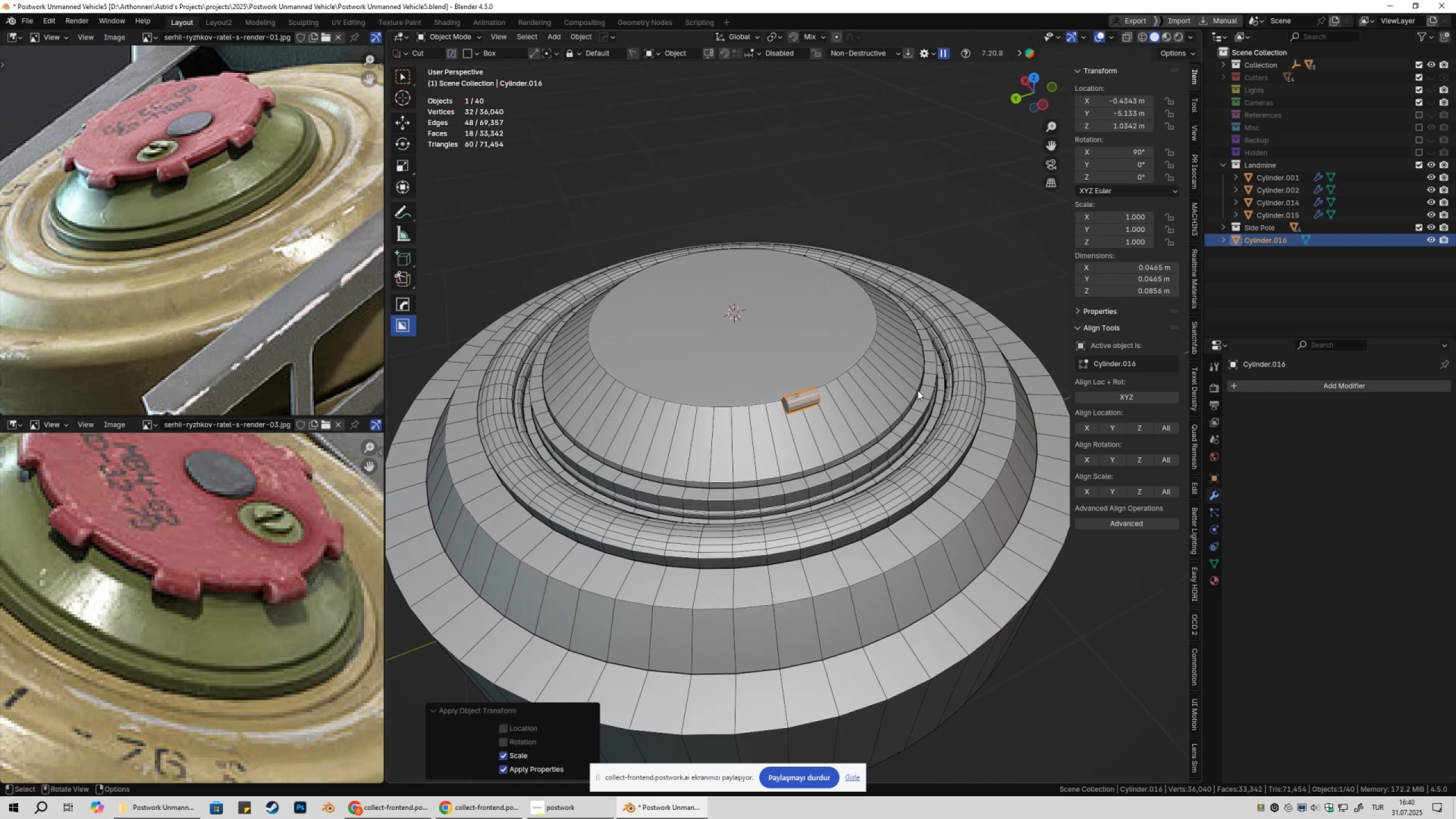 
key(Control+ControlLeft)
 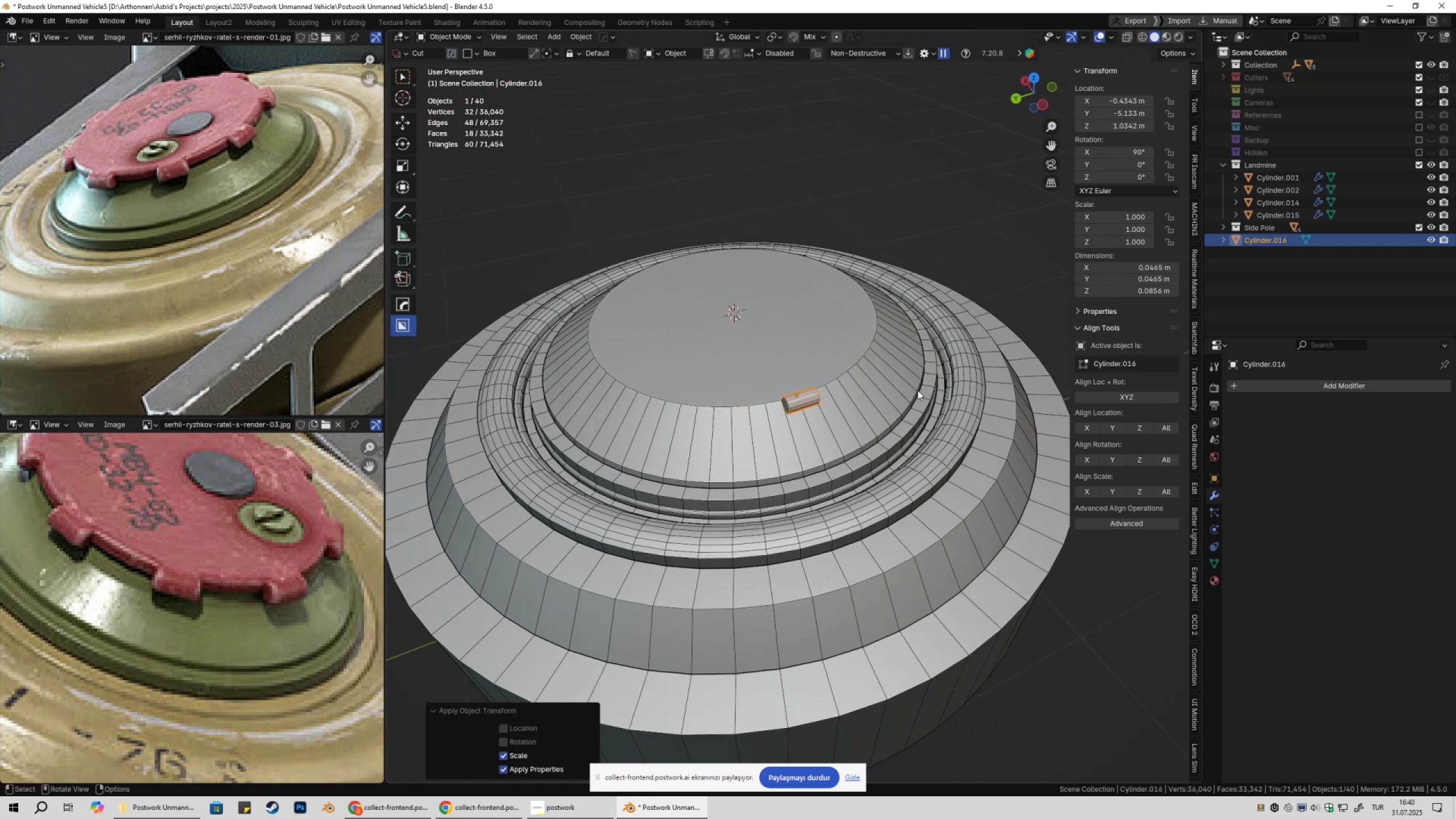 
key(Control+A)
 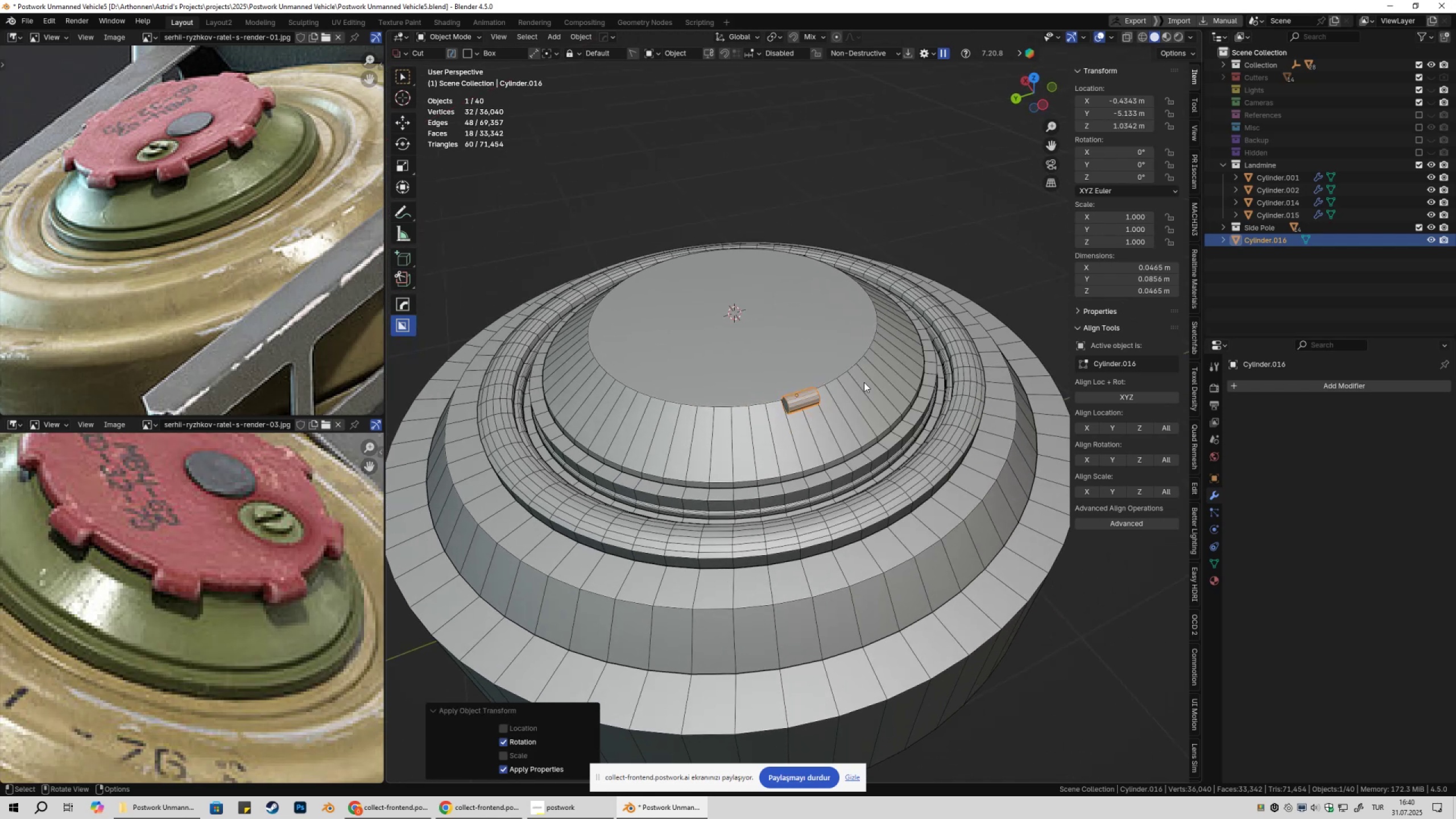 
double_click([858, 402])
 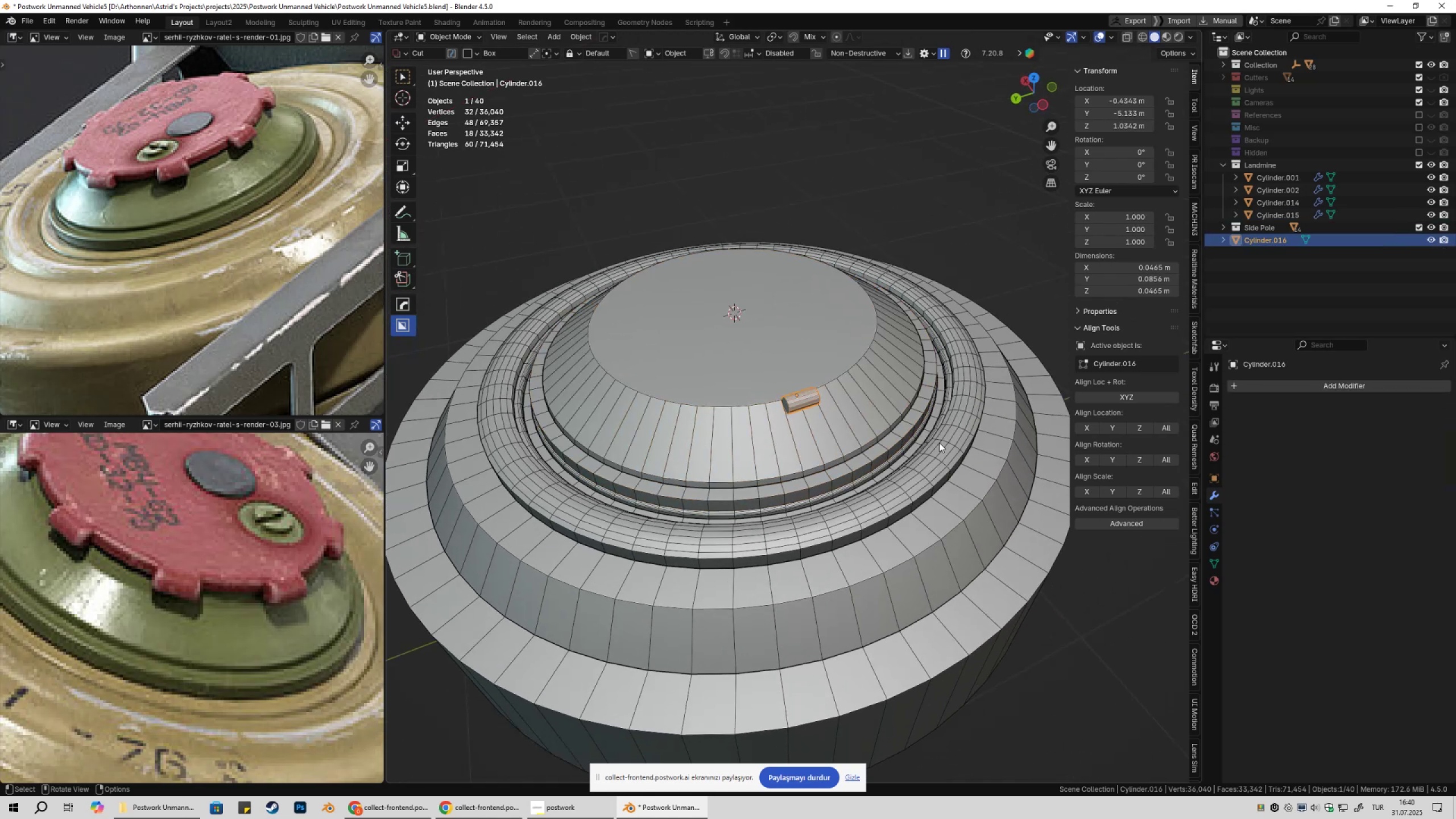 
left_click([938, 443])
 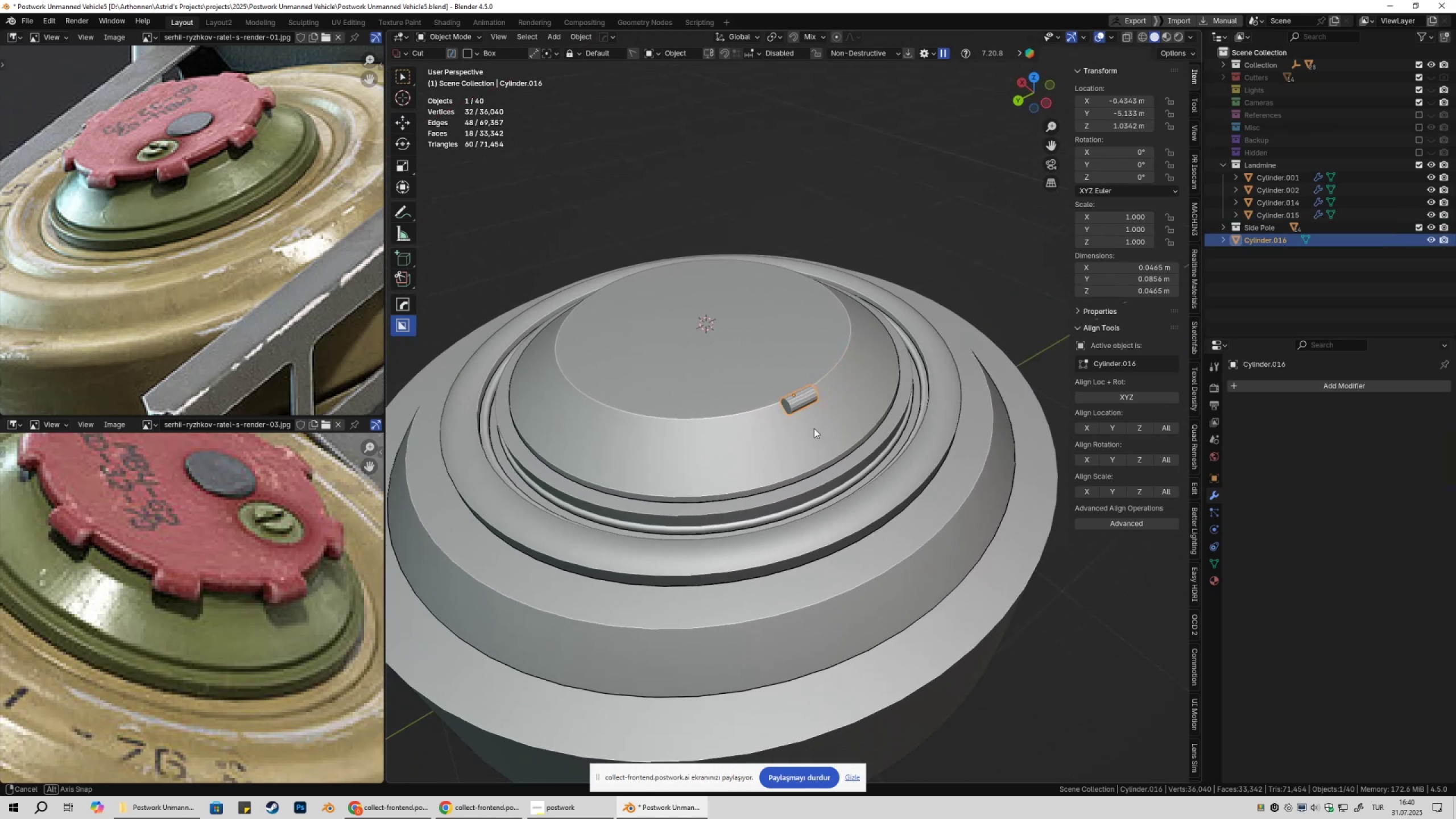 
right_click([862, 420])
 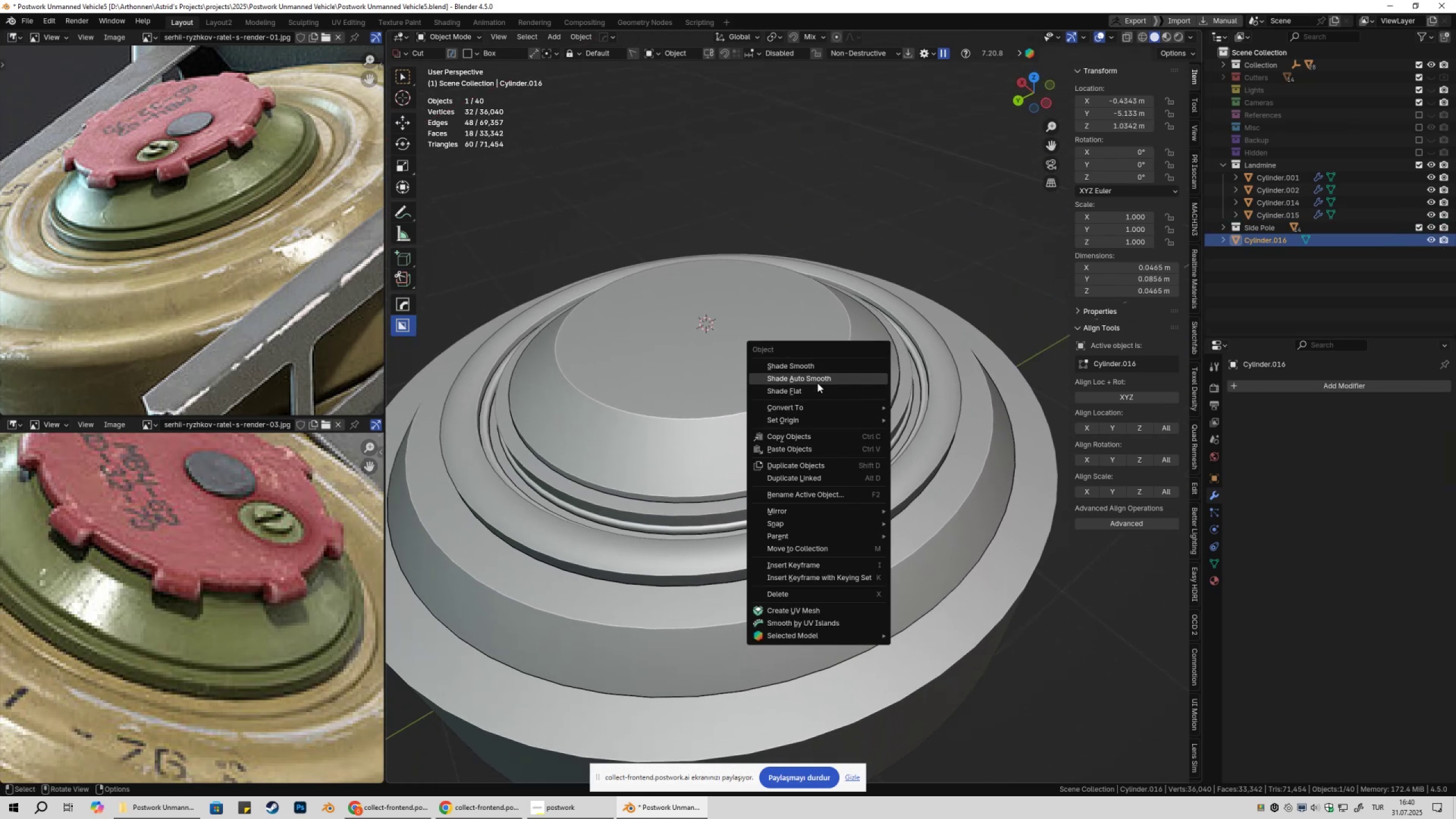 
left_click([817, 383])
 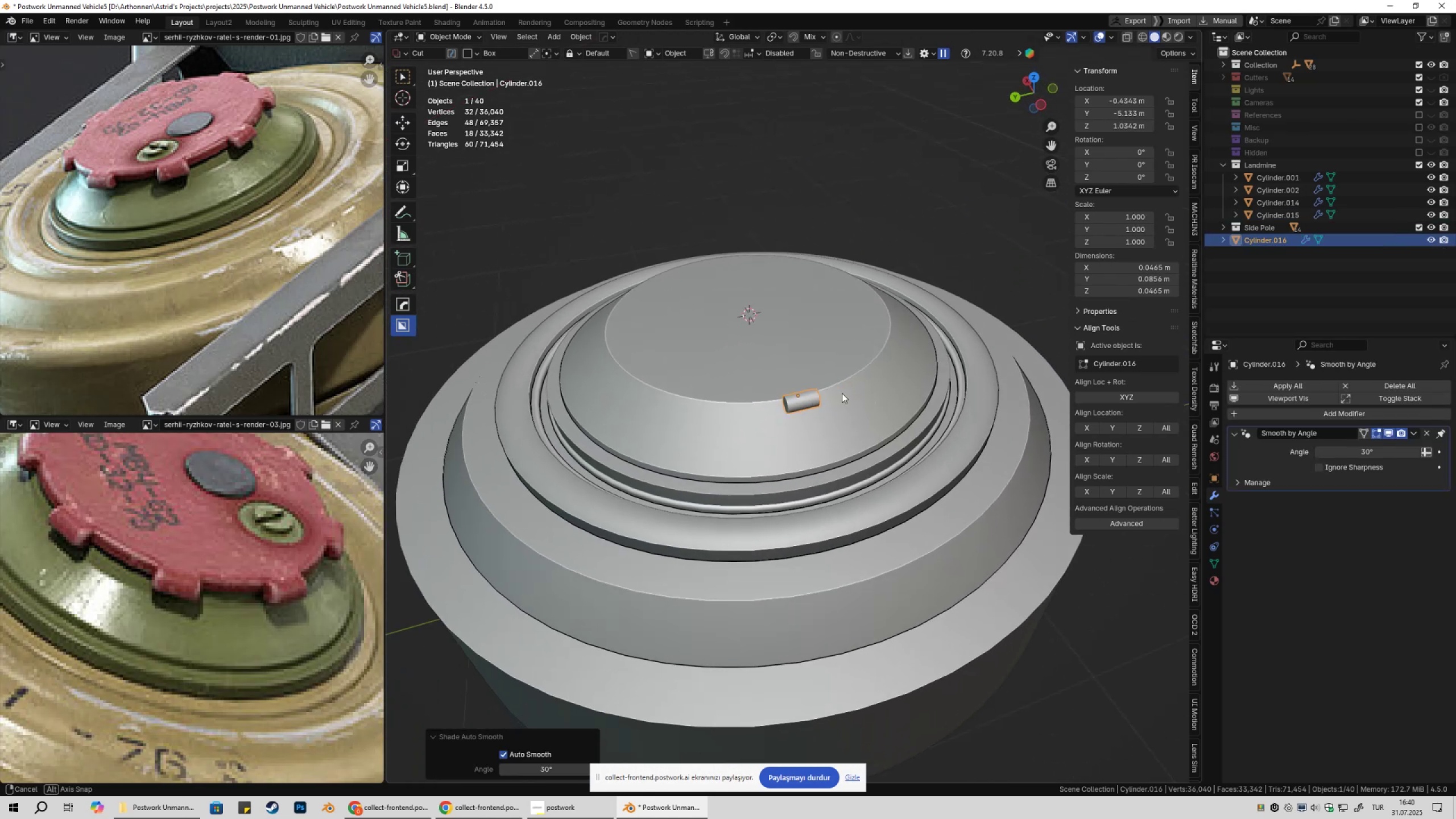 
left_click([804, 397])
 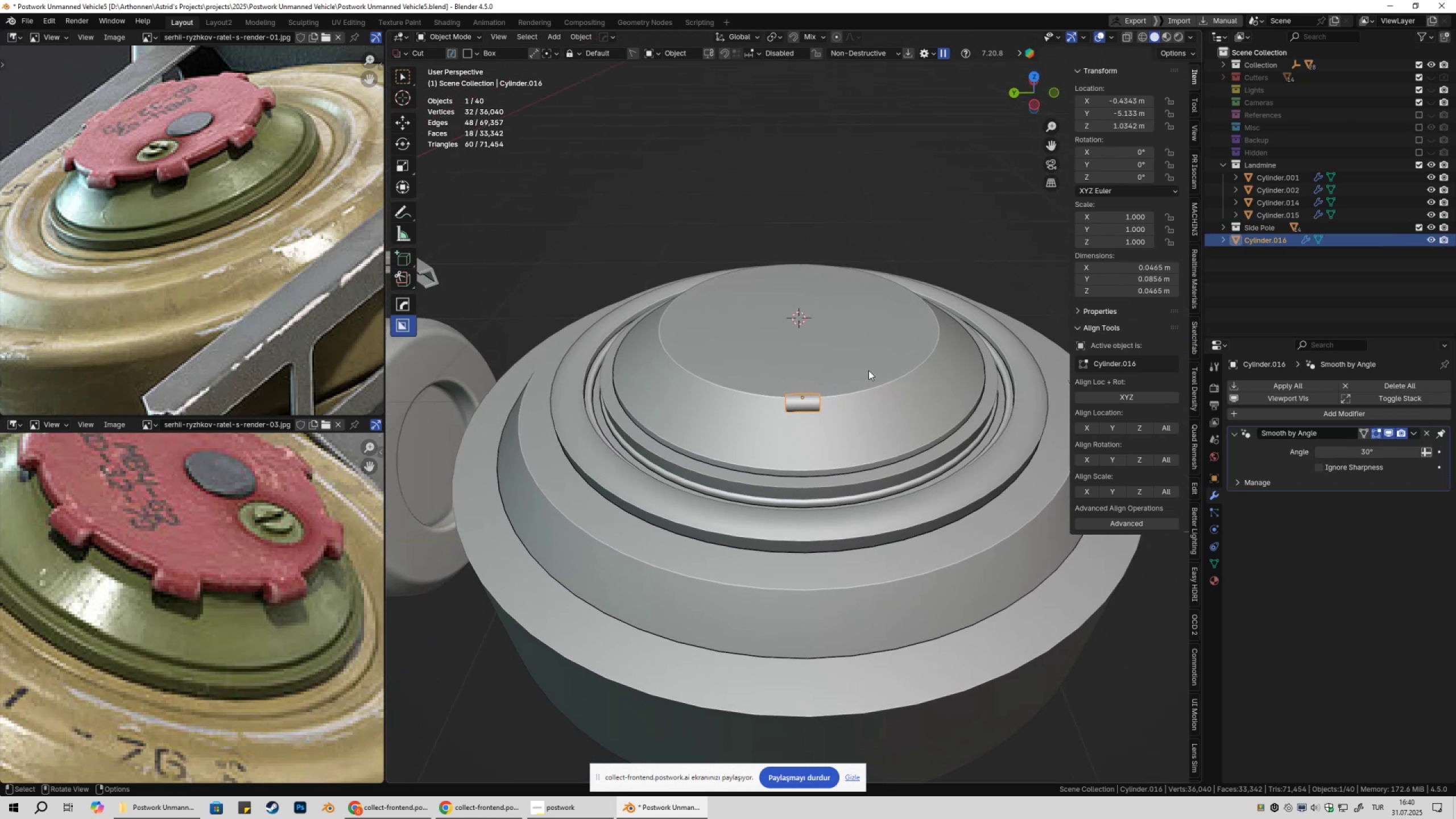 
double_click([804, 402])
 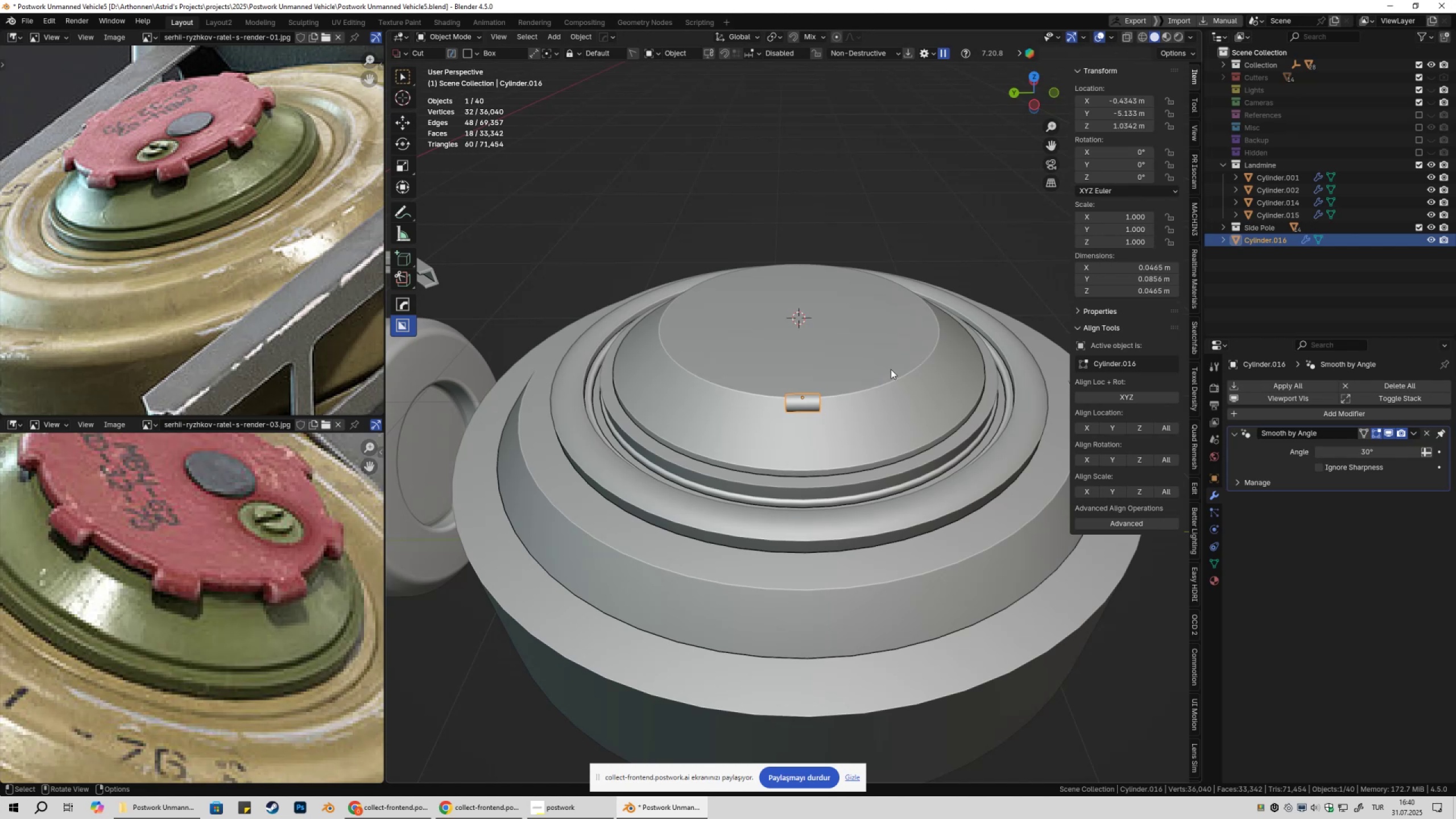 
hold_key(key=ShiftLeft, duration=0.36)
left_click([853, 355])
 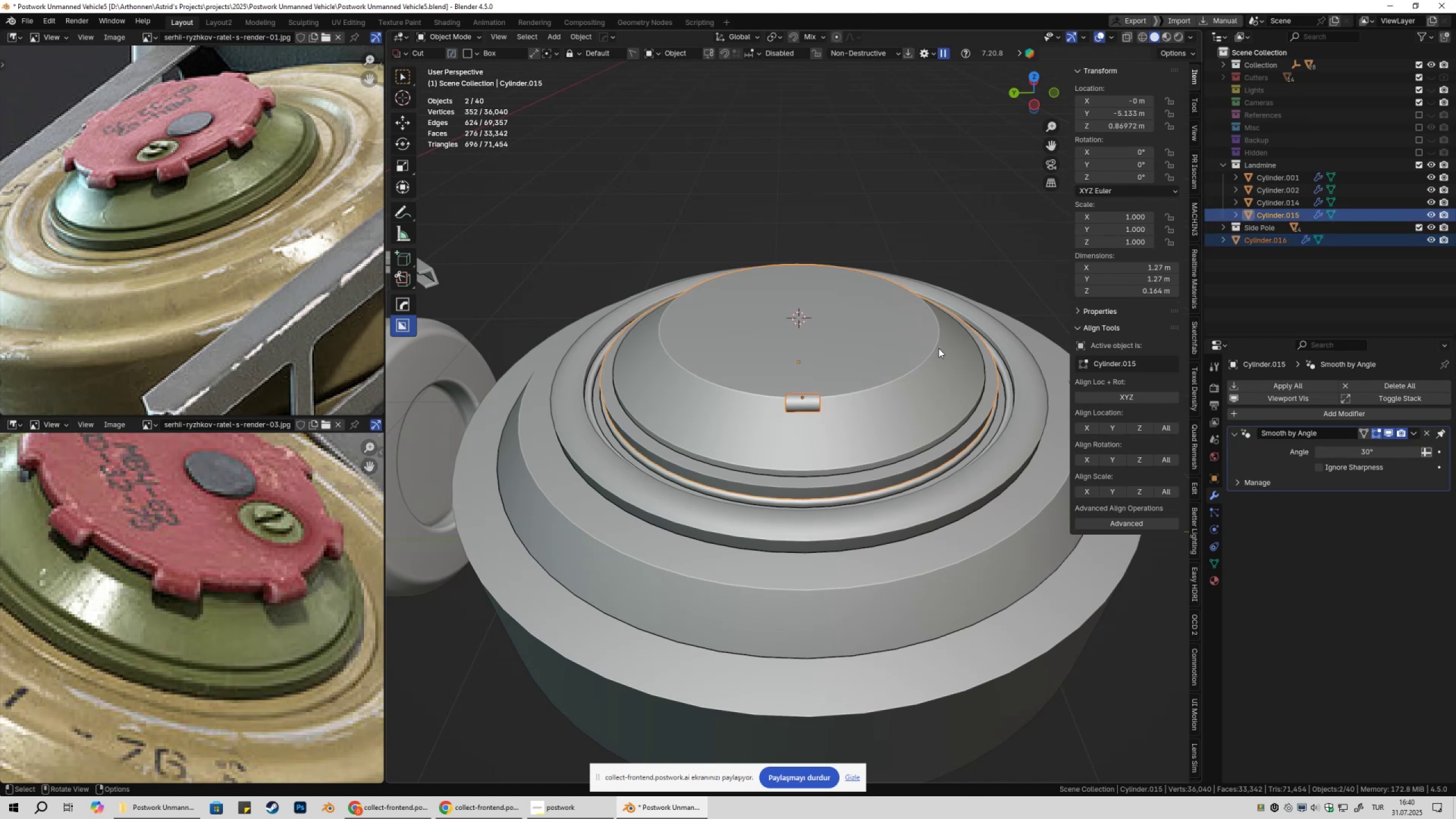 
key(Q)
 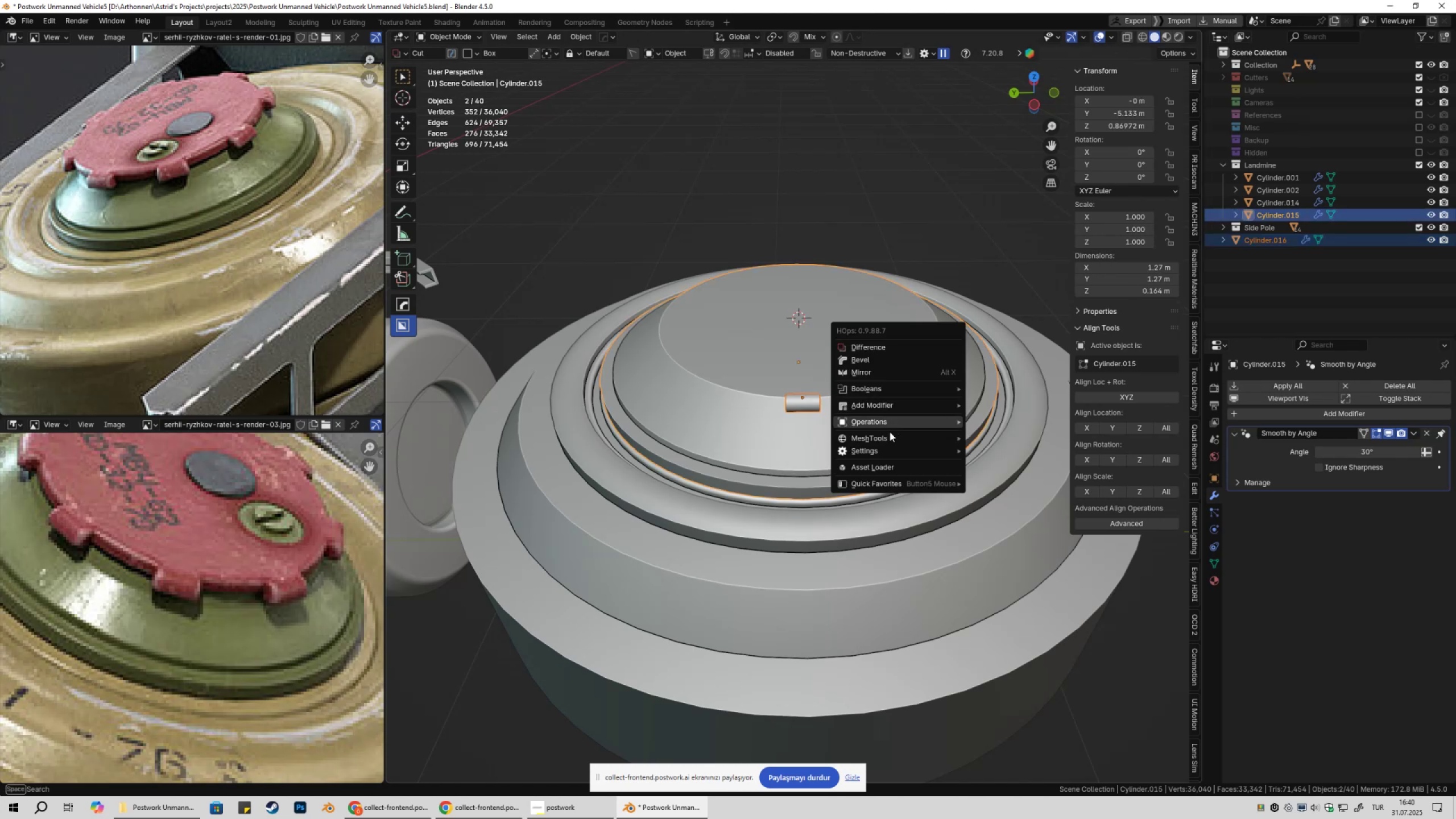 
left_click([884, 439])
 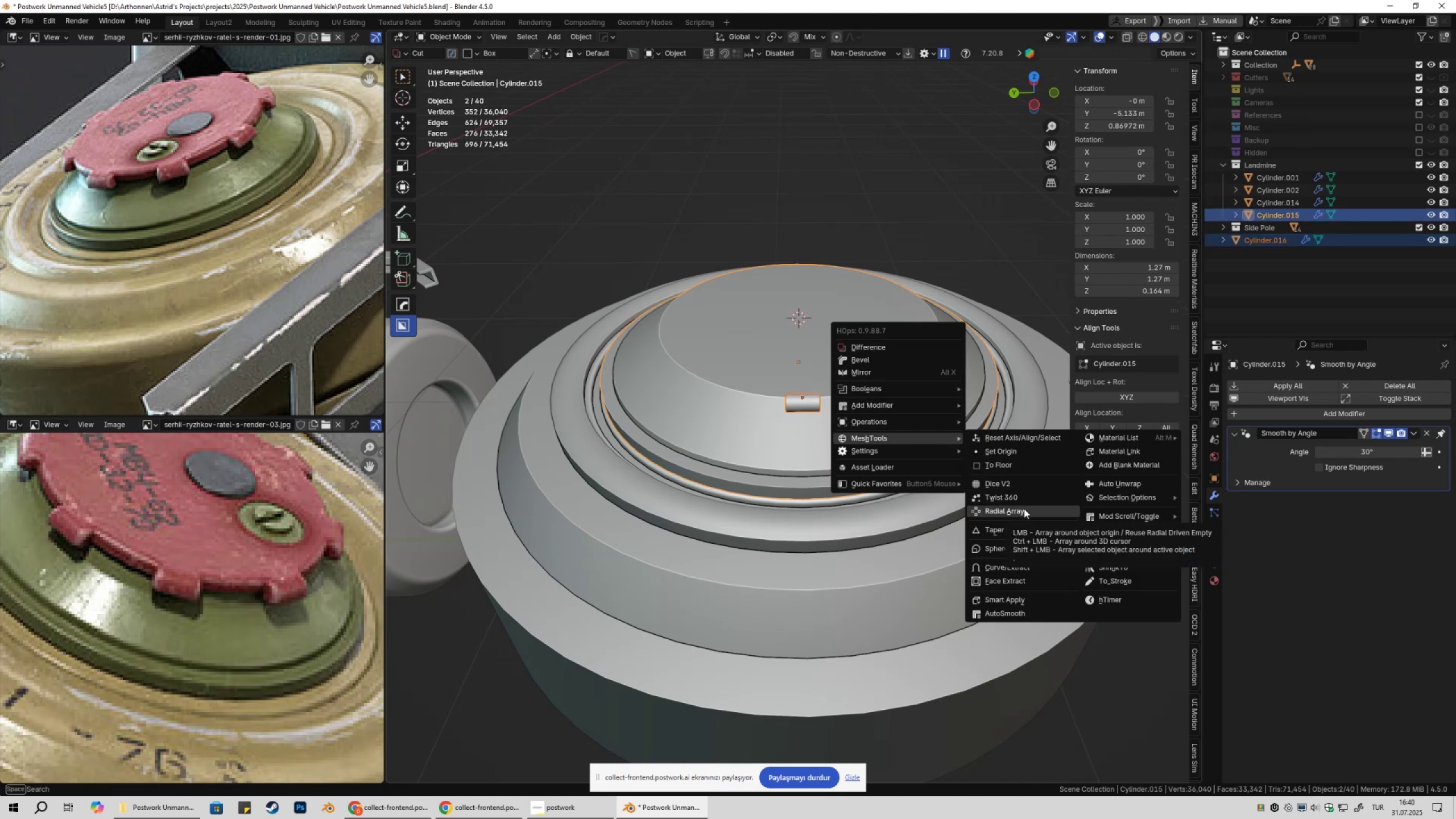 
hold_key(key=ShiftLeft, duration=0.81)
left_click([1024, 508])
 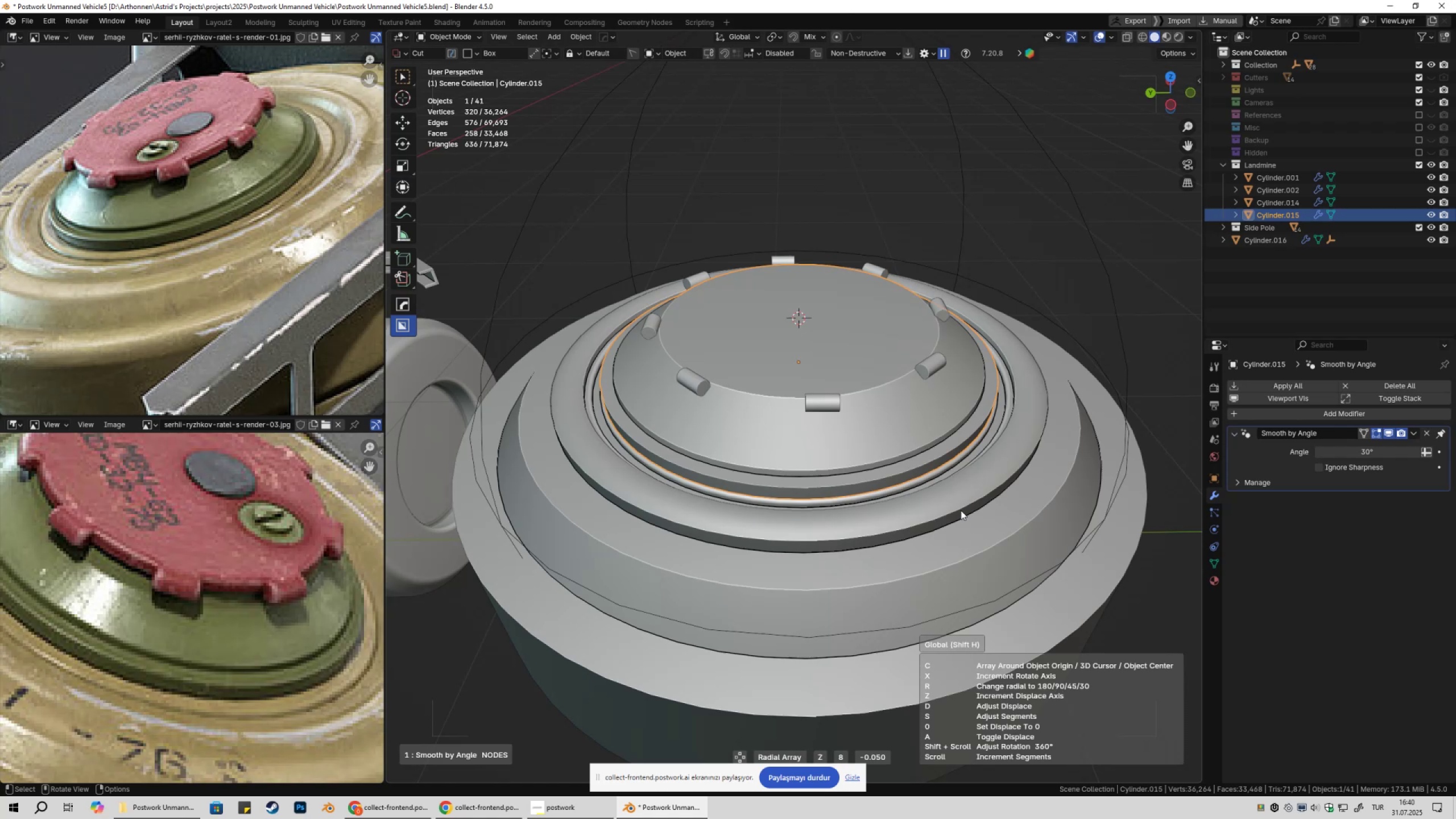 
wait(5.47)
 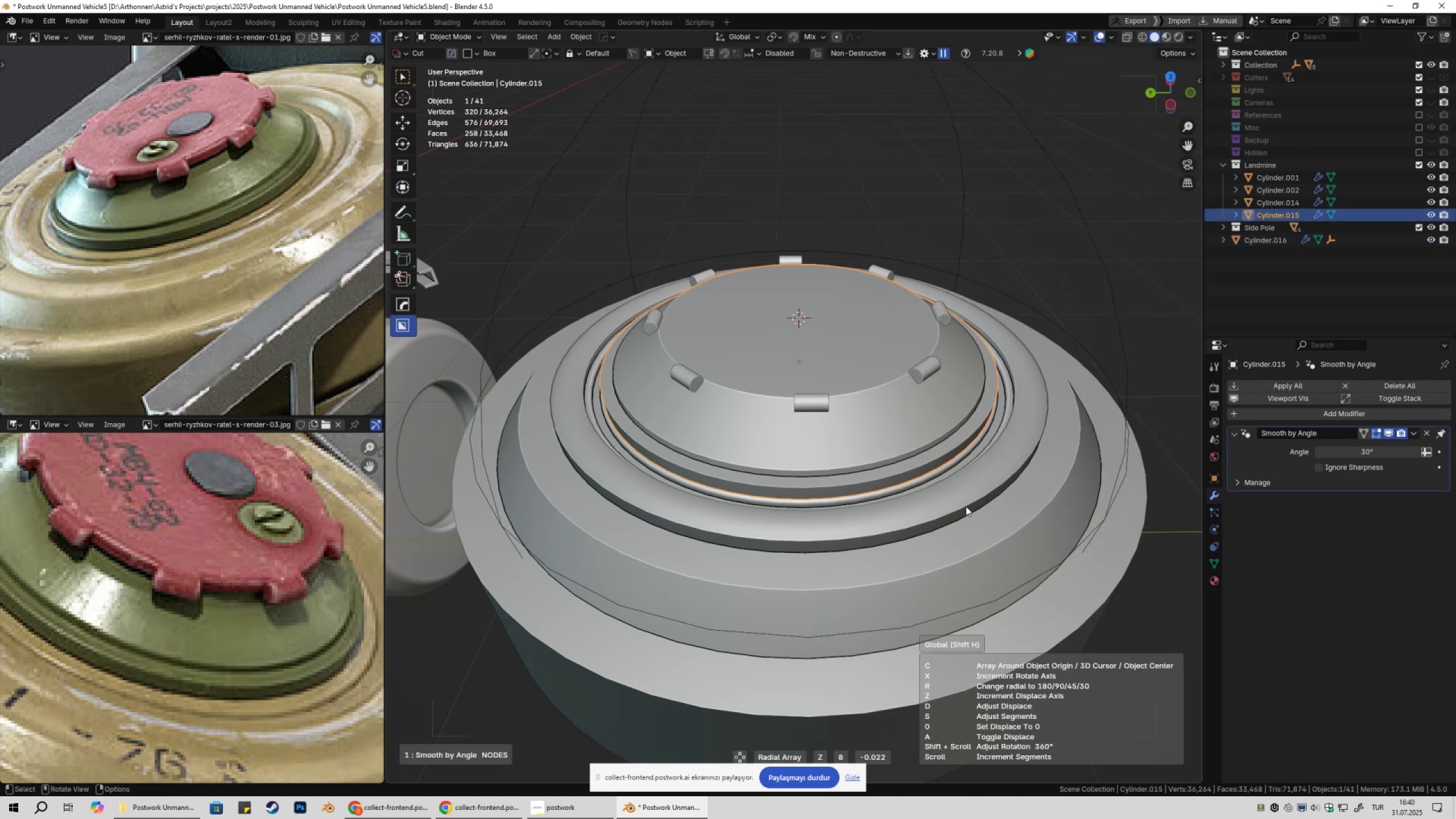 
left_click([956, 511])
 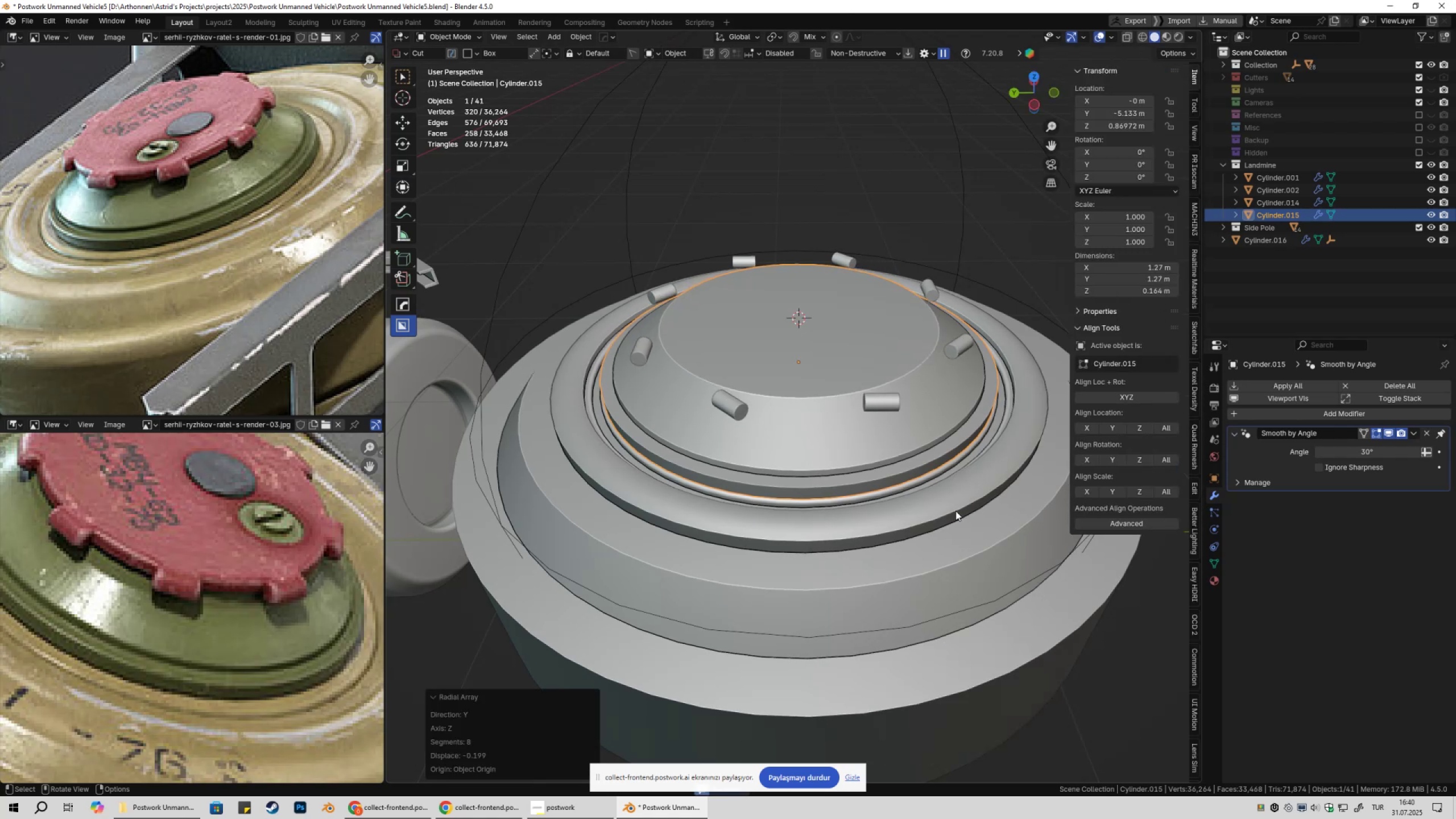 
key(Control+Z)
 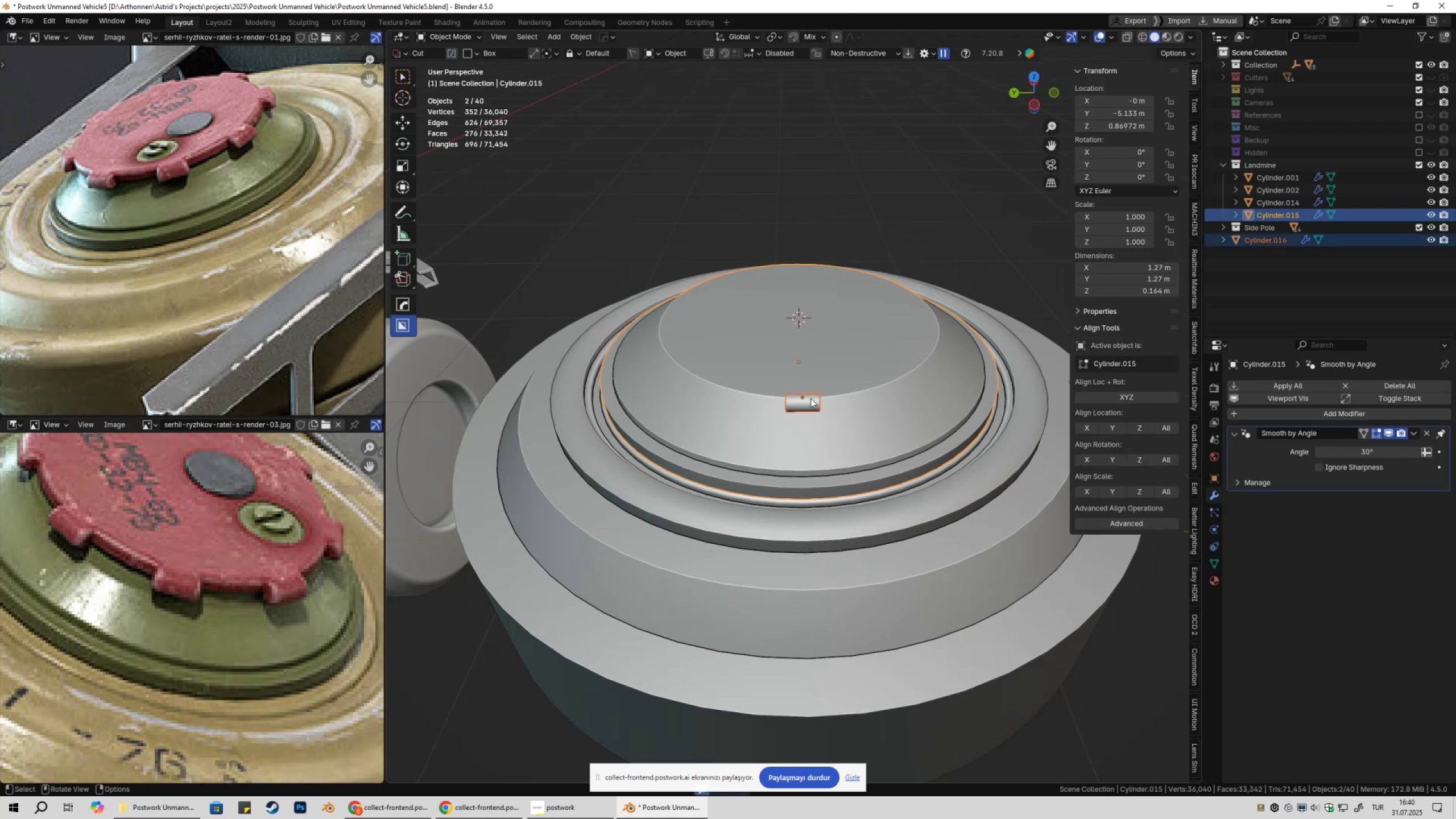 
key(Tab)
 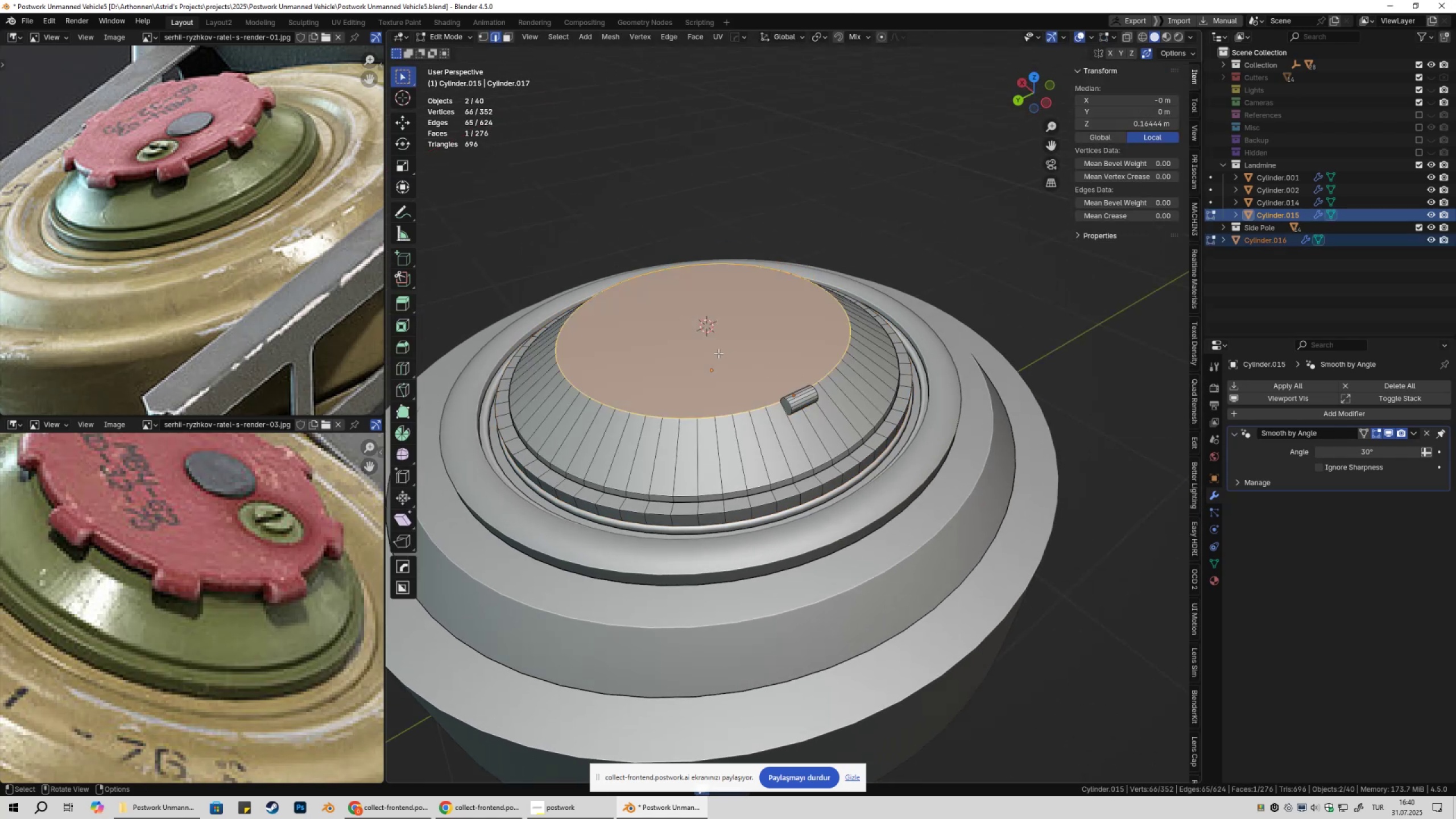 
left_click([718, 353])
 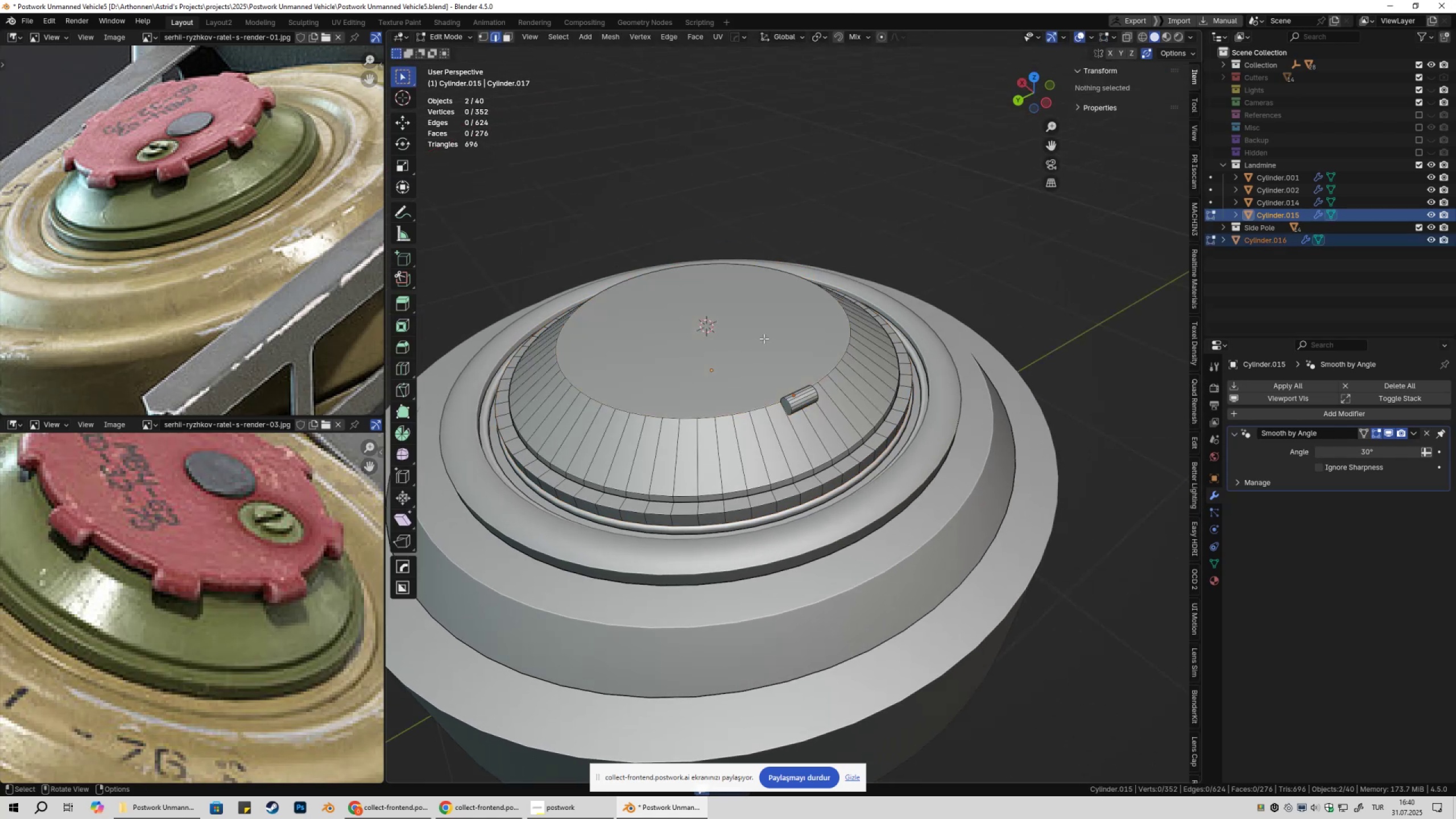 
left_click([726, 332])
 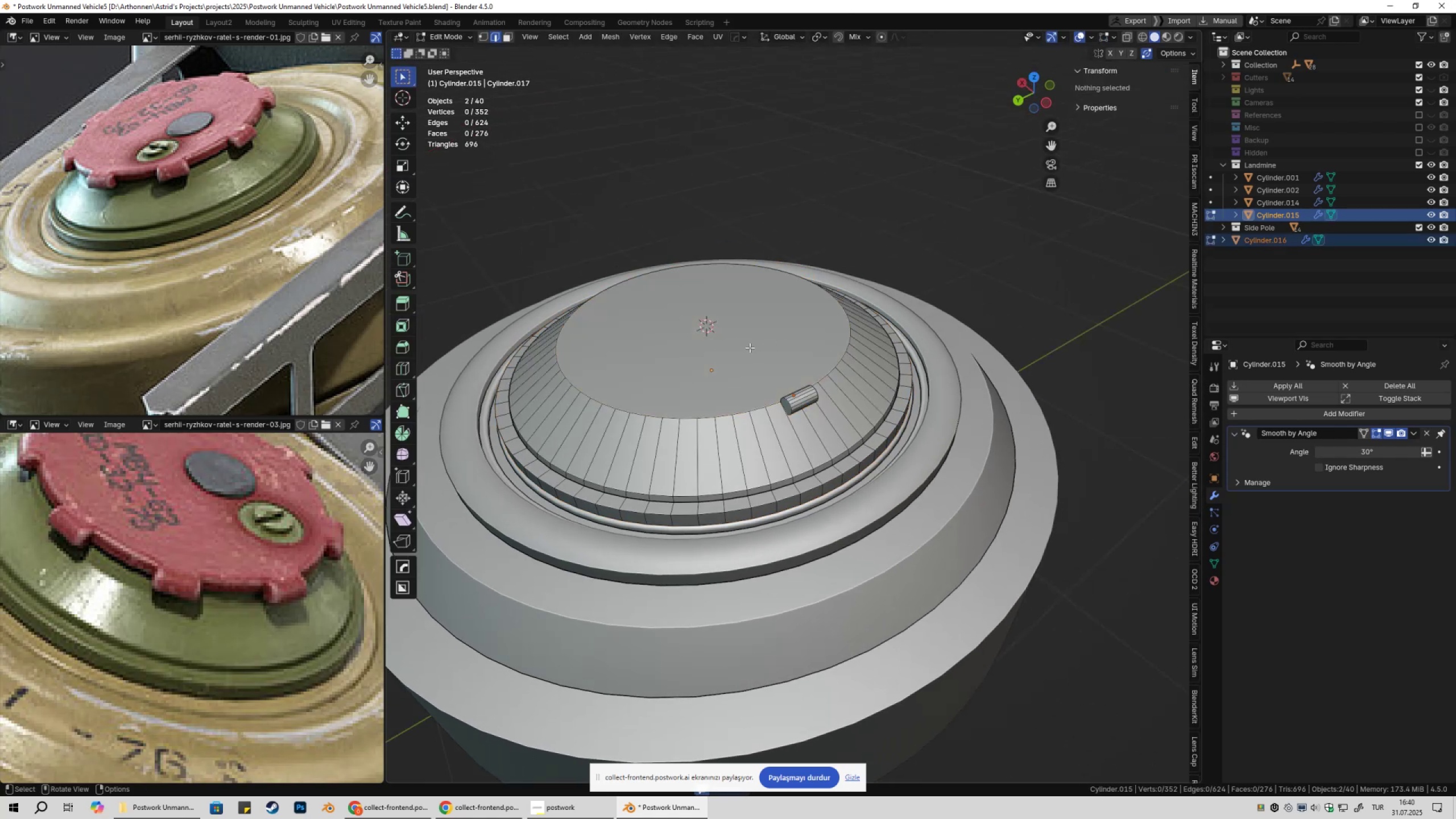 
key(3)
 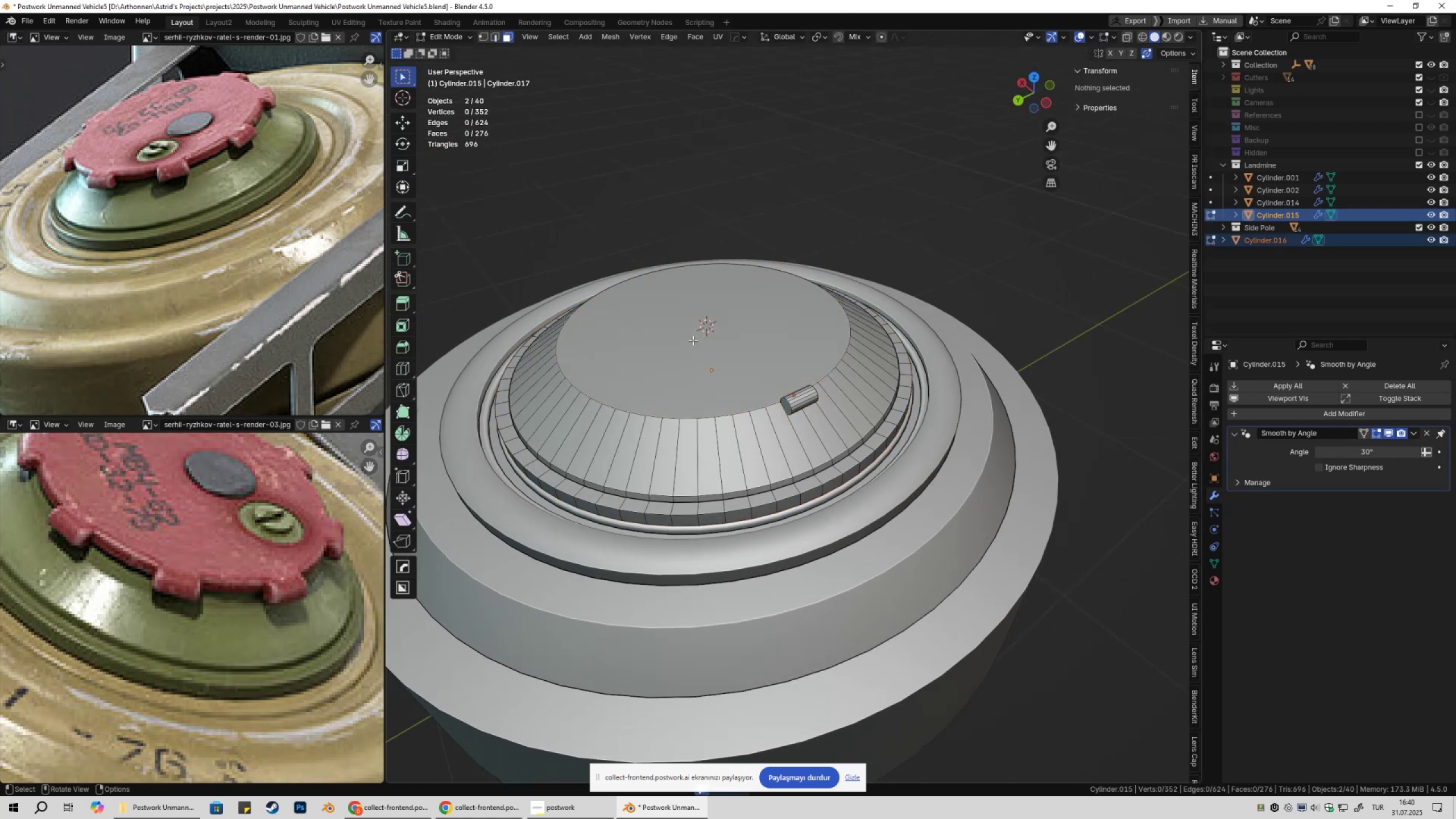 
left_click([693, 340])
 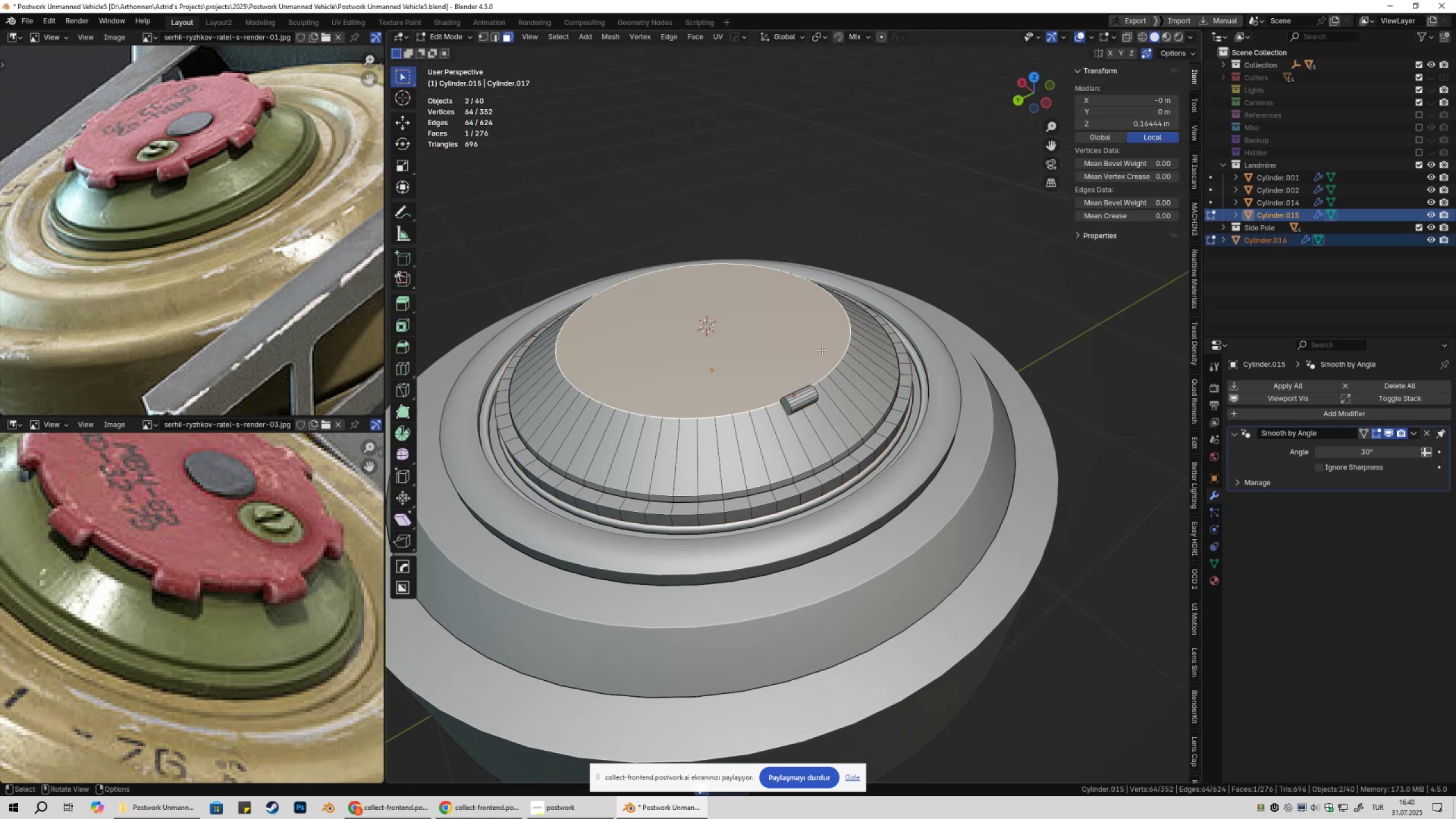 
hold_key(key=ShiftLeft, duration=0.5)
 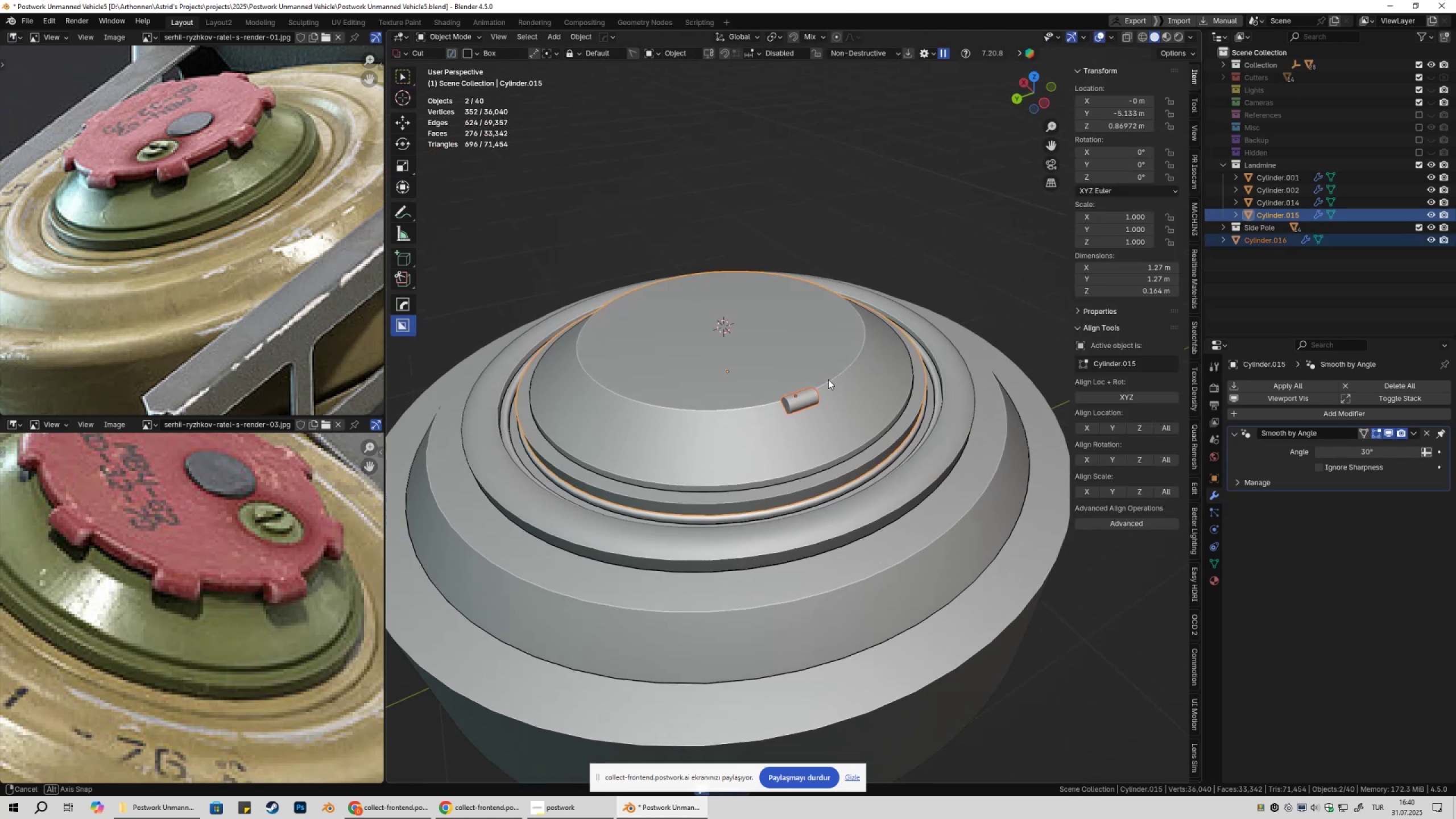 
hold_key(key=S, duration=0.42)
 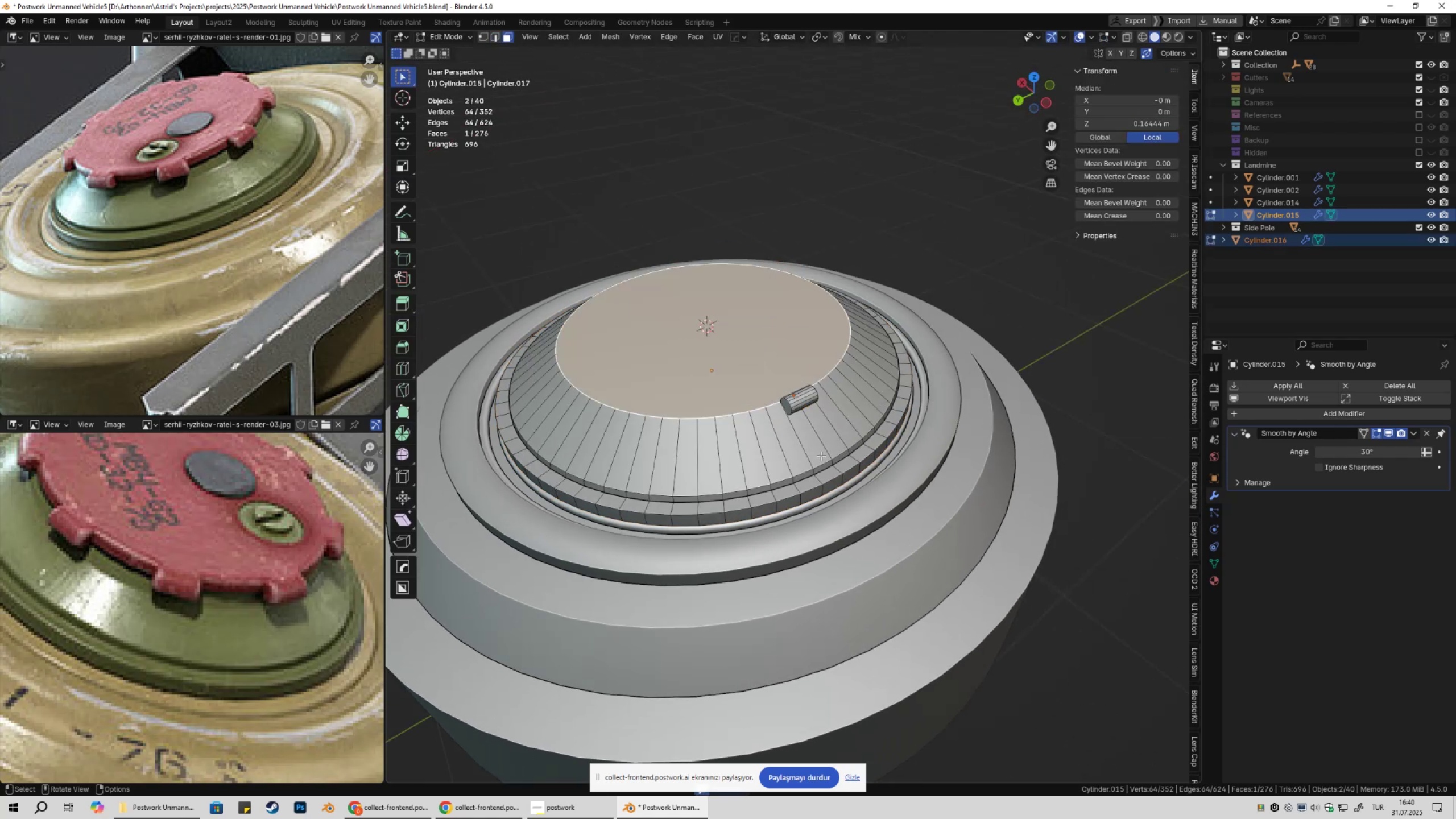 
key(Tab)
 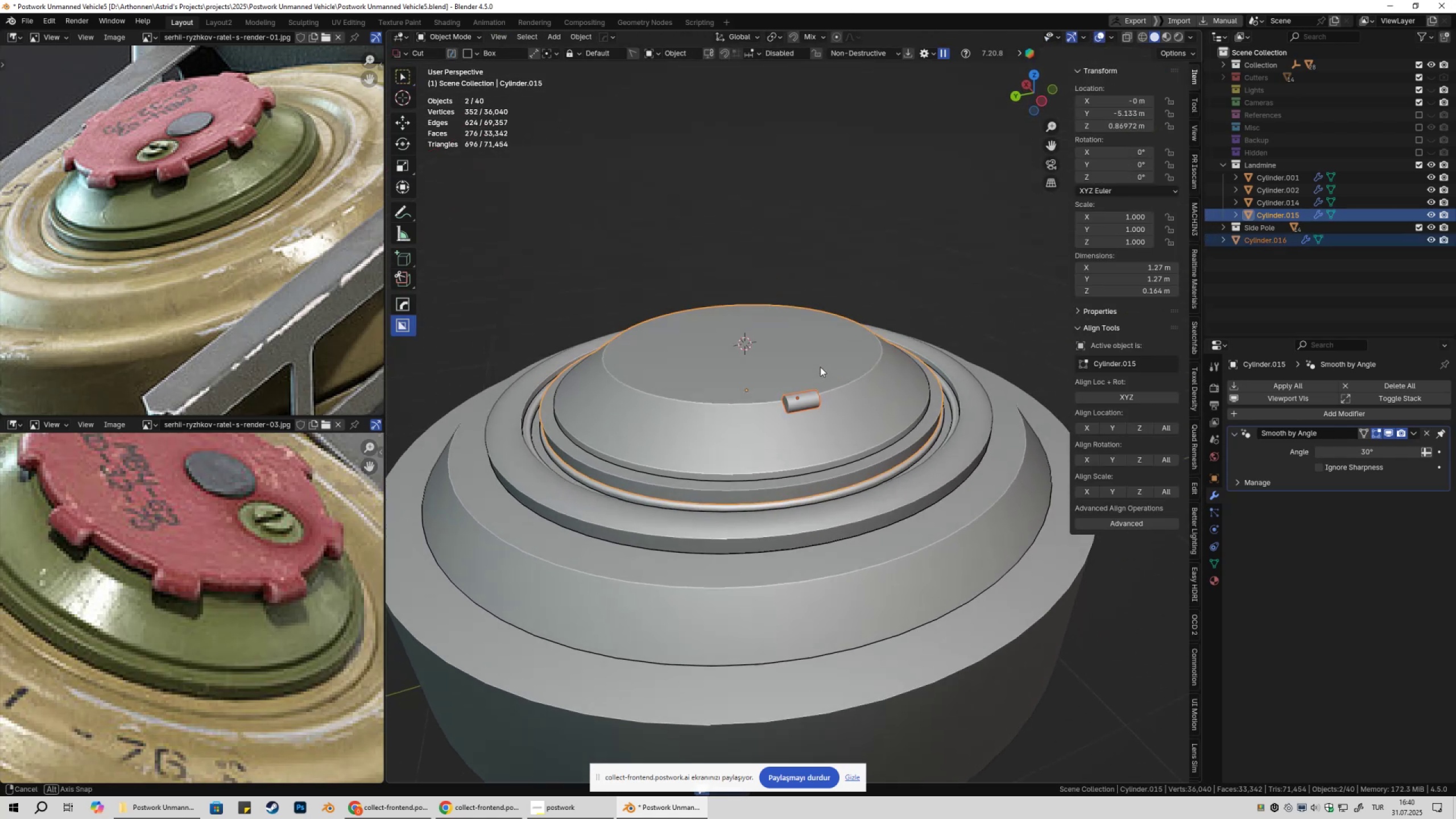 
key(Q)
 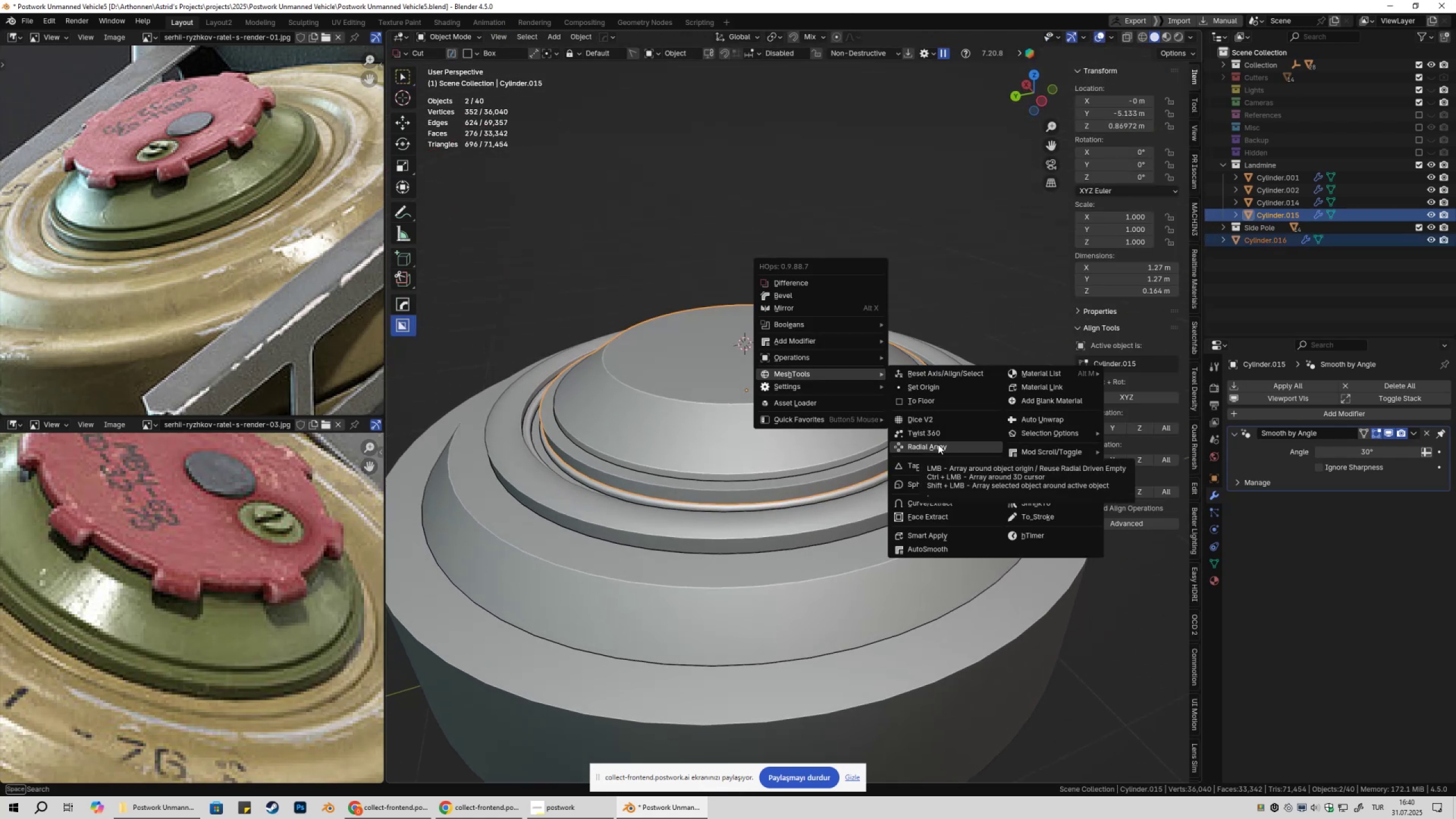 
hold_key(key=ControlLeft, duration=0.83)
 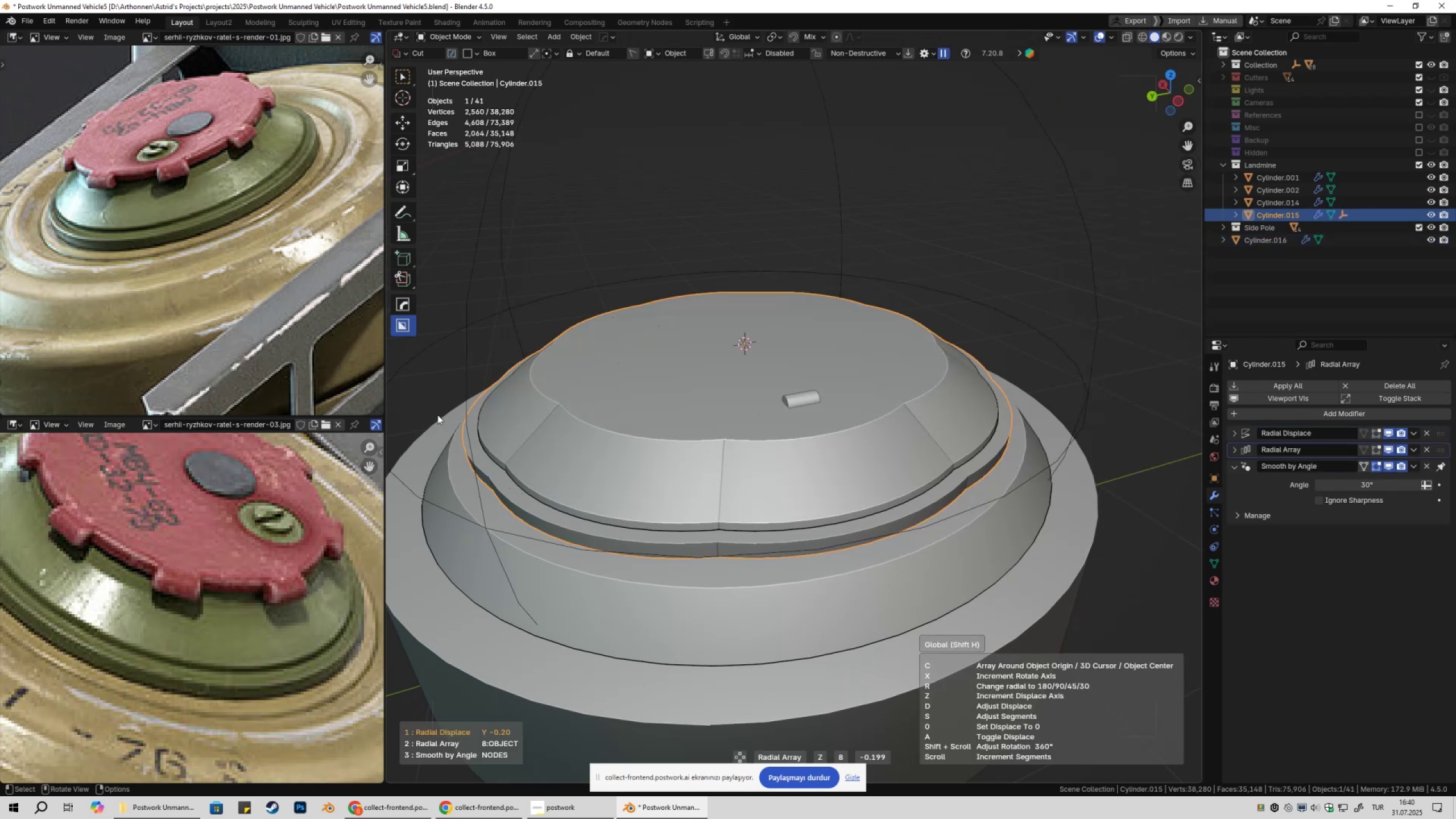 
scroll: coordinate [1024, 424], scroll_direction: down, amount: 7.0
 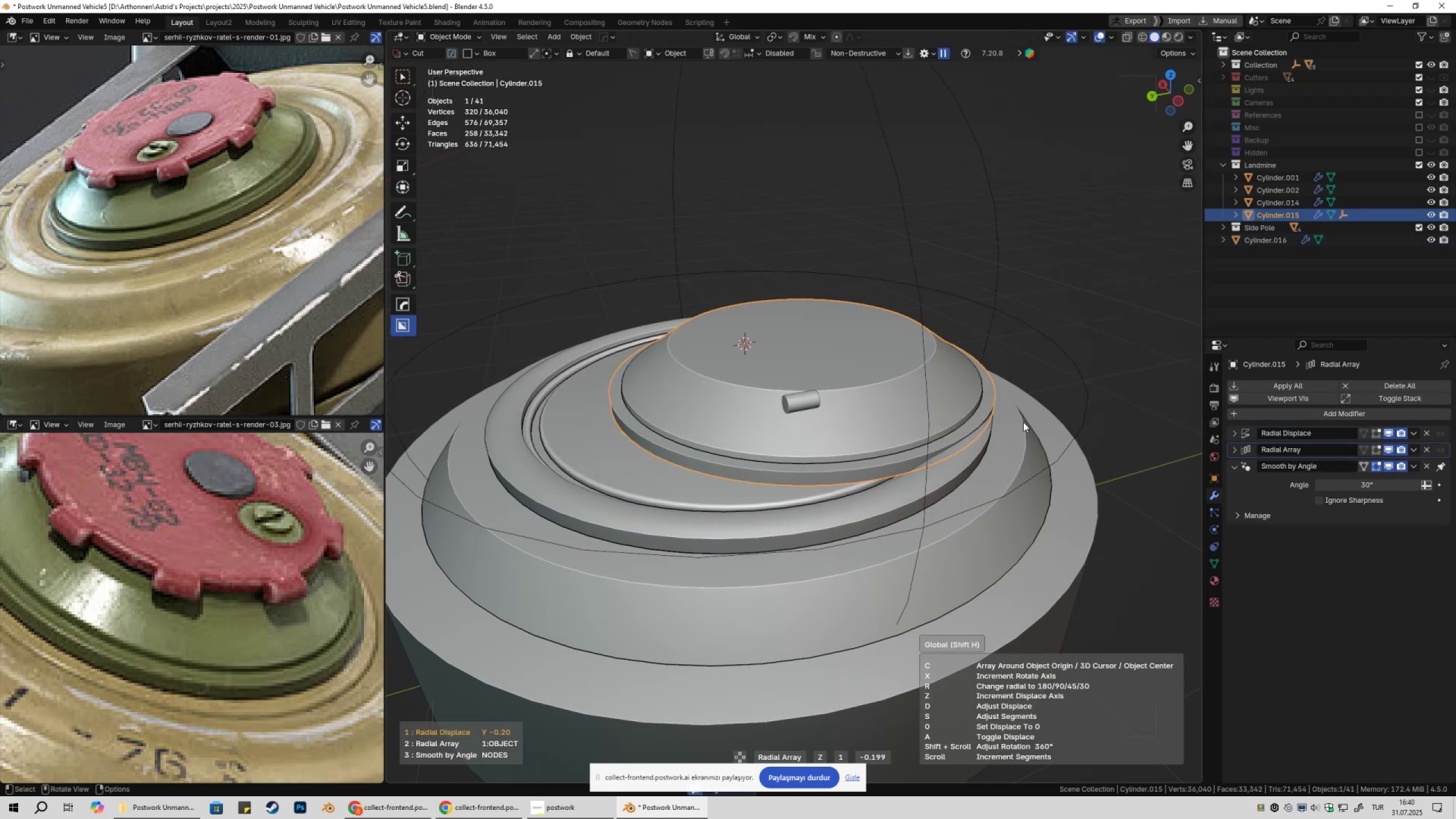 
left_click([1023, 422])
 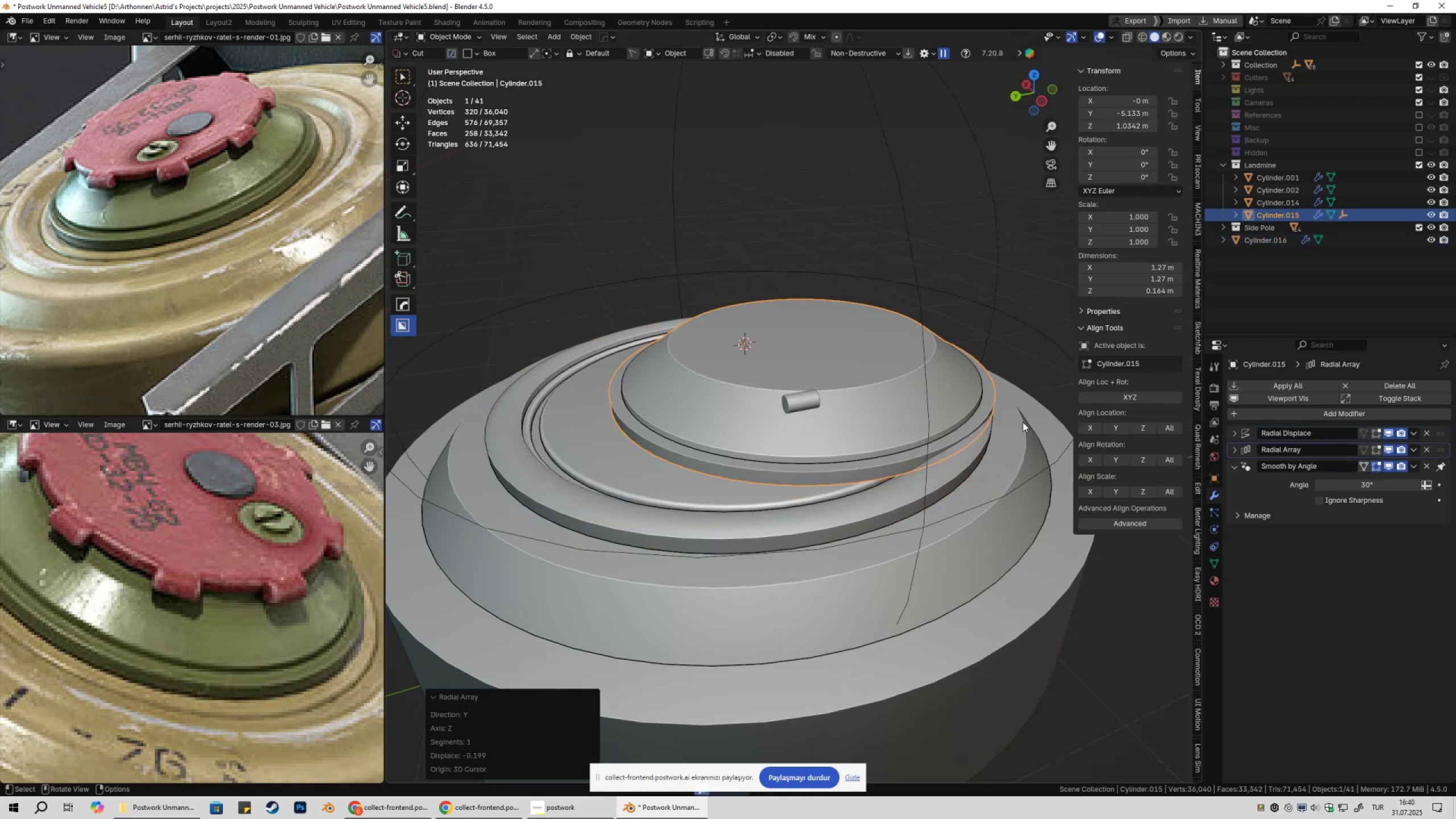 
key(Control+Z)
 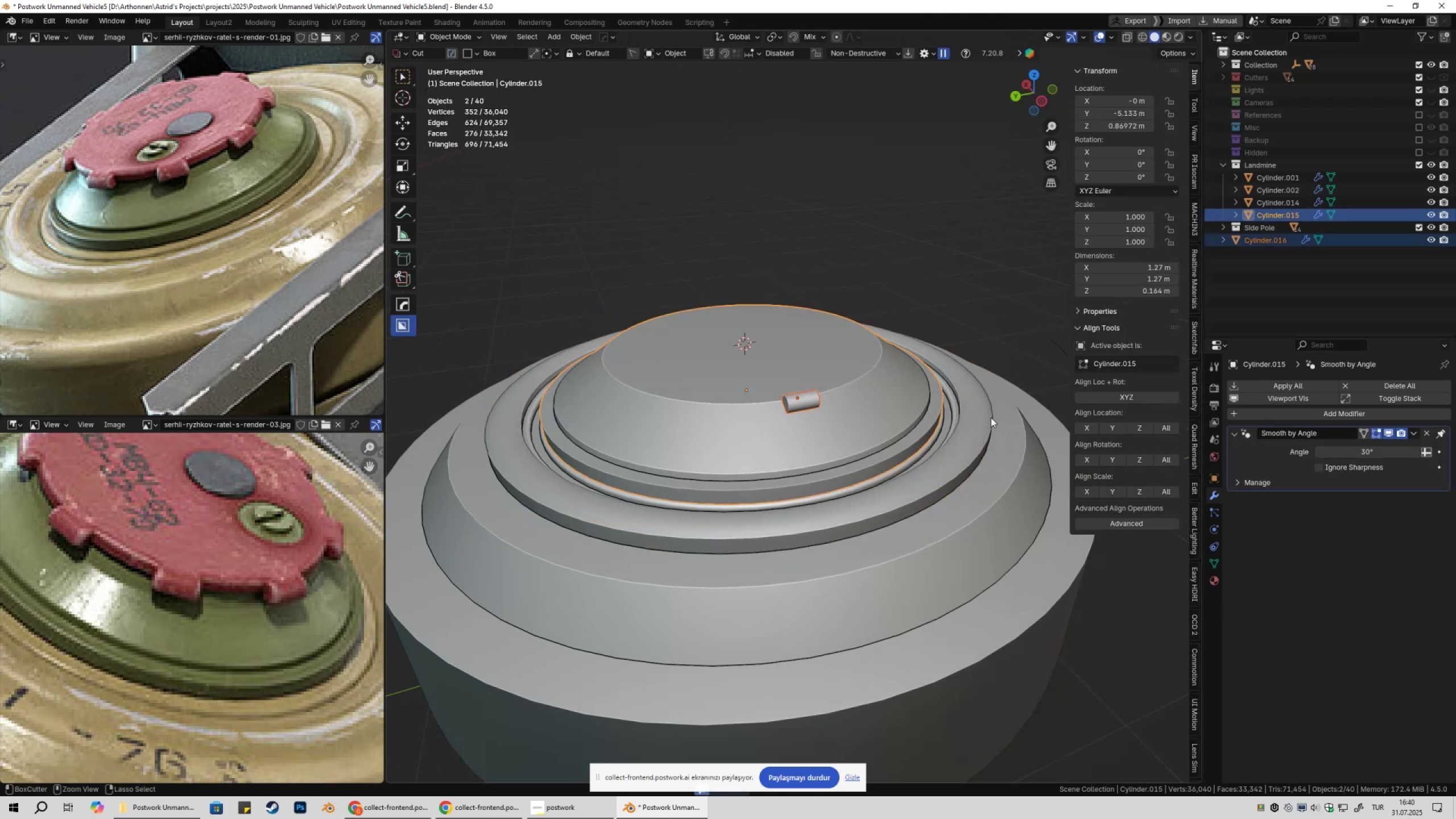 
key(Control+Z)
 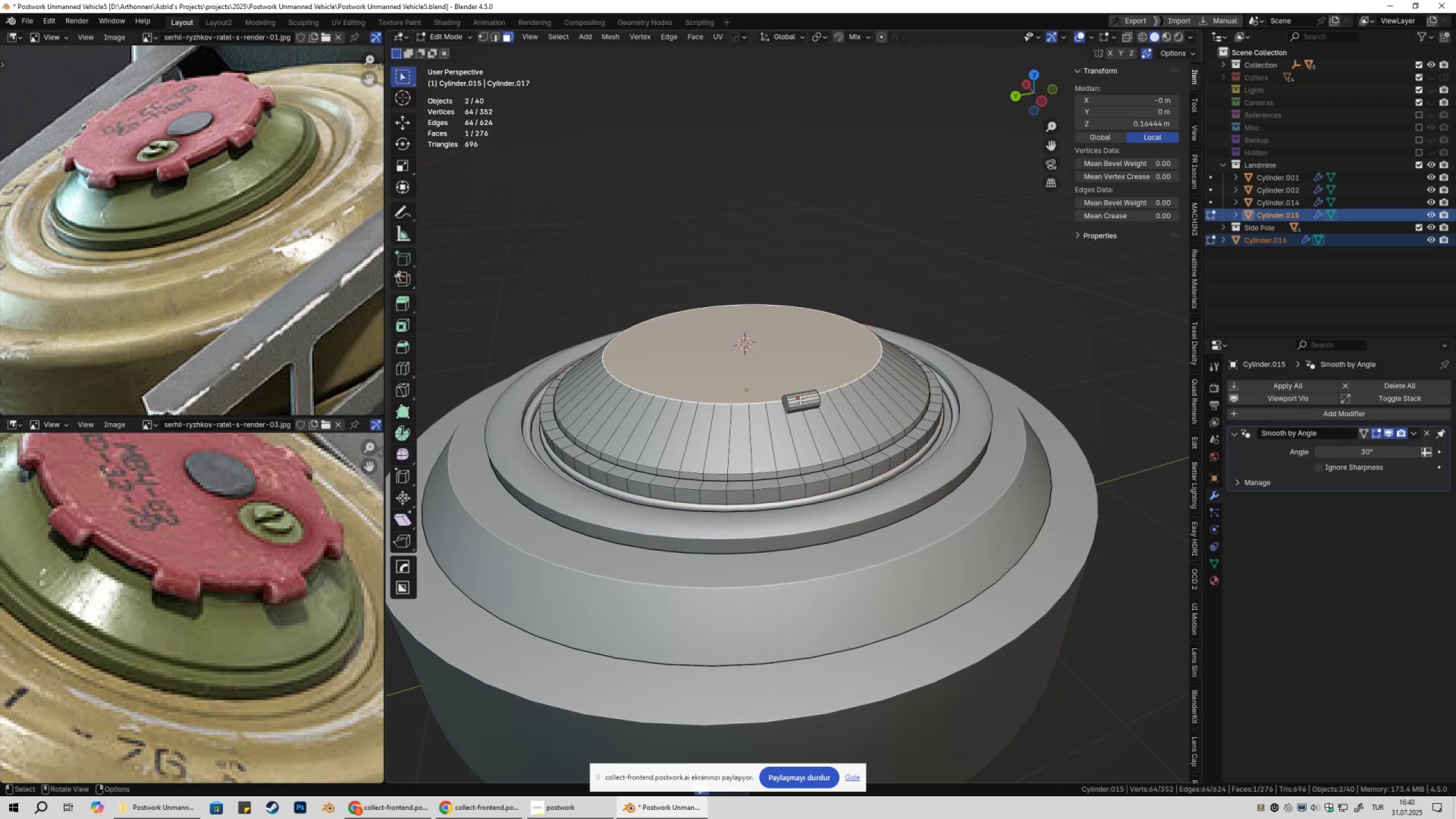 
left_click([800, 400])
 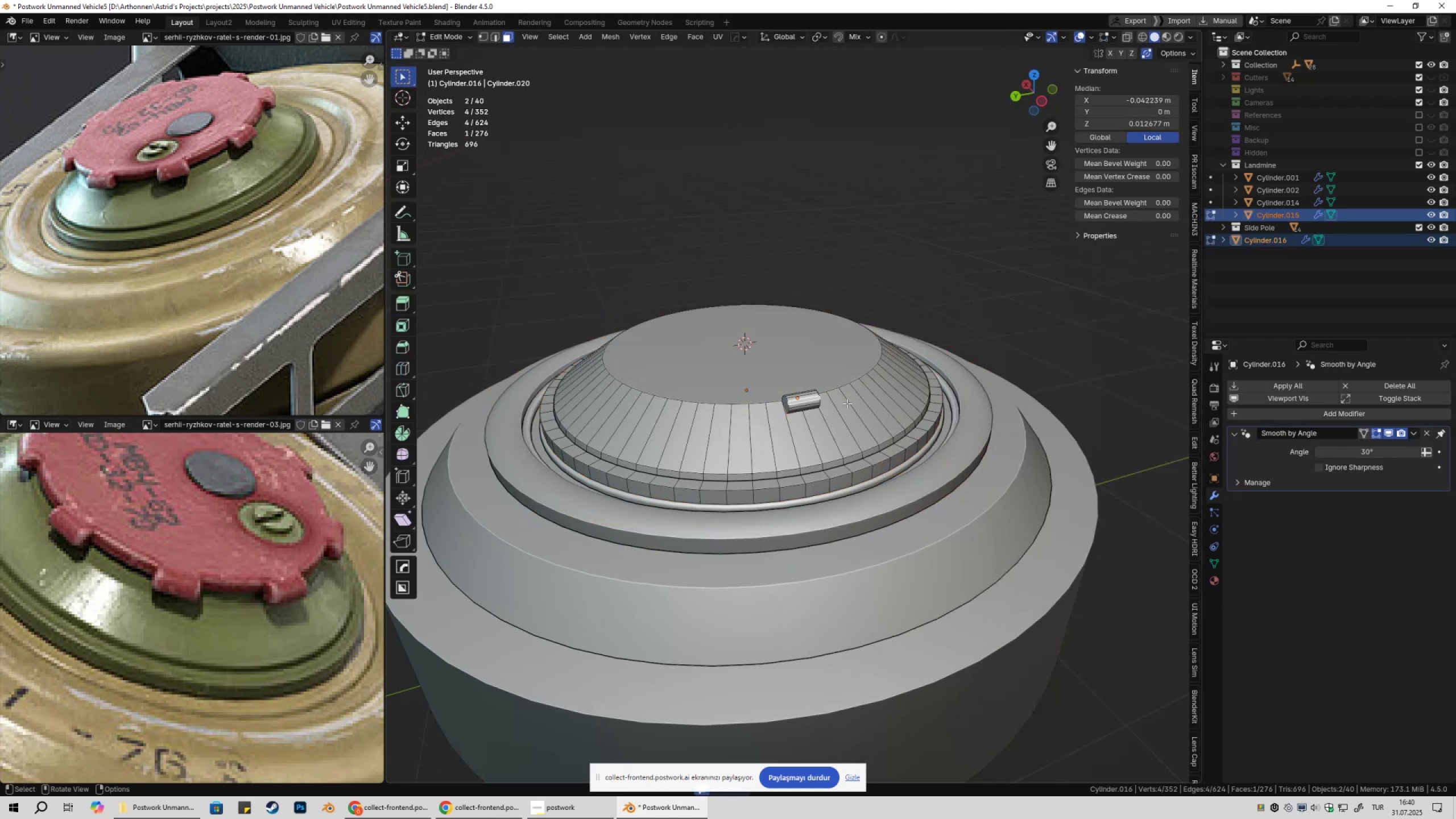 
key(Tab)
 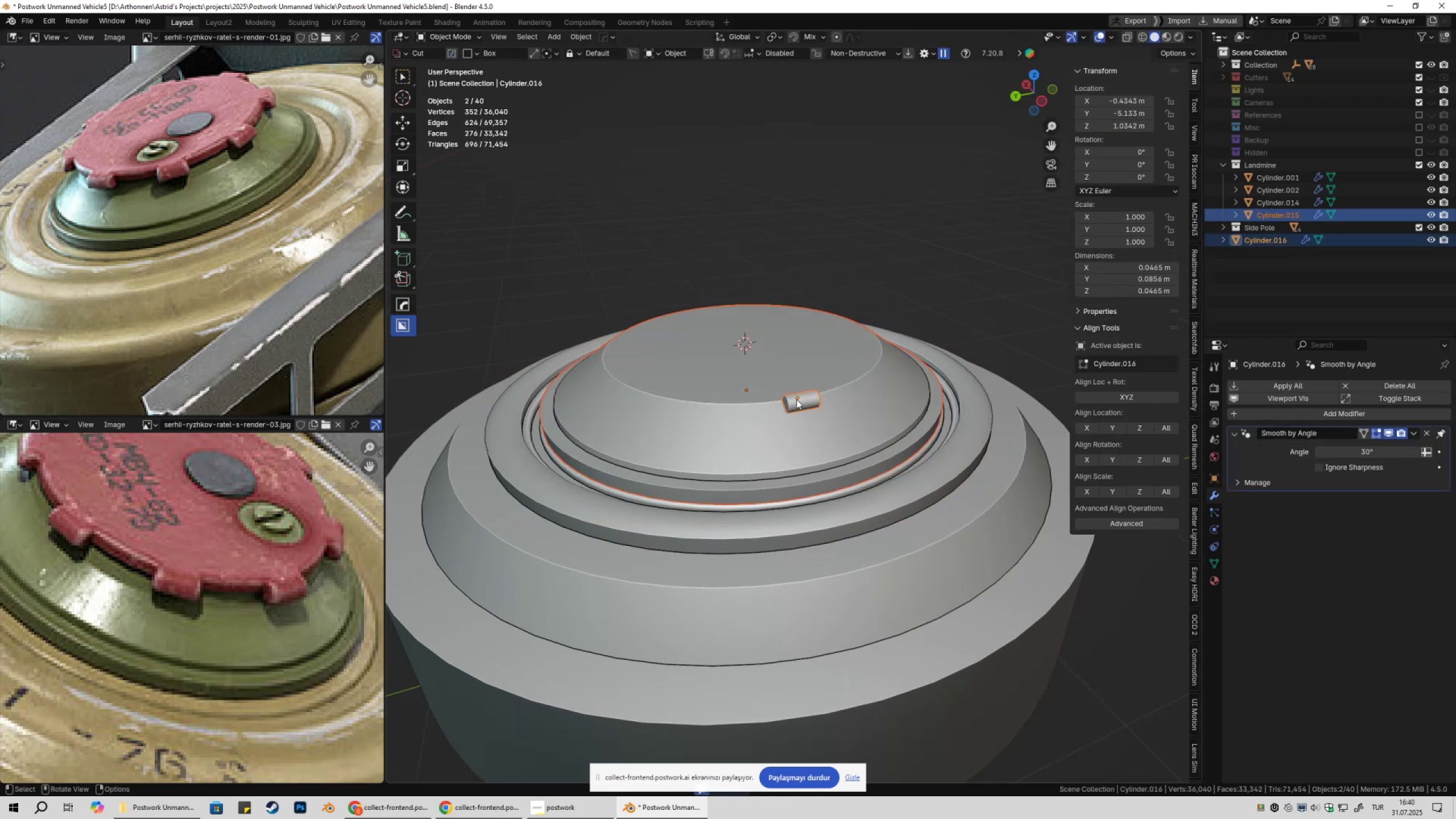 
left_click([796, 399])
 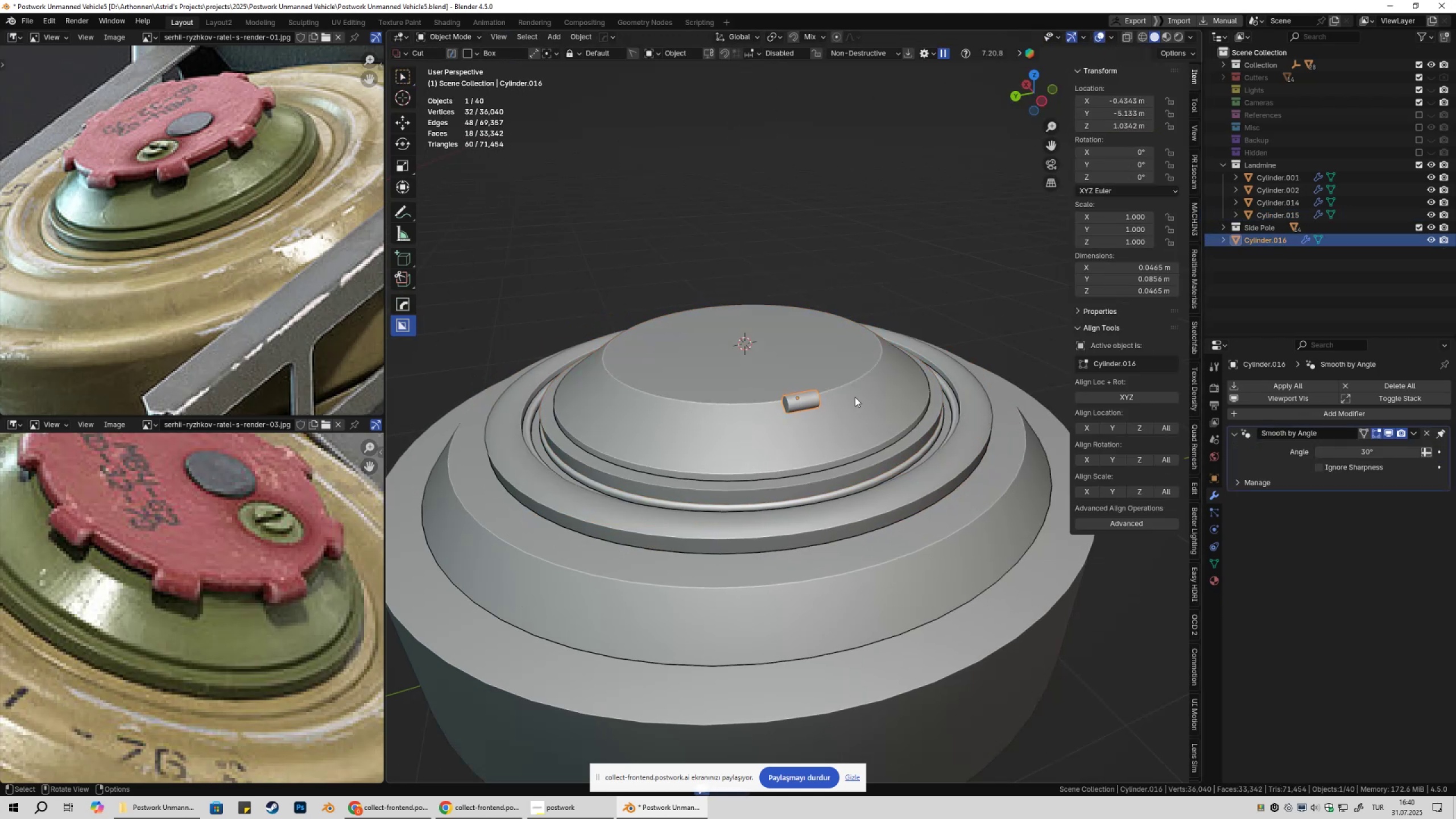 
key(Q)
 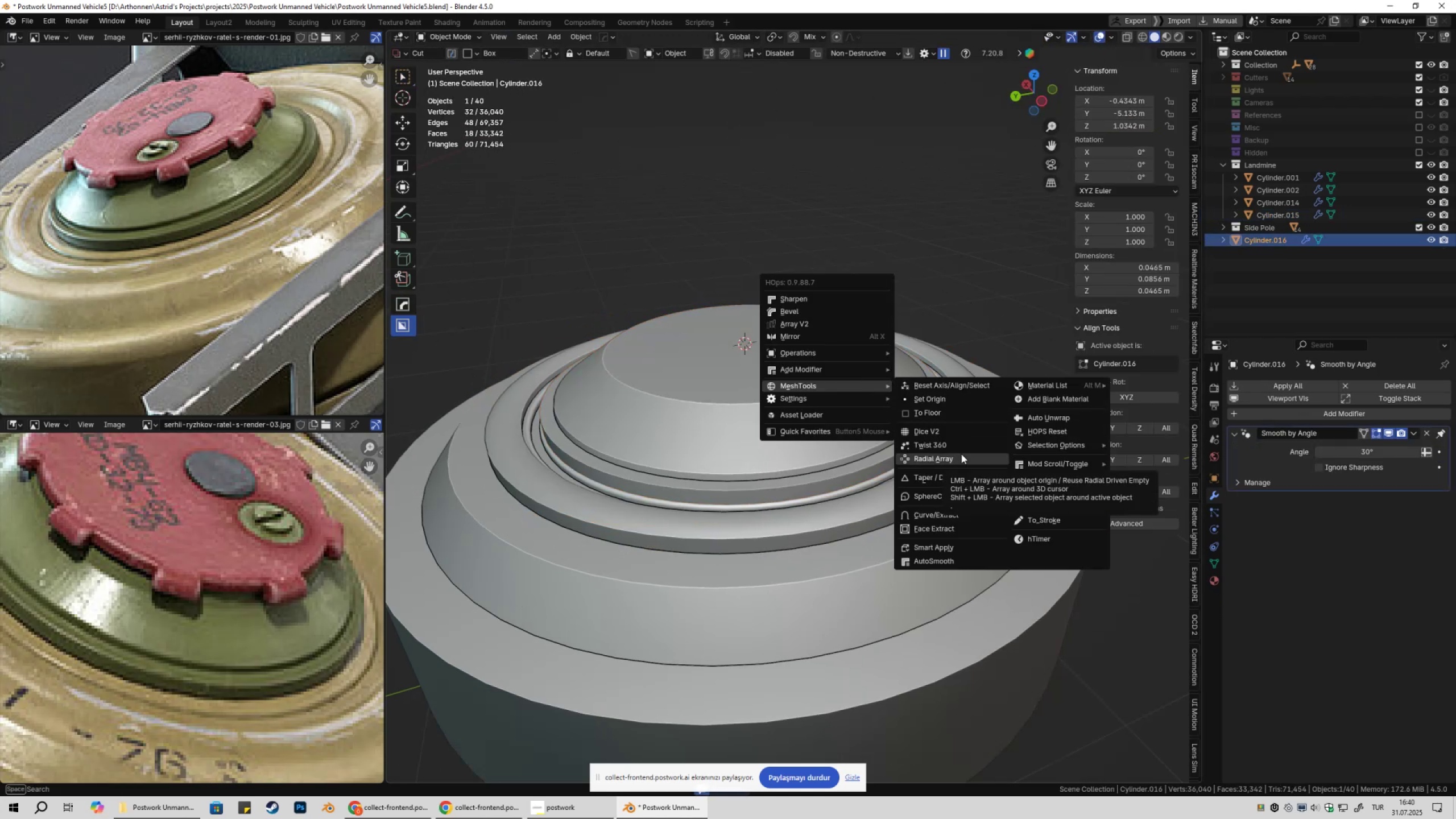 
hold_key(key=ControlLeft, duration=0.65)
left_click([961, 454])
 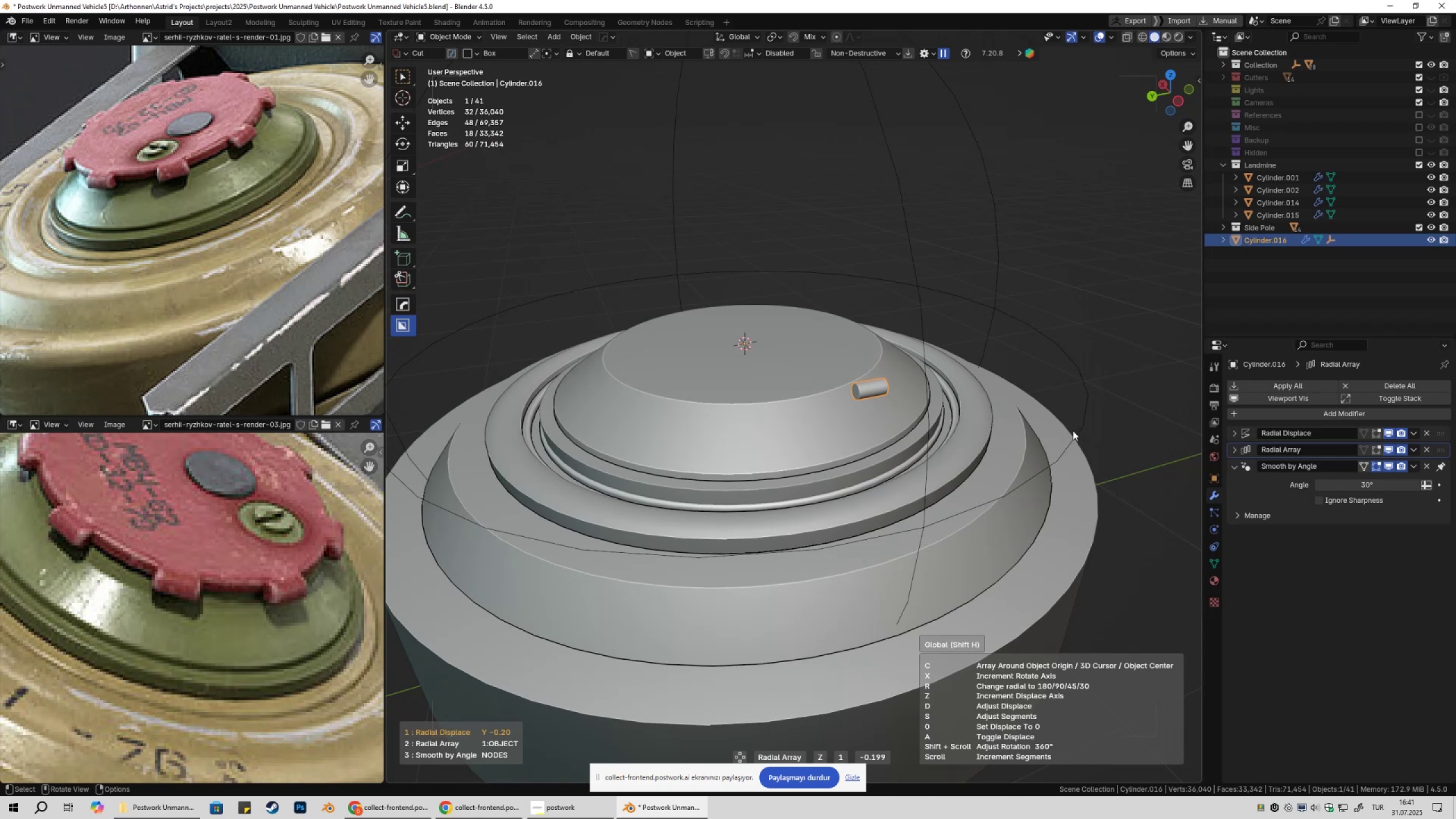 
scroll: coordinate [973, 418], scroll_direction: down, amount: 3.0
 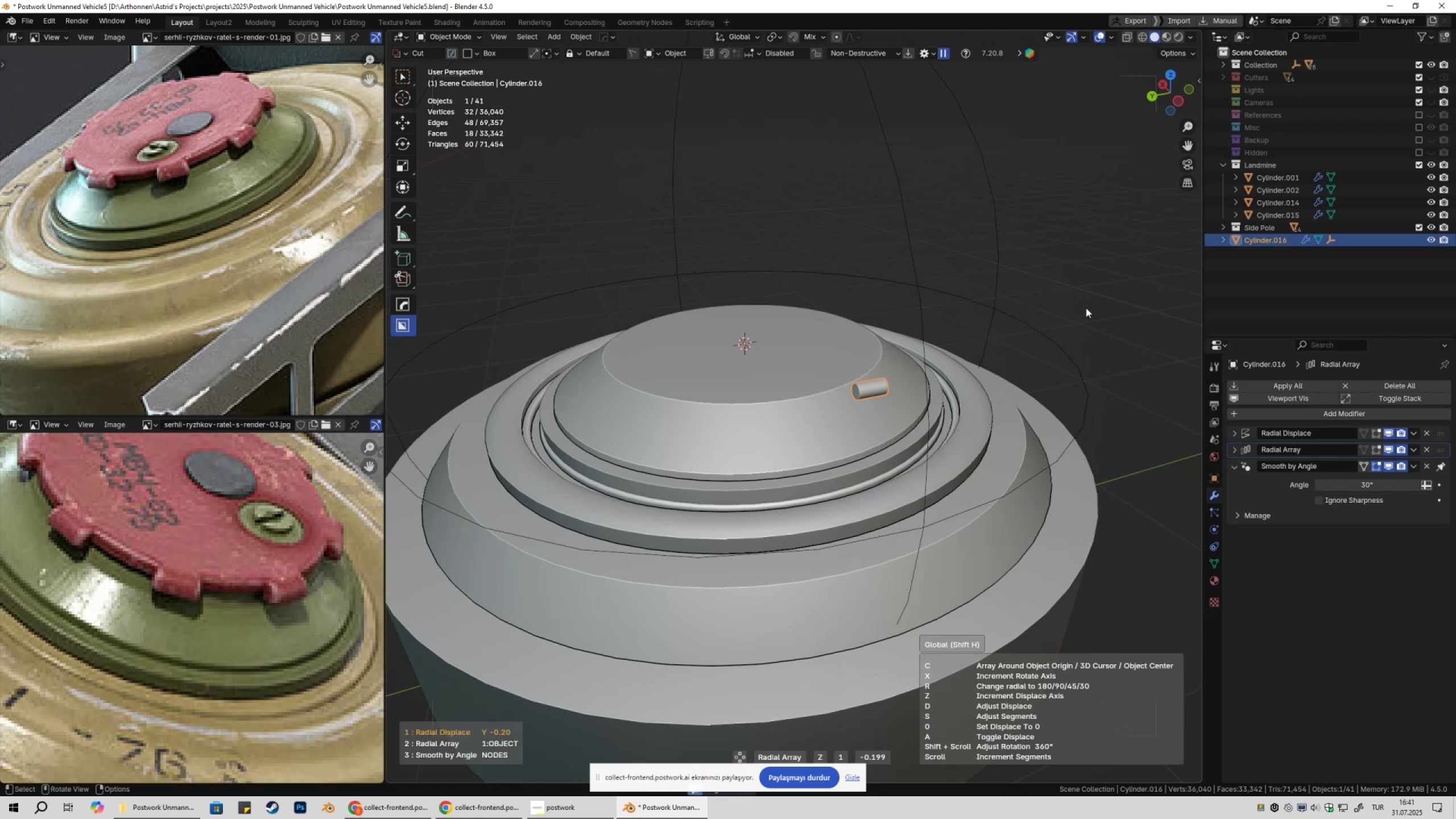 
scroll: coordinate [1040, 334], scroll_direction: up, amount: 7.0
 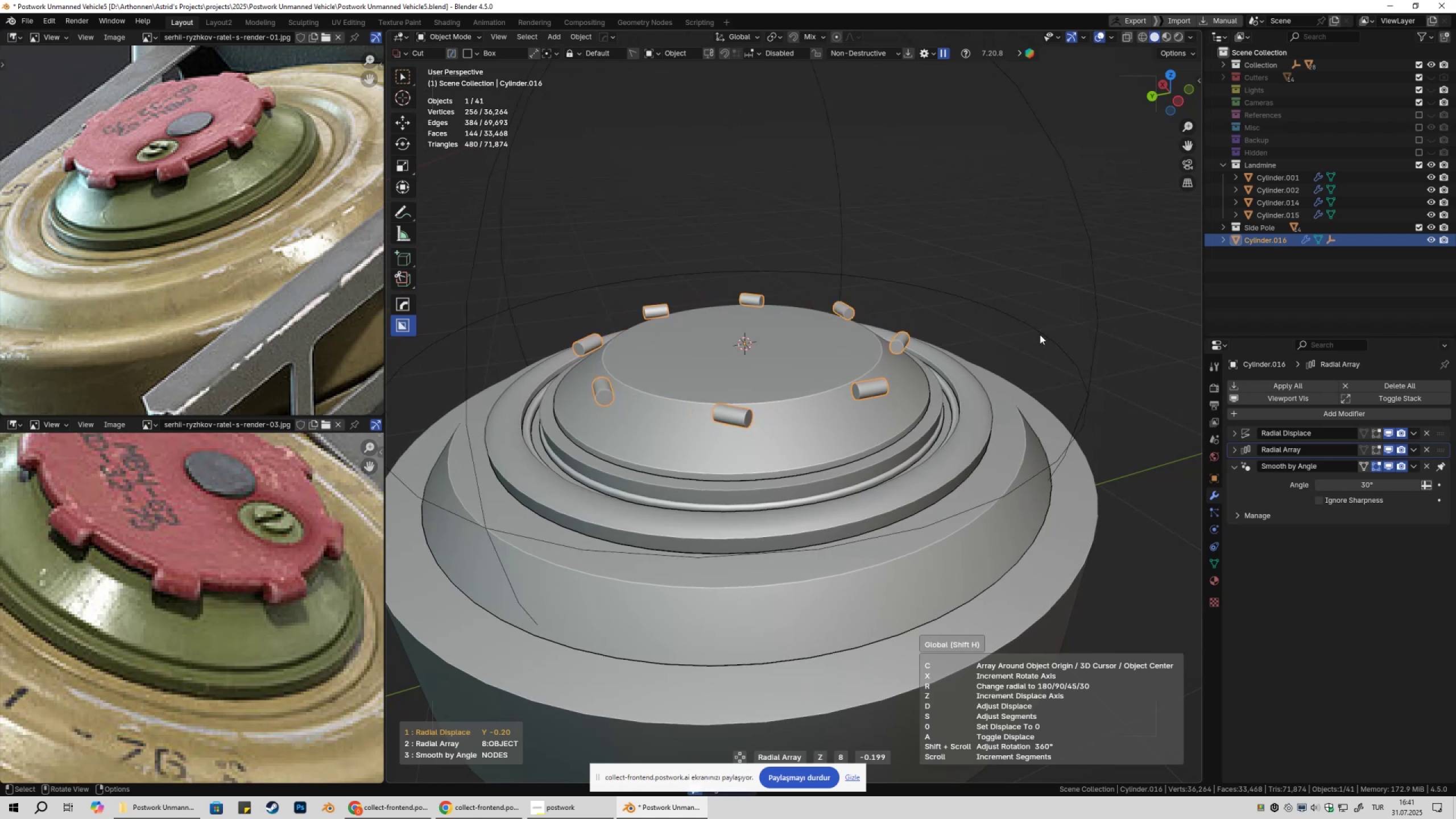 
left_click([1040, 334])
 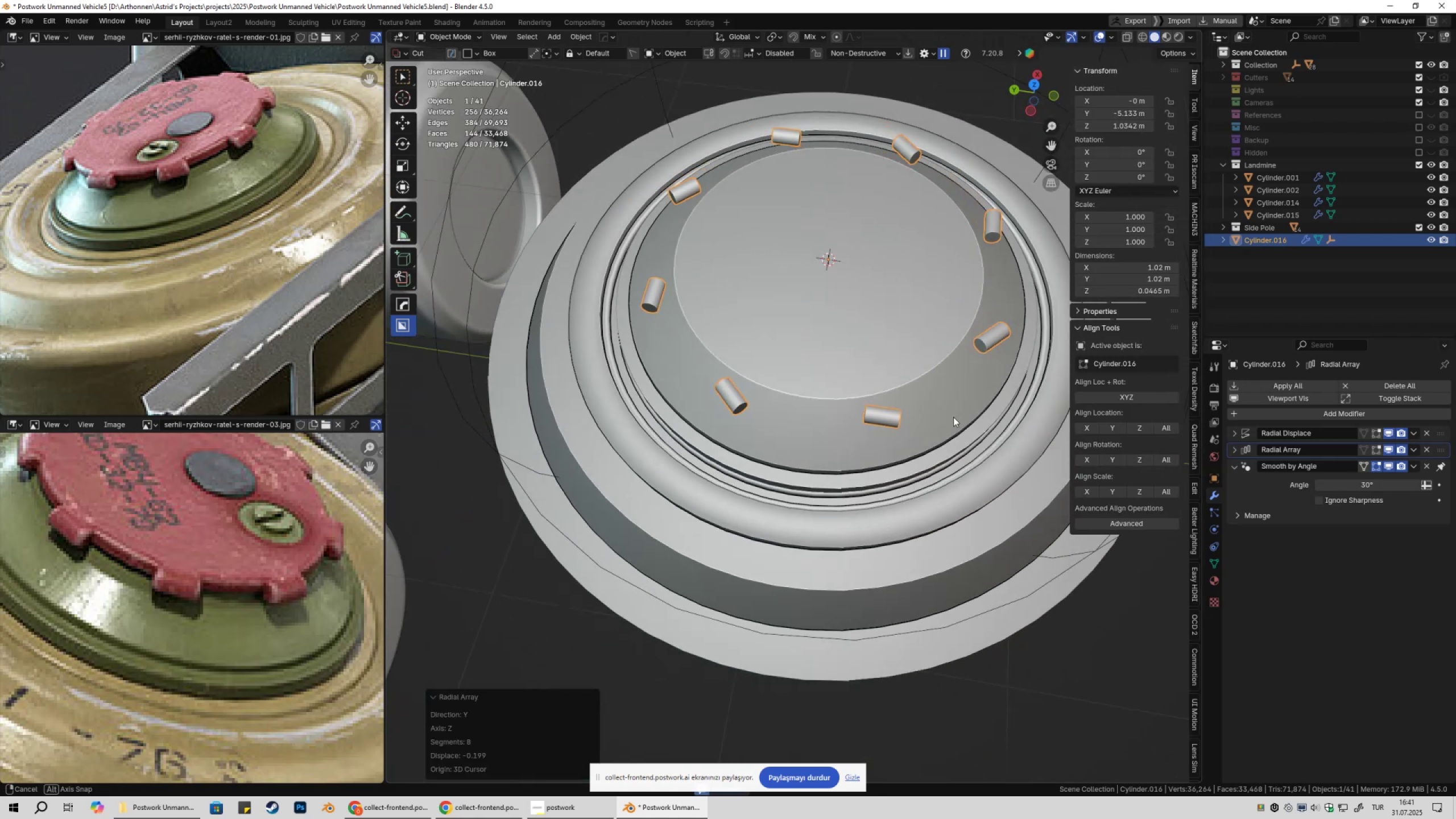 
key(Control+Z)
 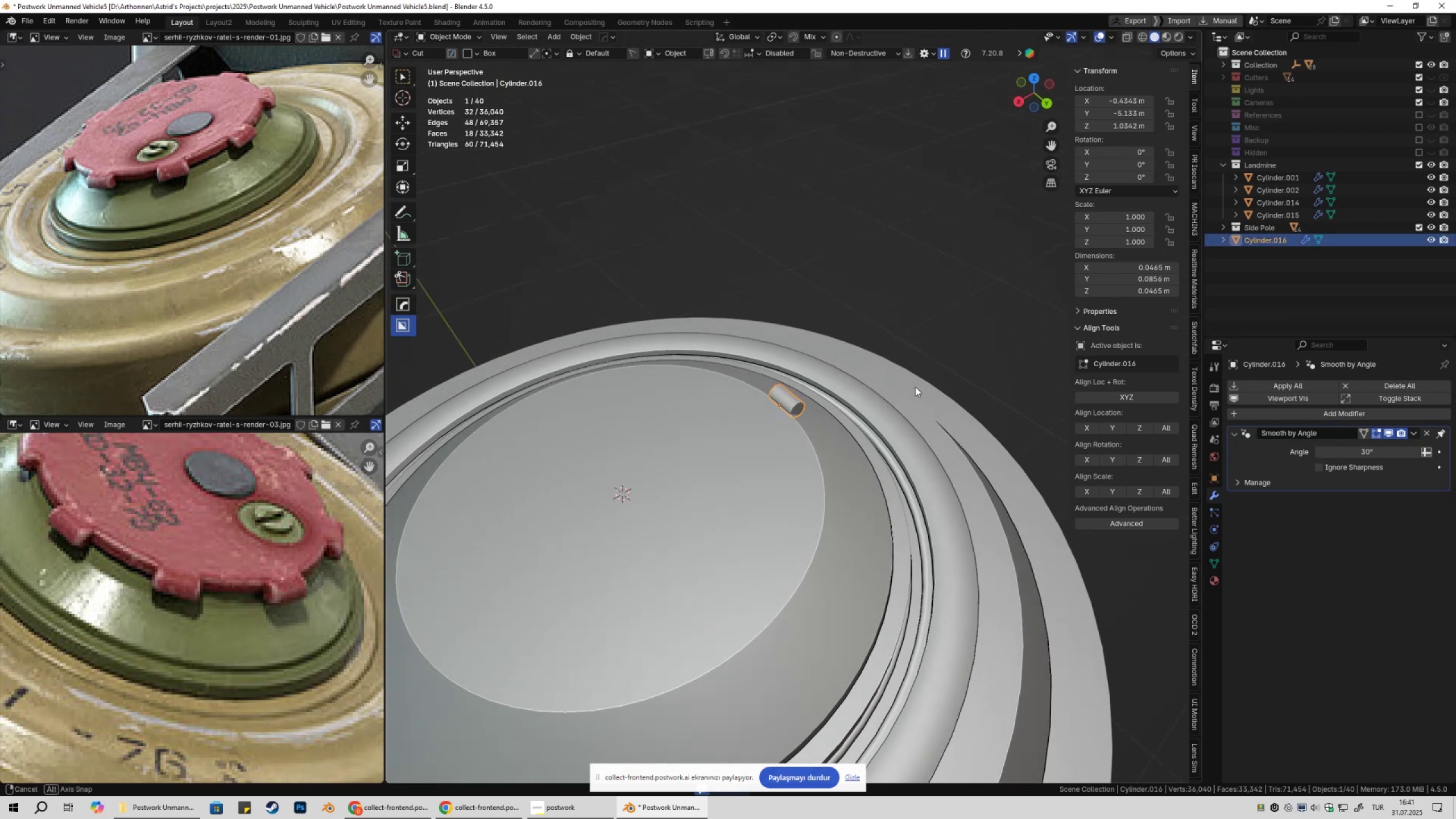 
wait(5.53)
 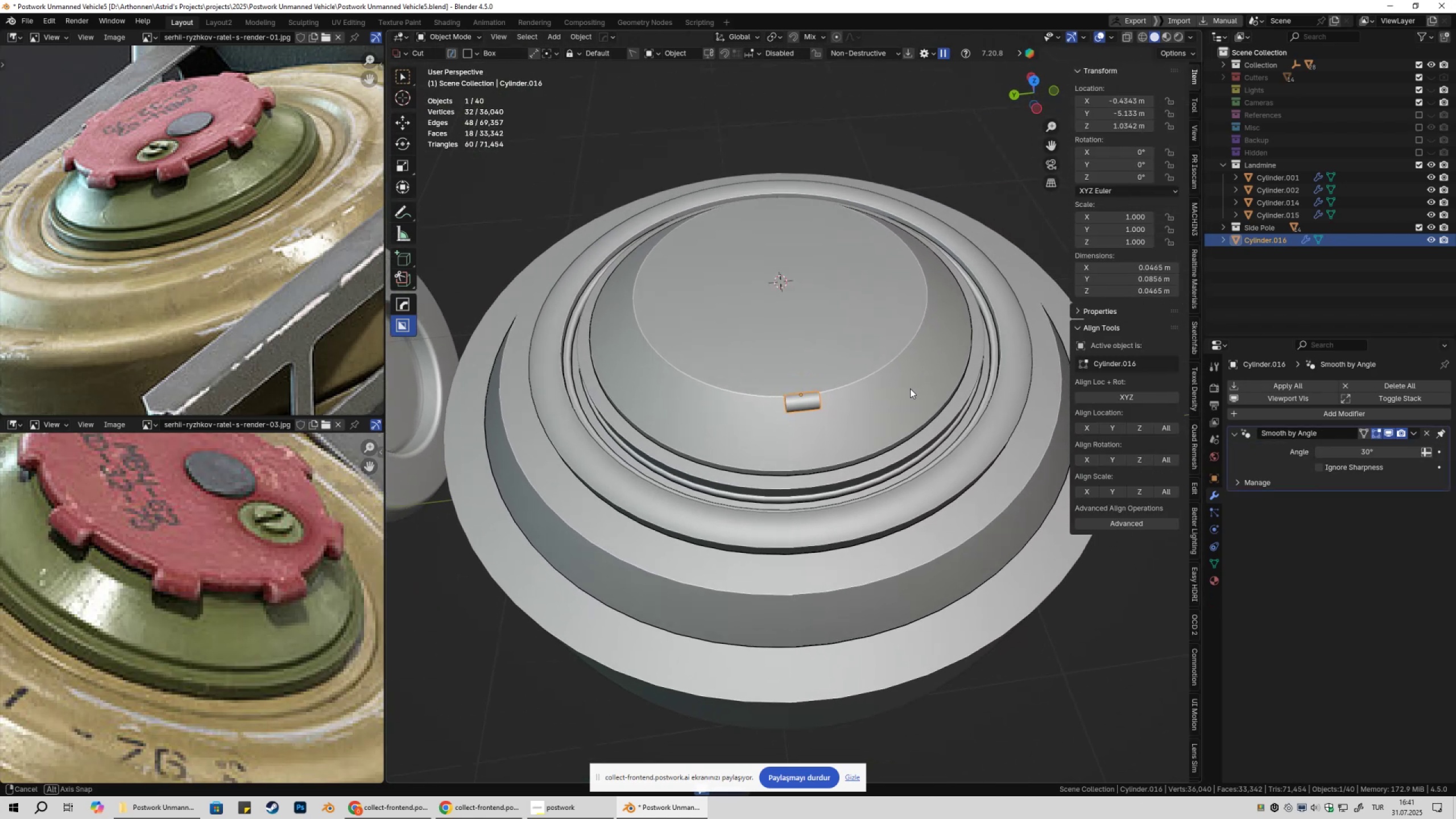 
key(Control+Z)
 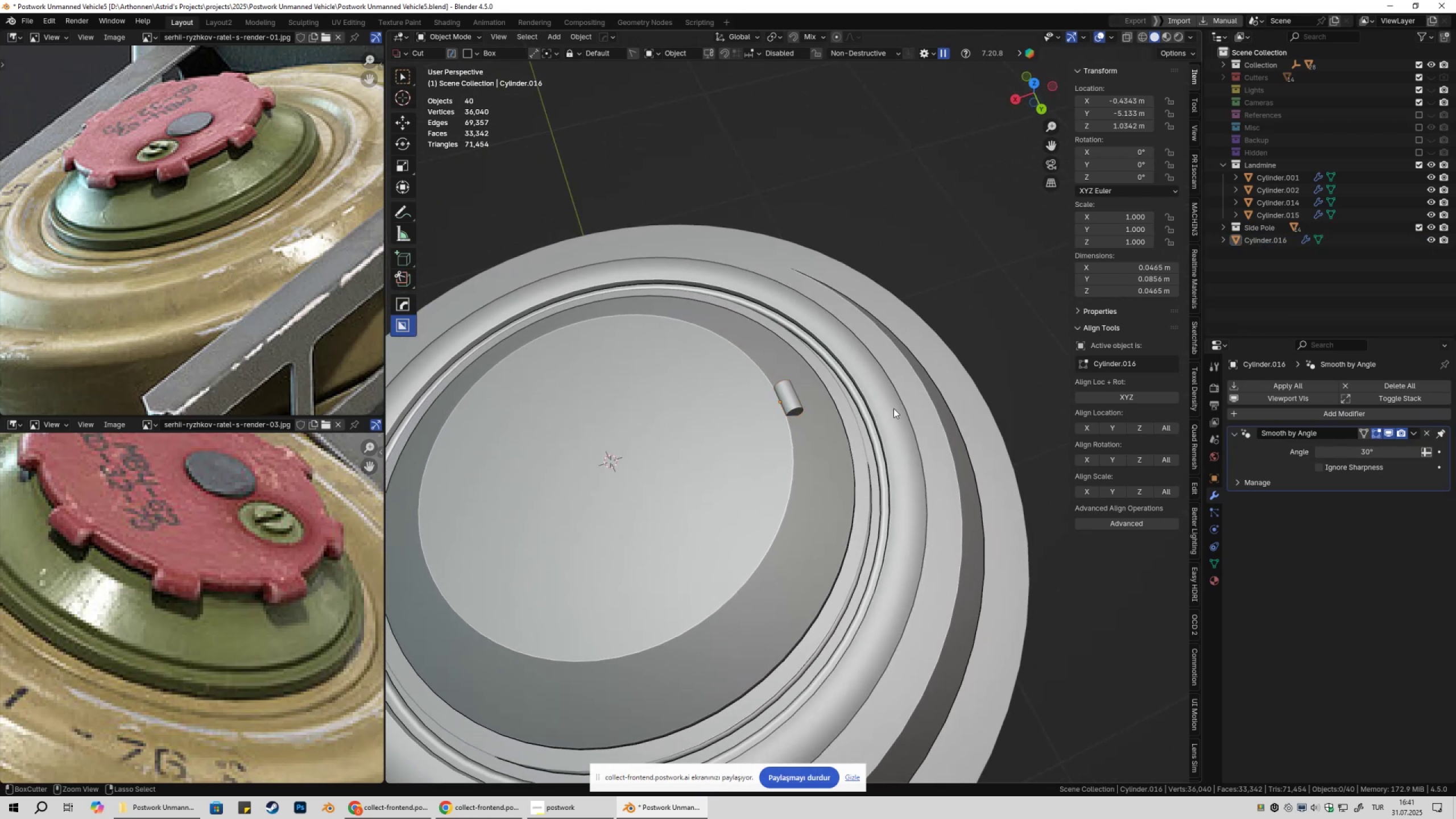 
key(Control+Z)
 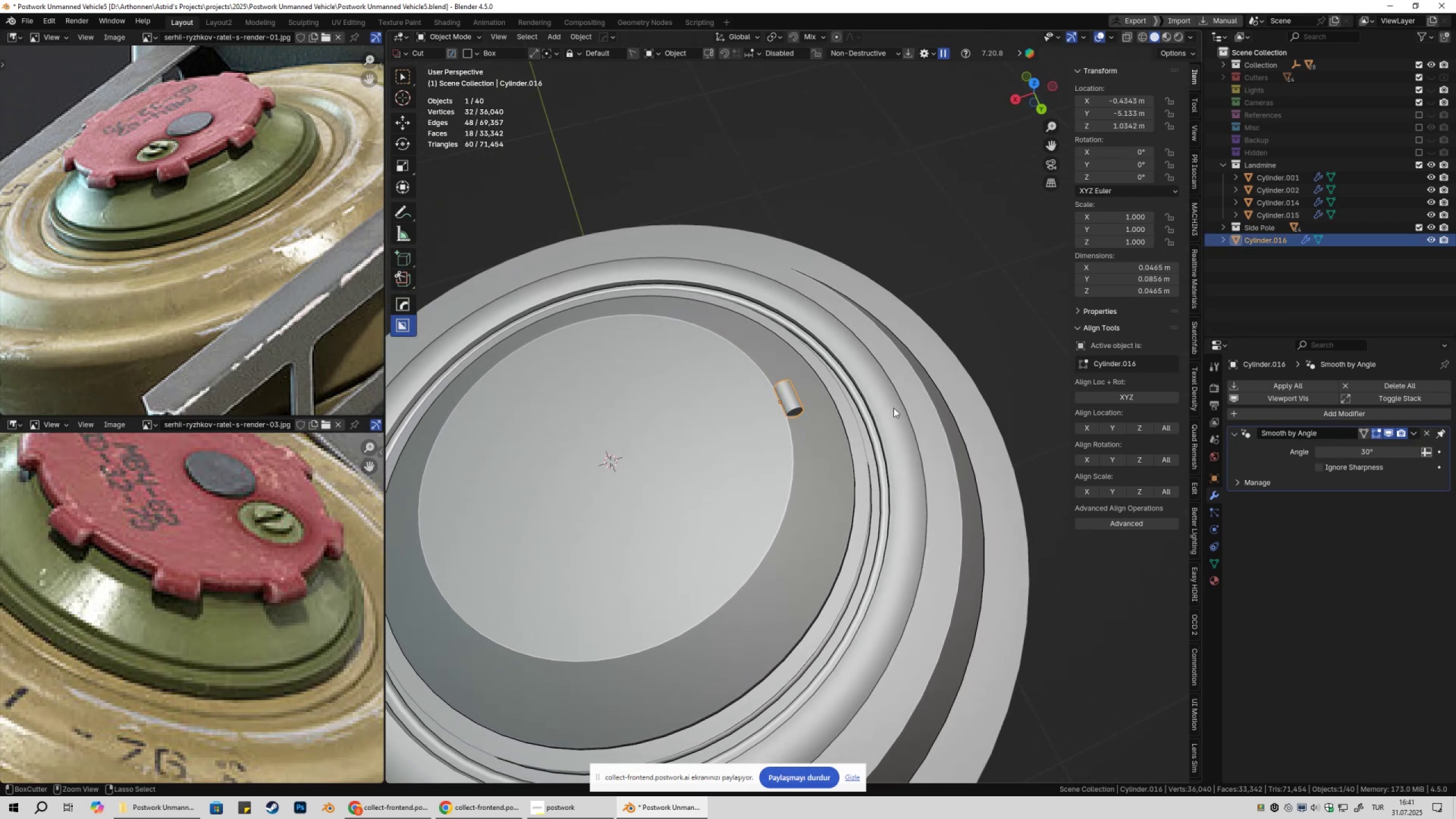 
hold_key(key=Z, duration=0.31)
 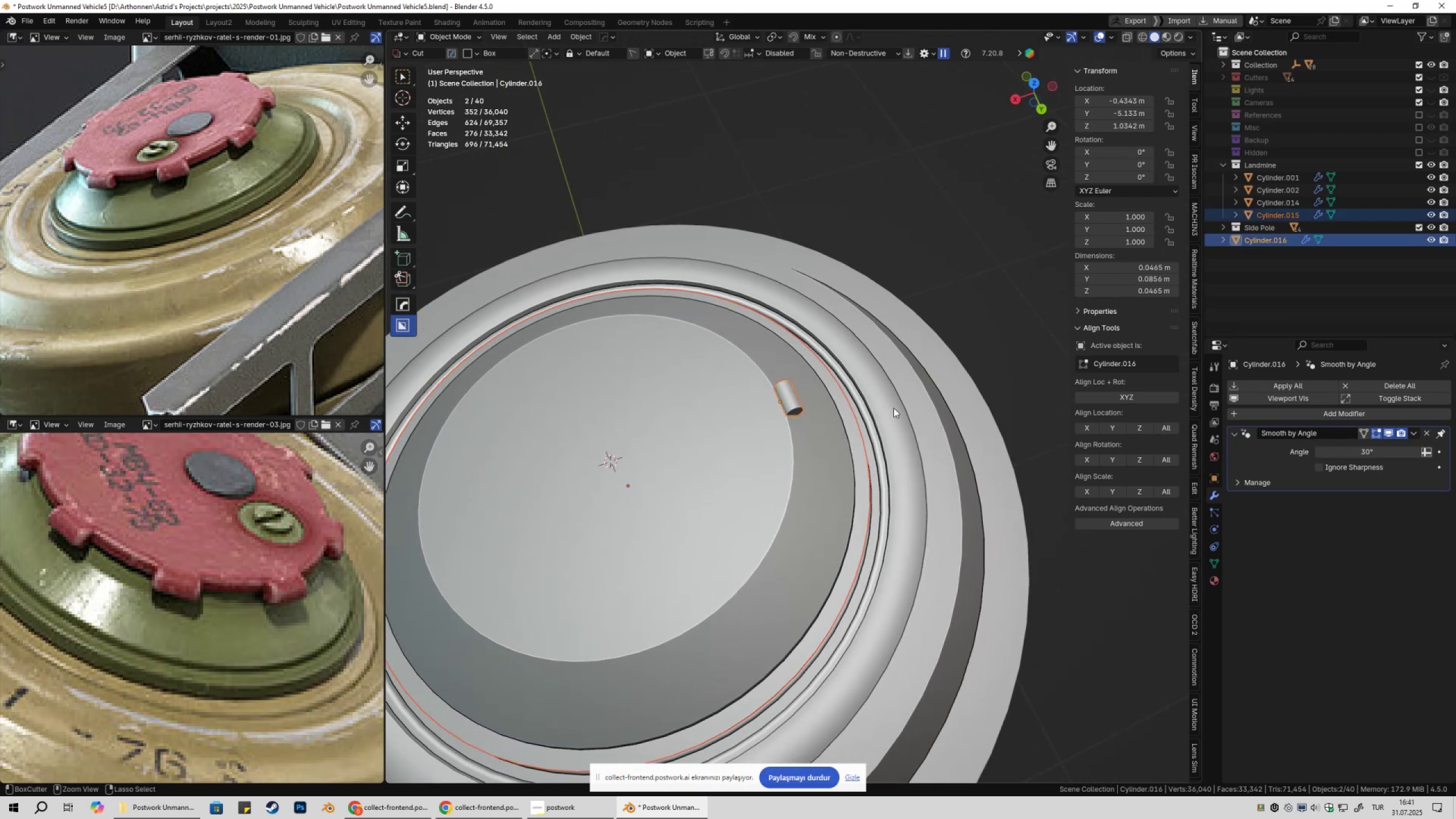 
key(Control+Z)
 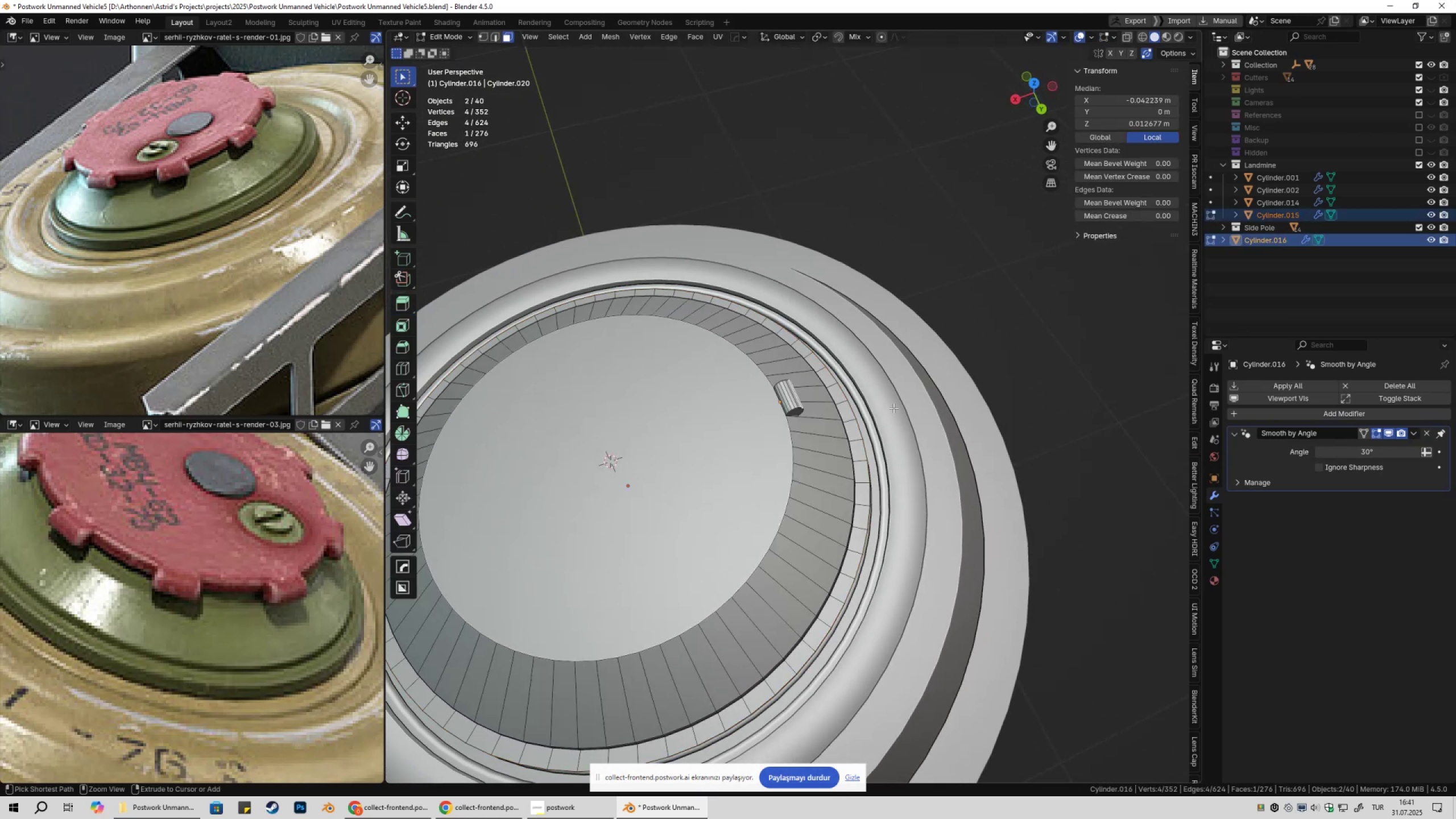 
key(Control+Z)
 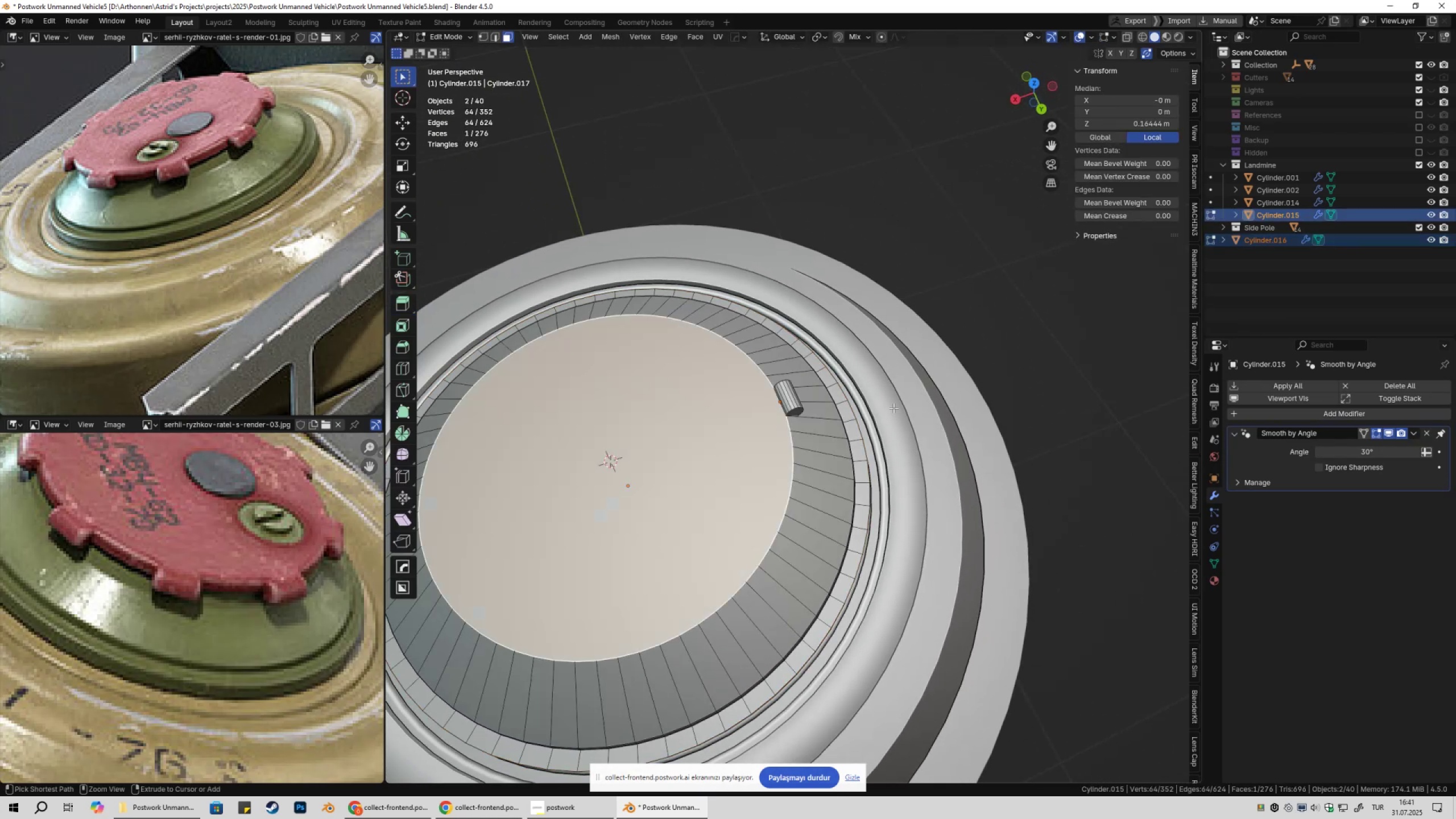 
key(Control+Z)
 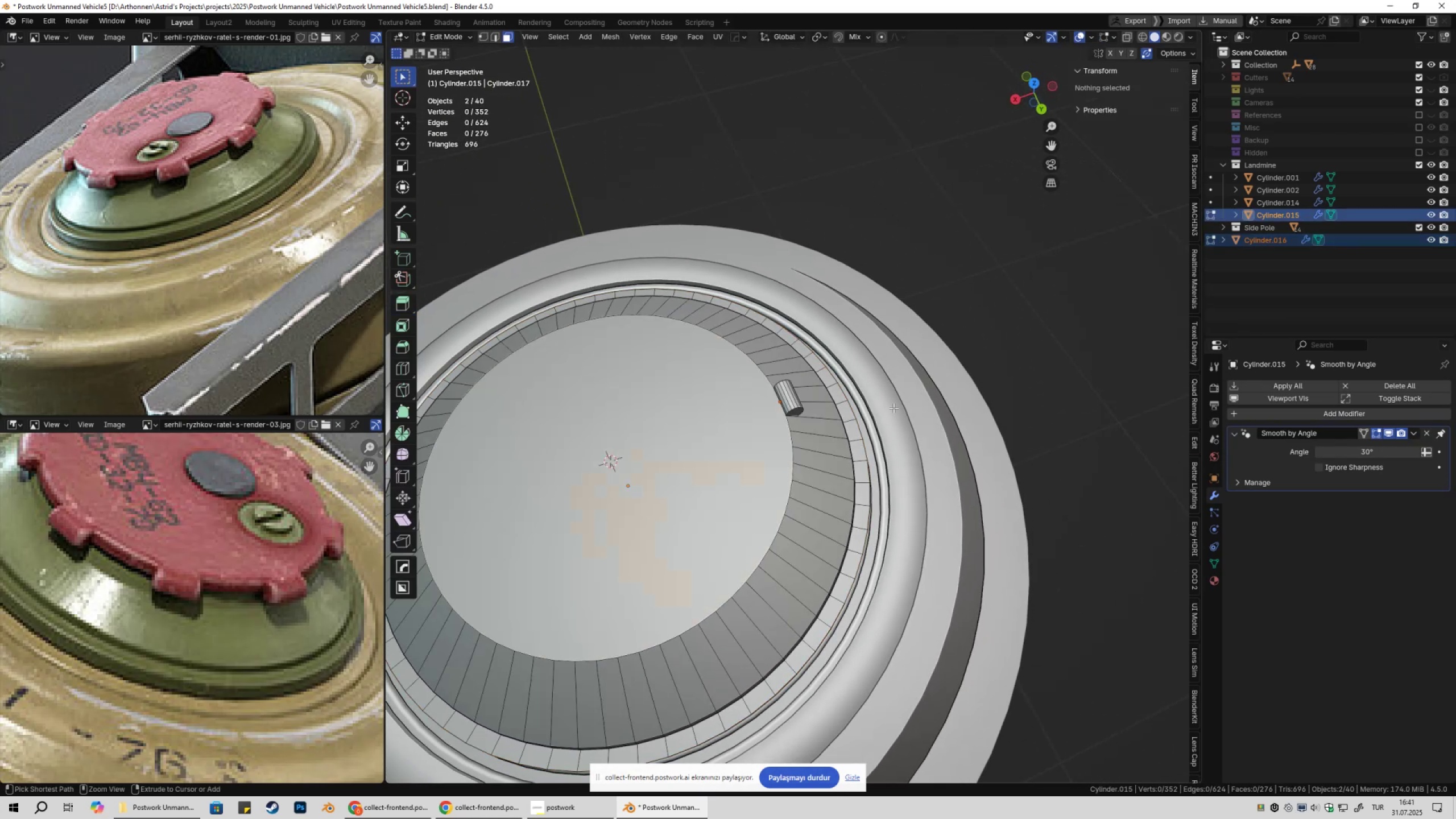 
key(Control+Z)
 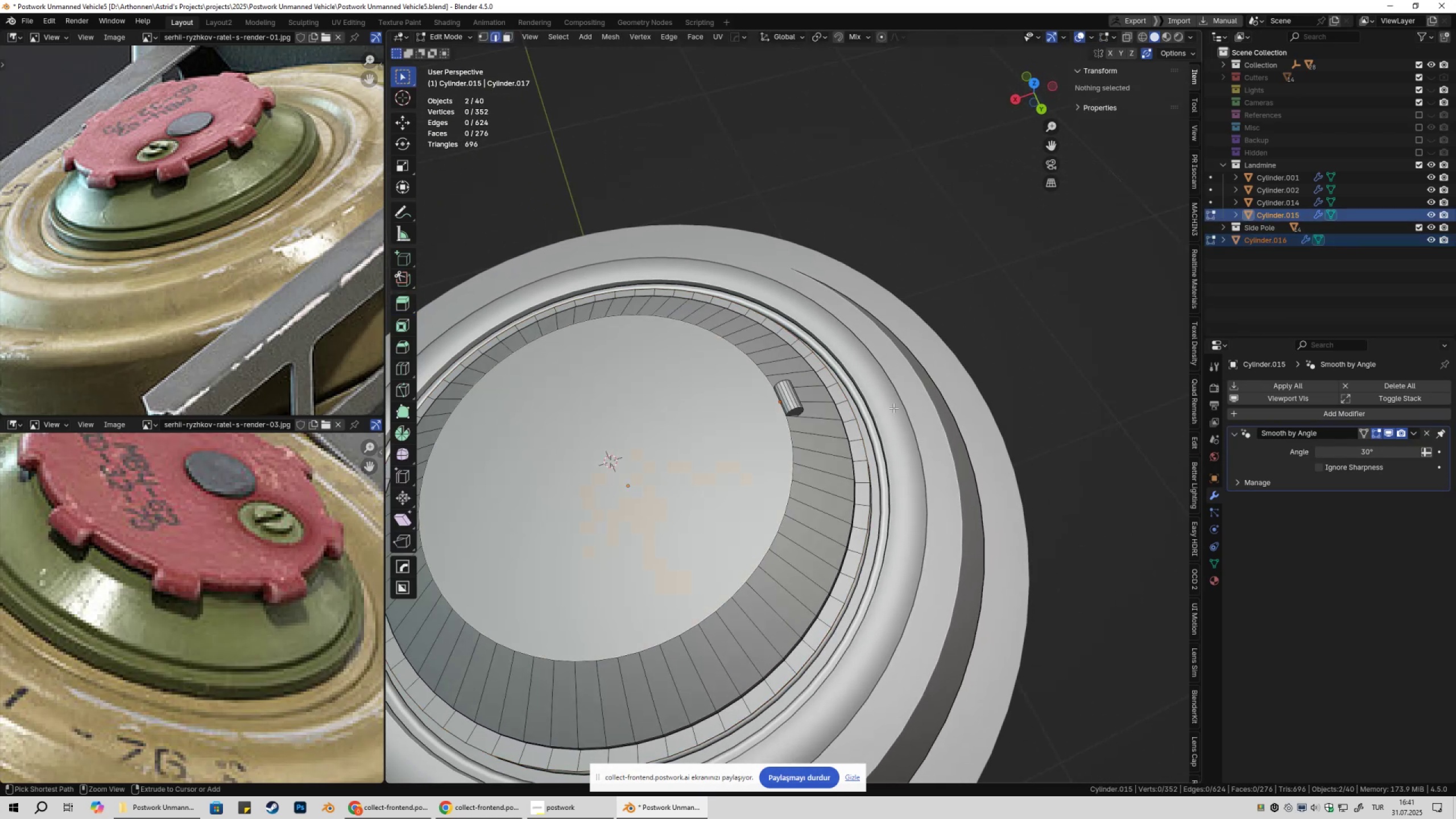 
key(Control+Z)
 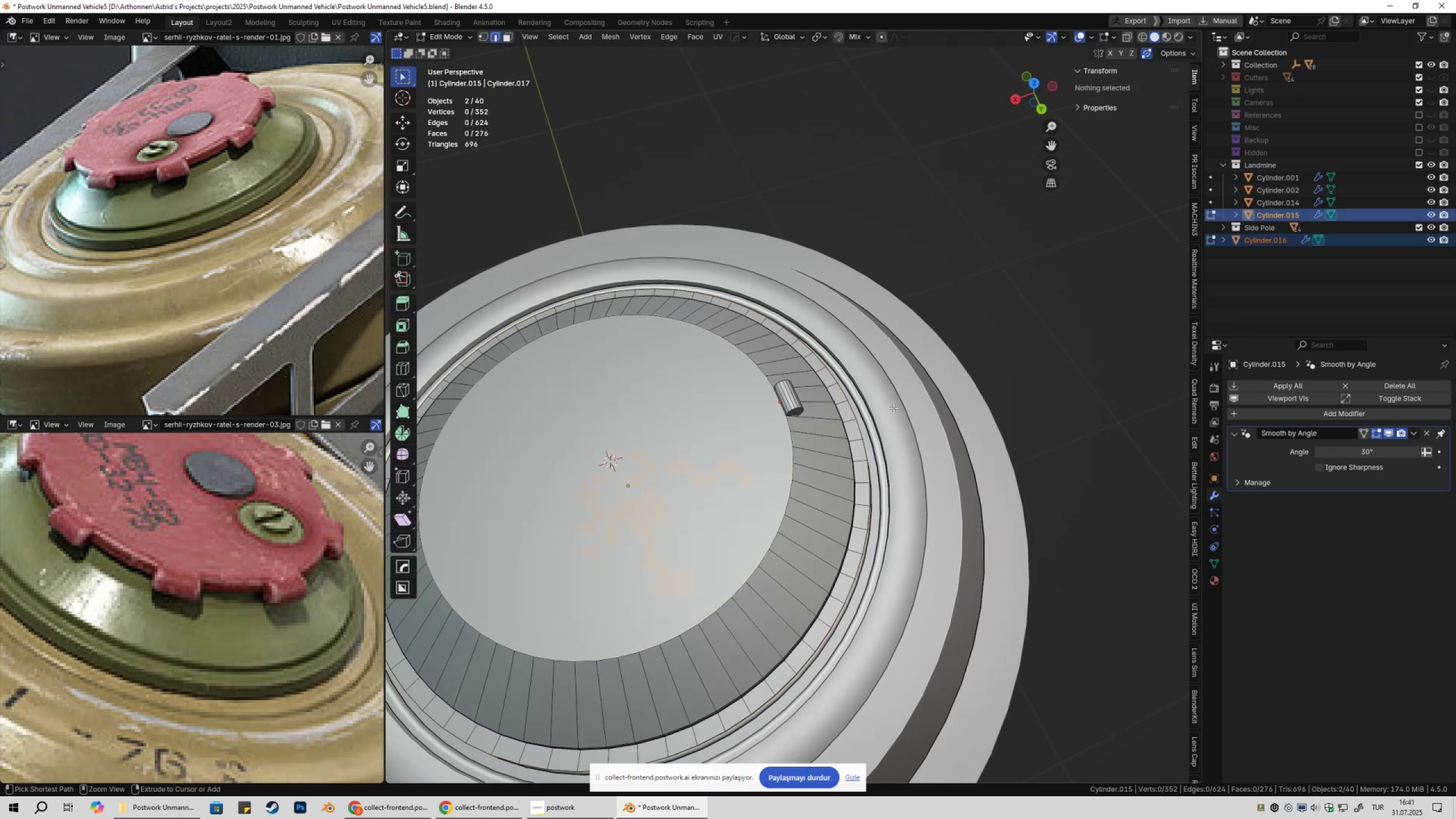 
key(Control+Z)
 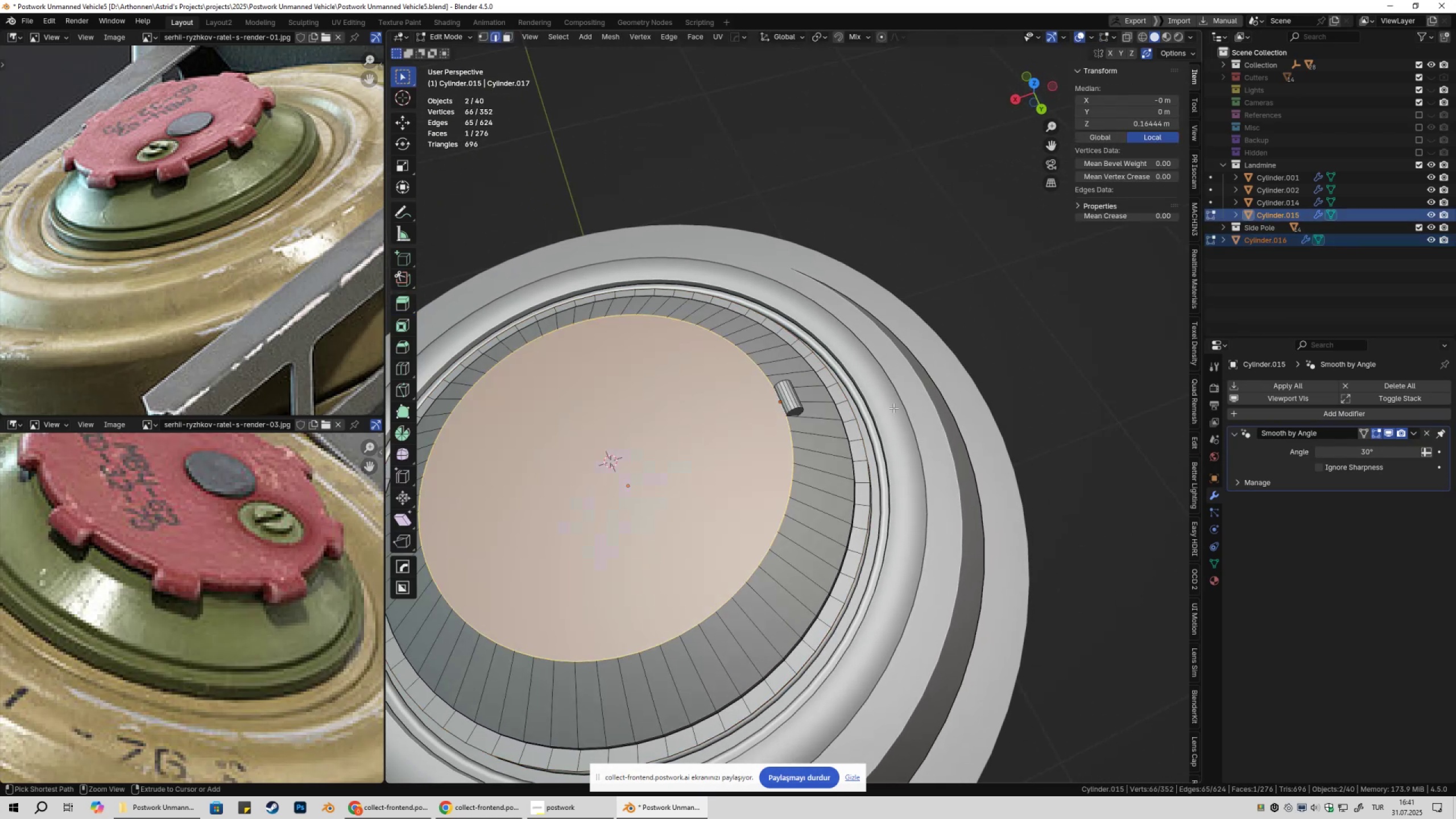 
key(Control+Z)
 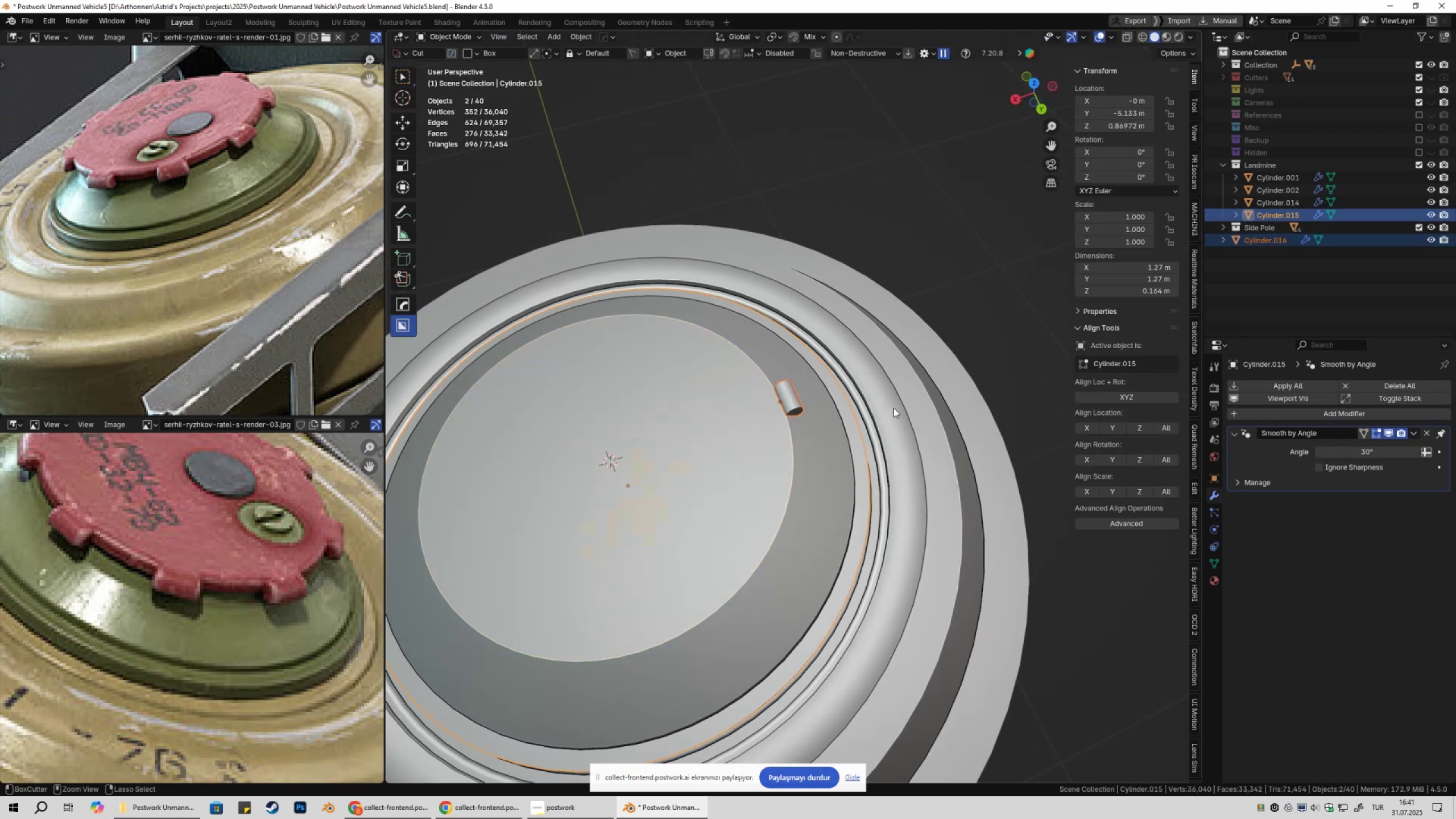 
key(Control+Z)
 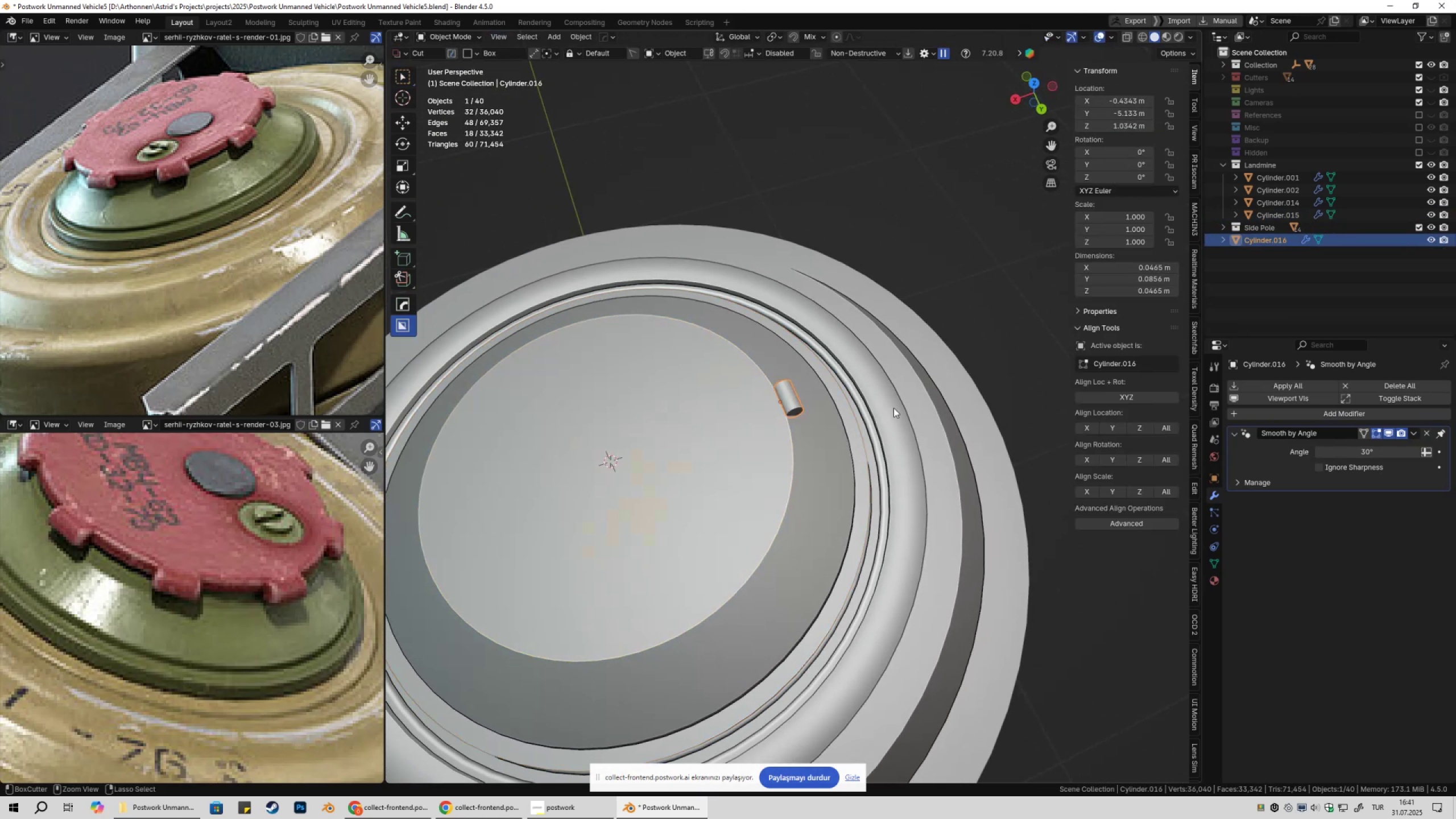 
key(Control+Z)
 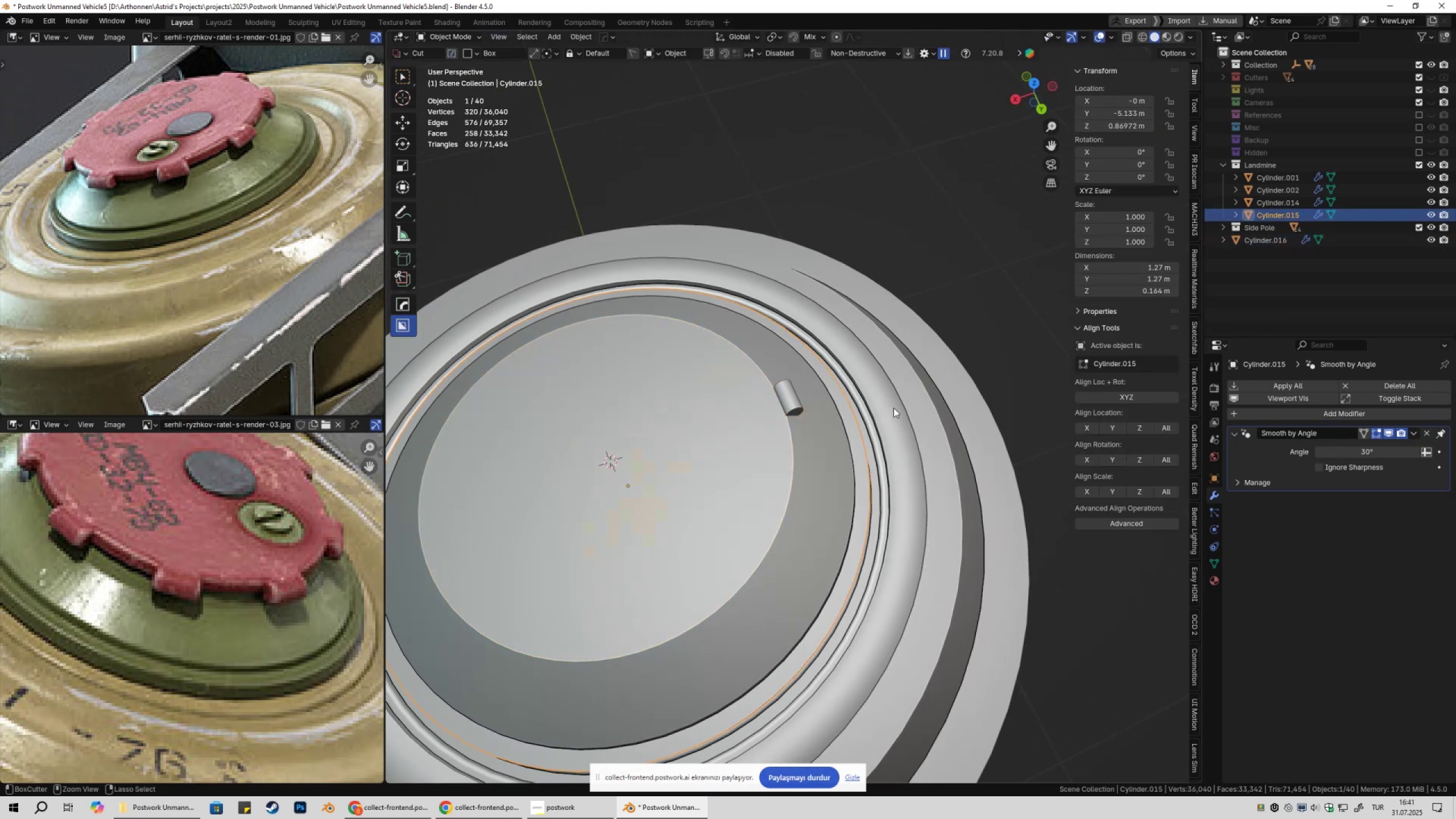 
key(Control+Z)
 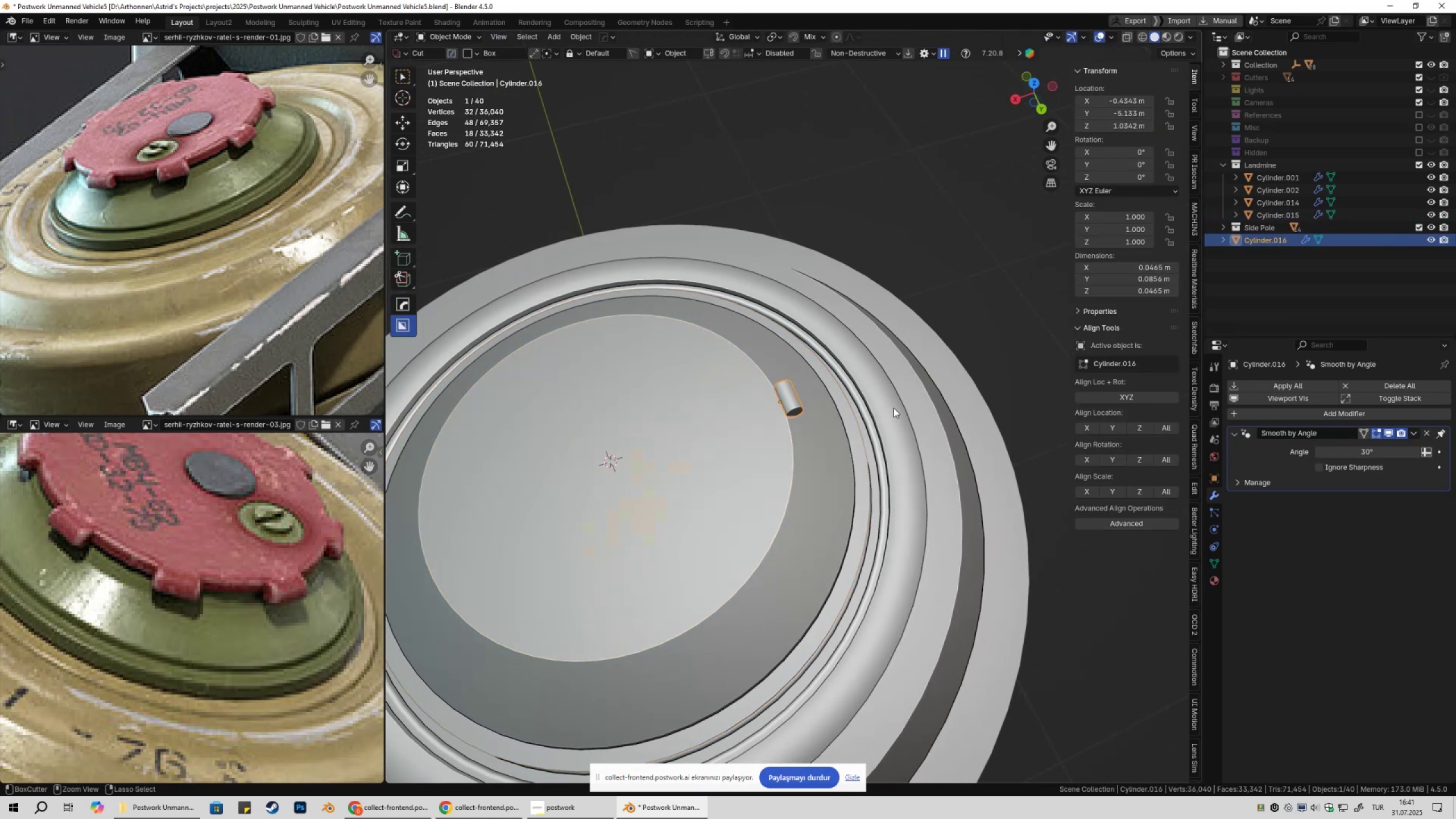 
key(Control+Z)
 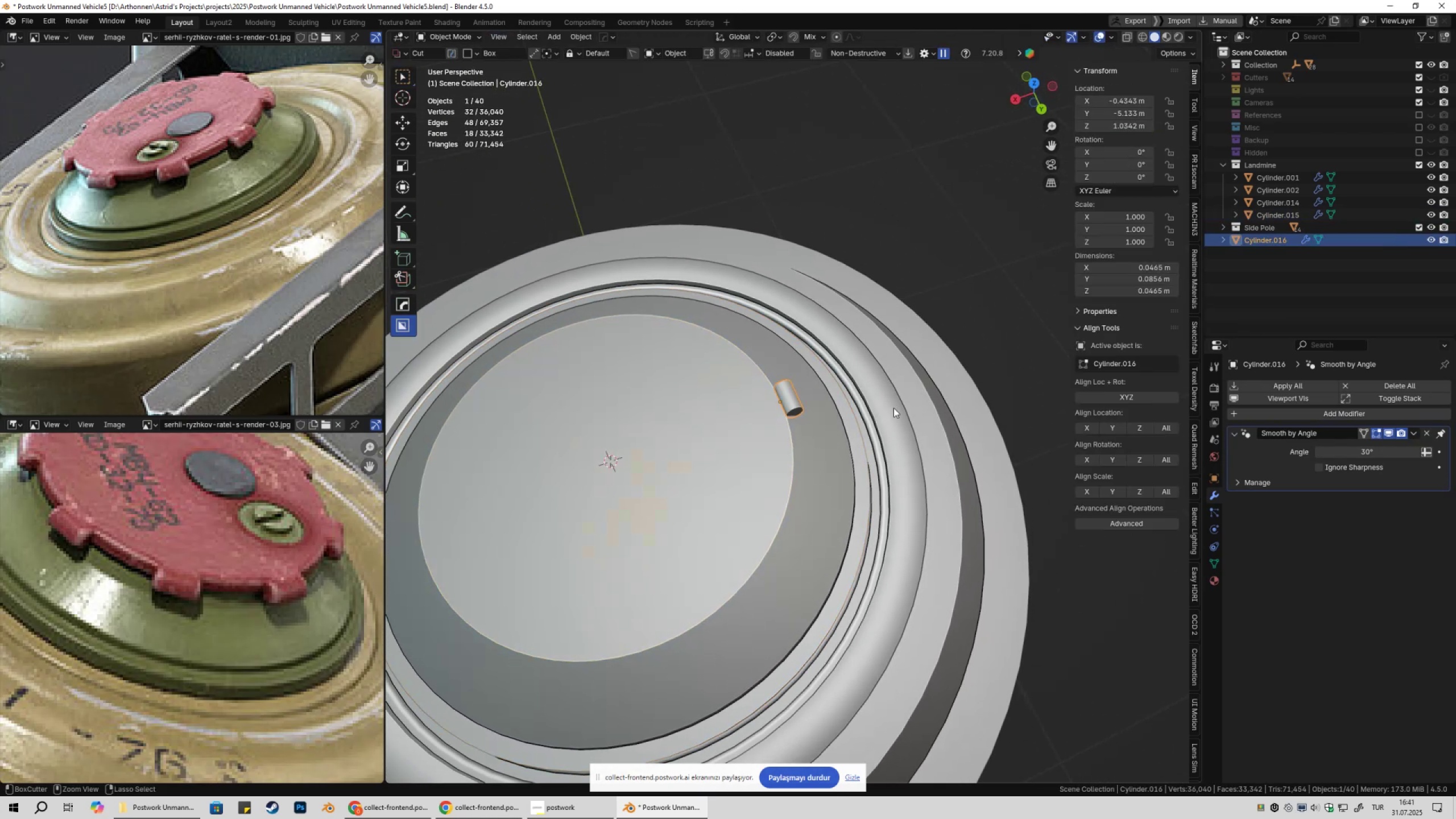 
key(Control+Z)
 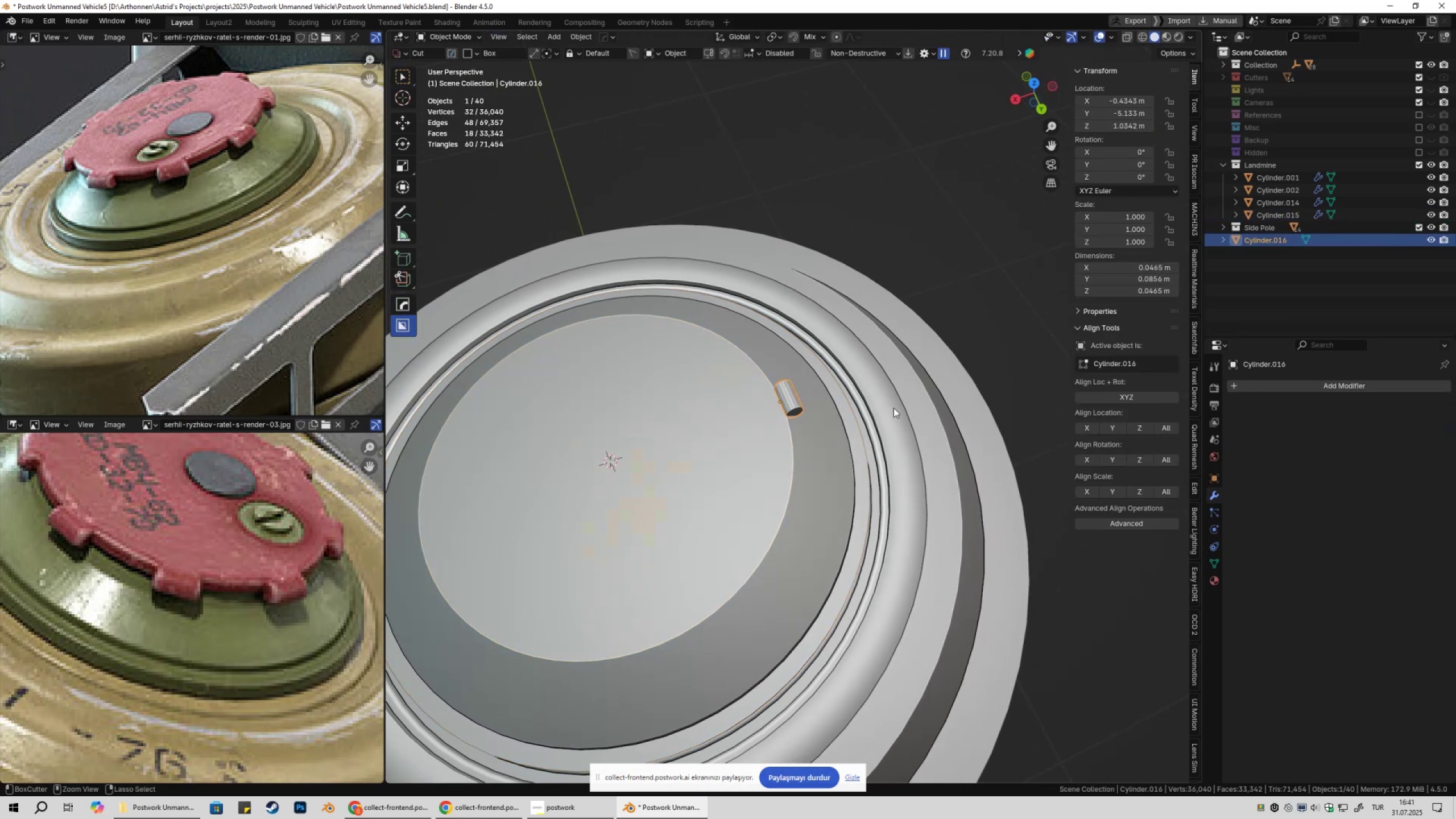 
key(Control+Z)
 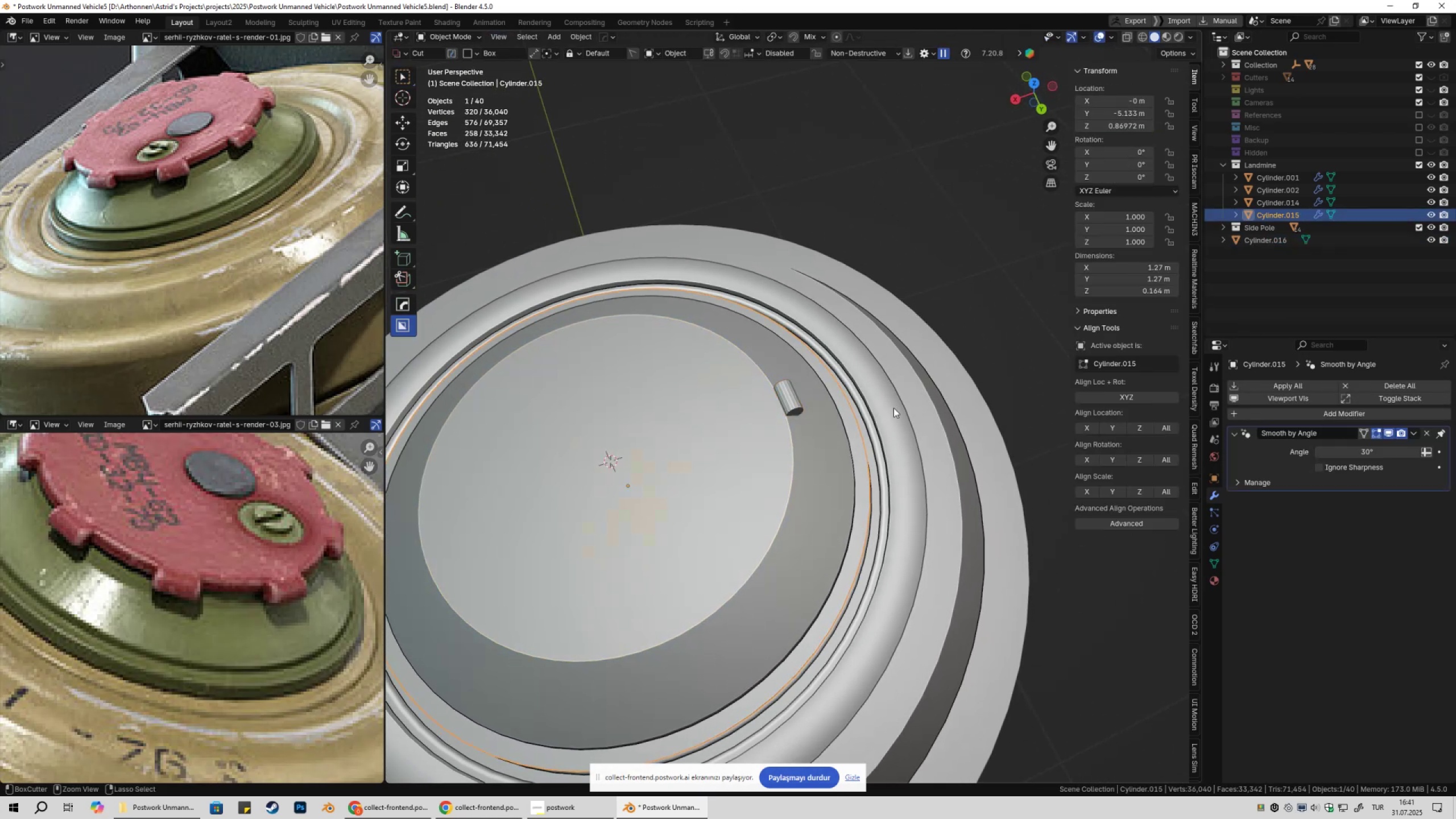 
key(Control+Z)
 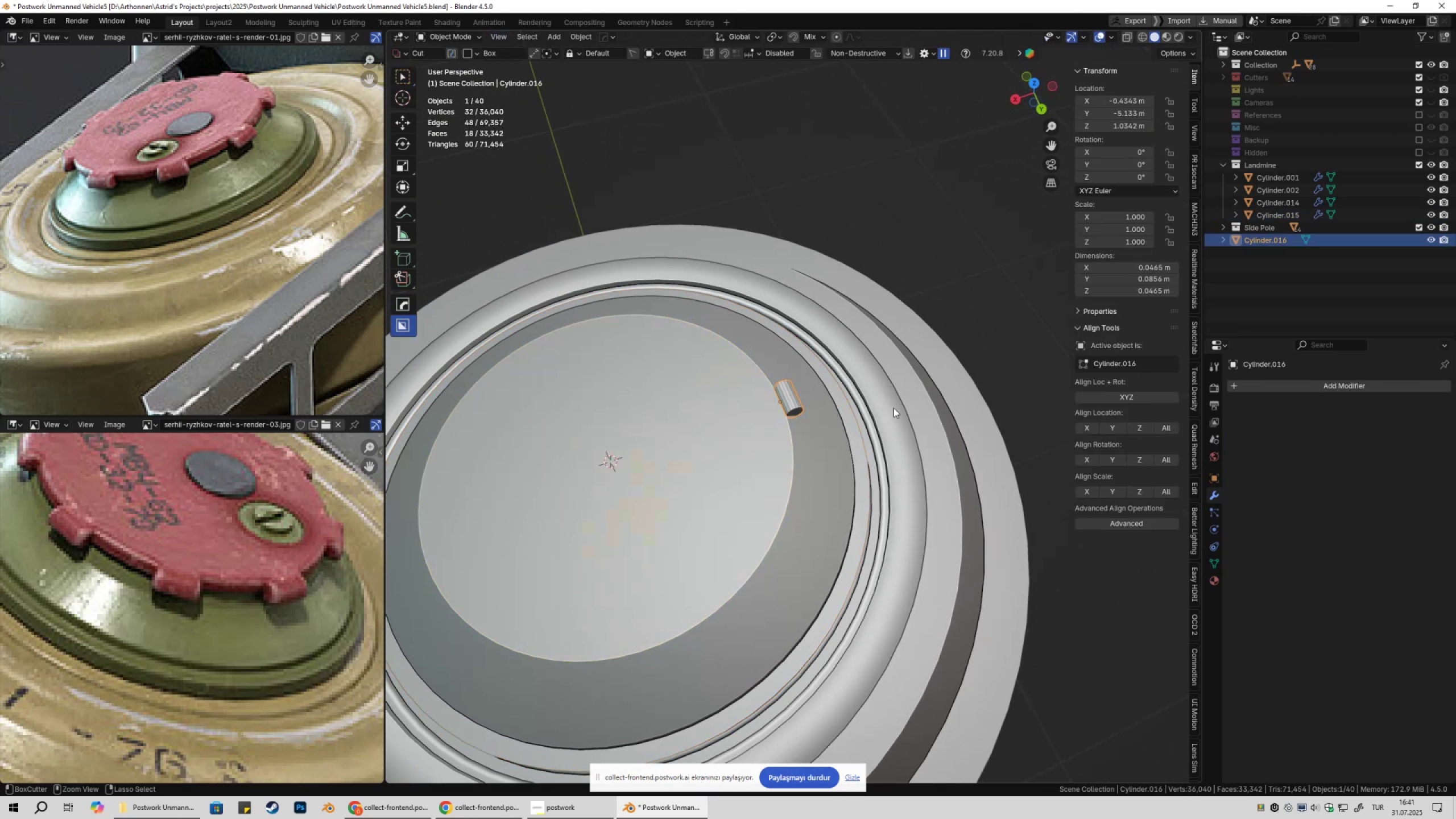 
key(Control+Z)
 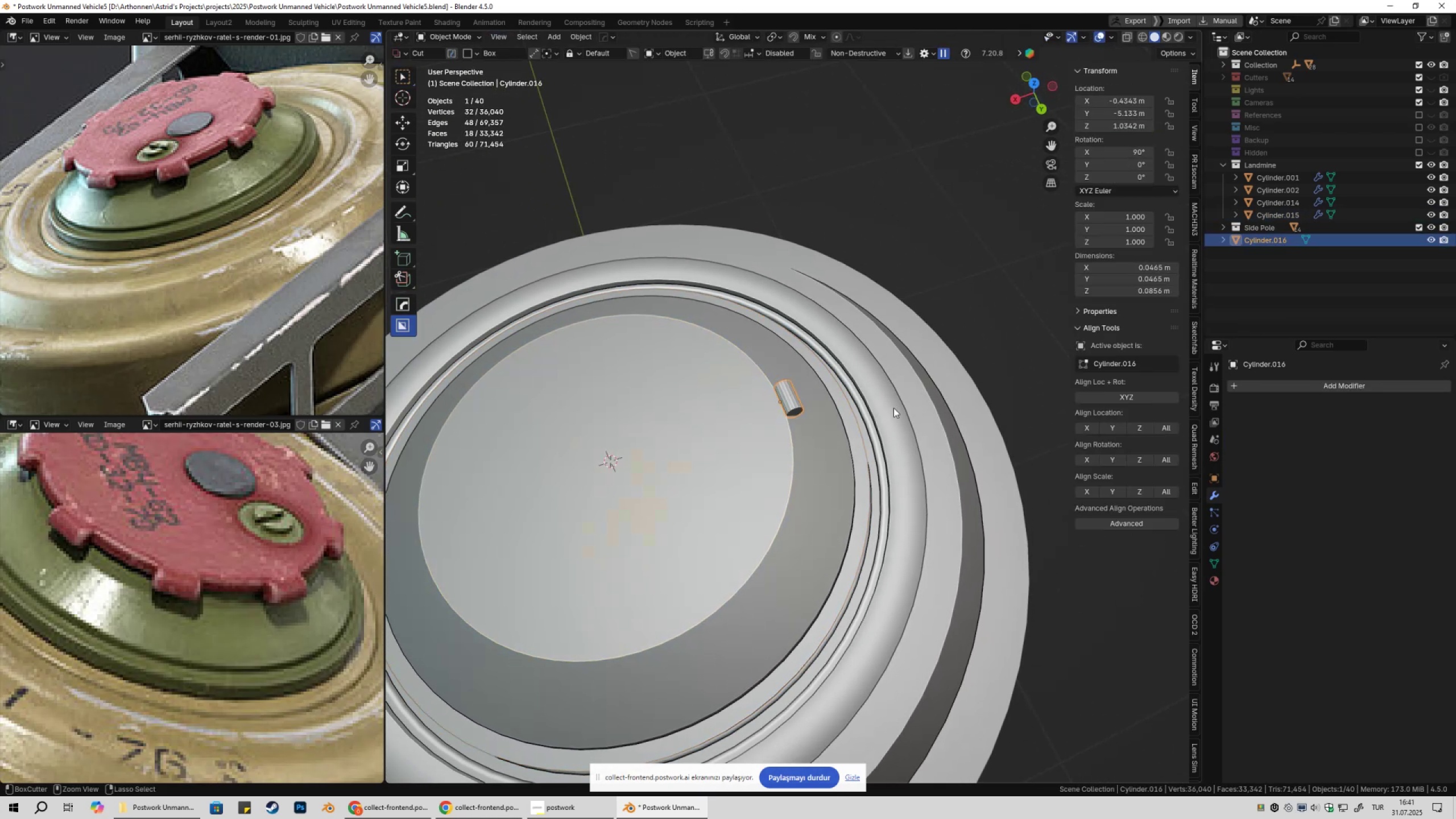 
key(Control+Z)
 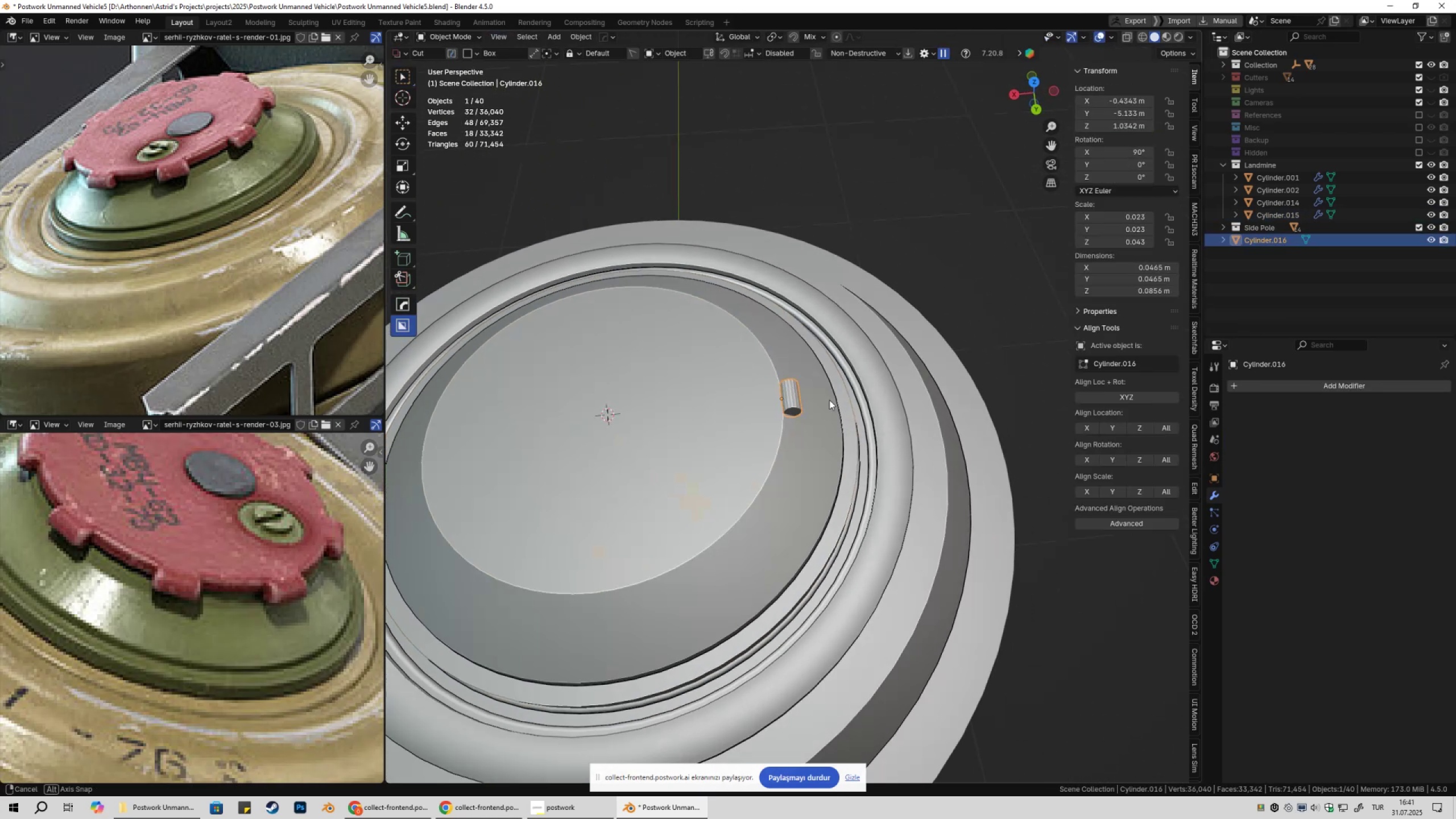 
key(Tab)
 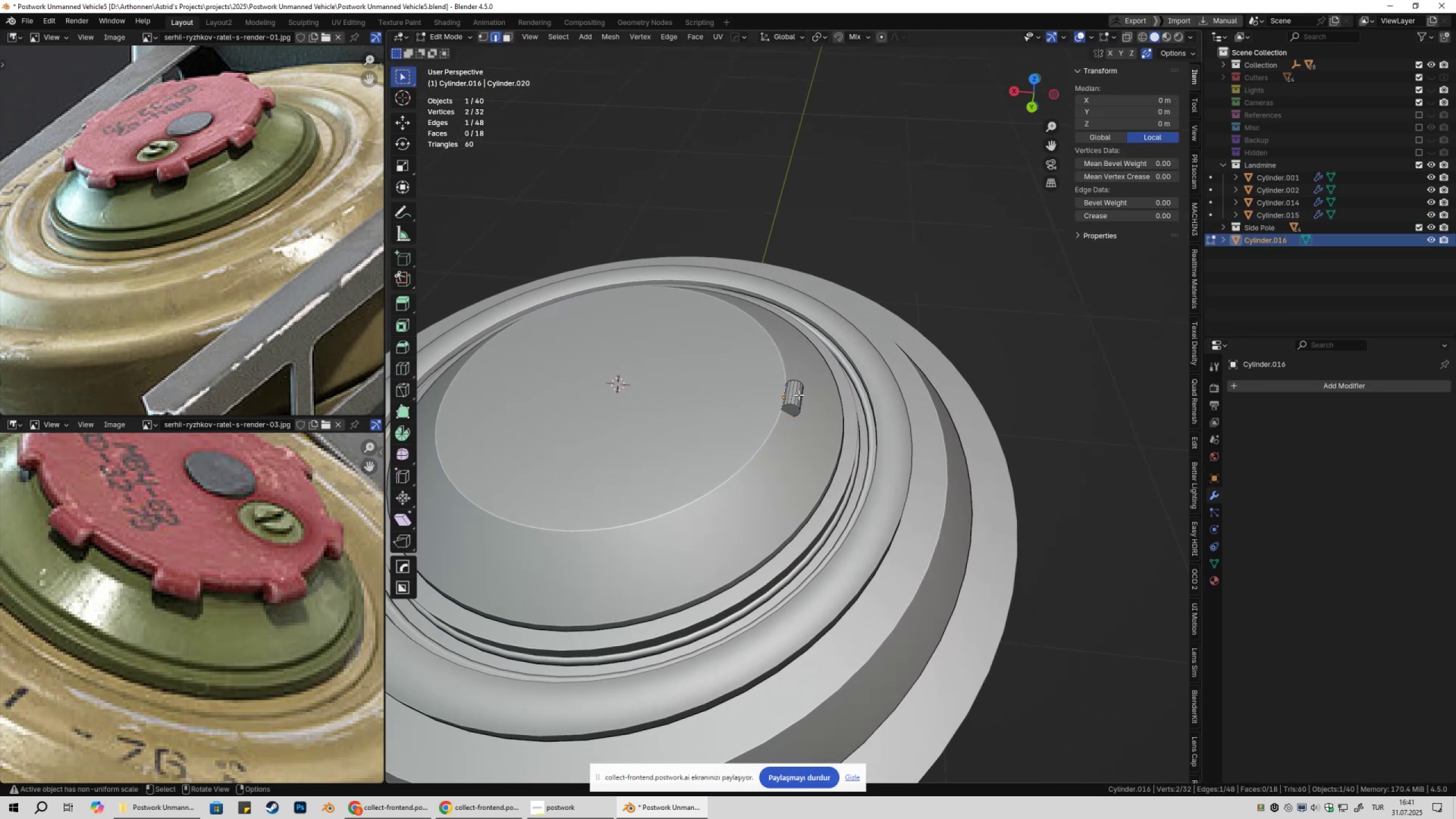 
key(Tab)
 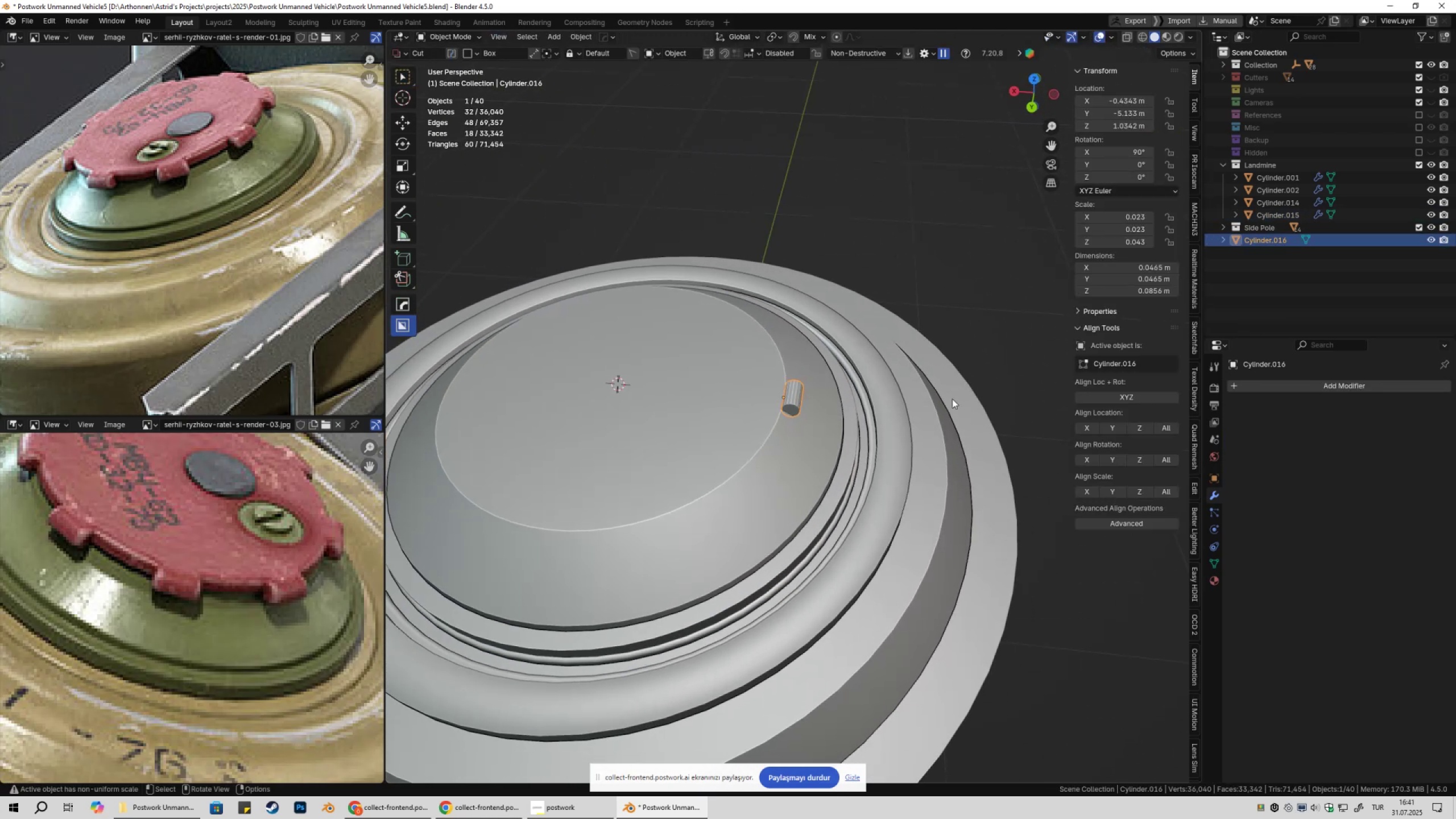 
right_click([952, 399])
 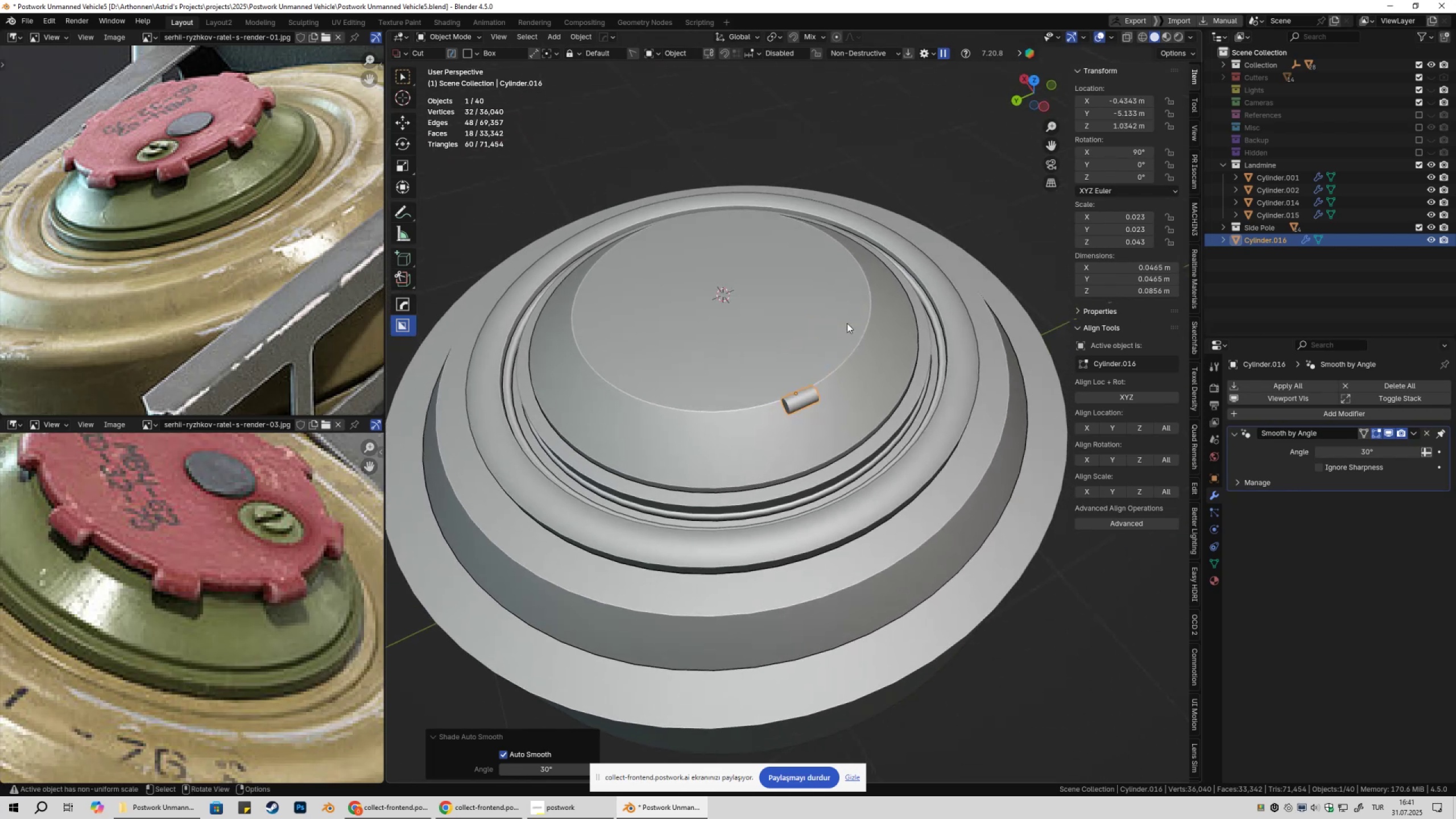 
key(Q)
 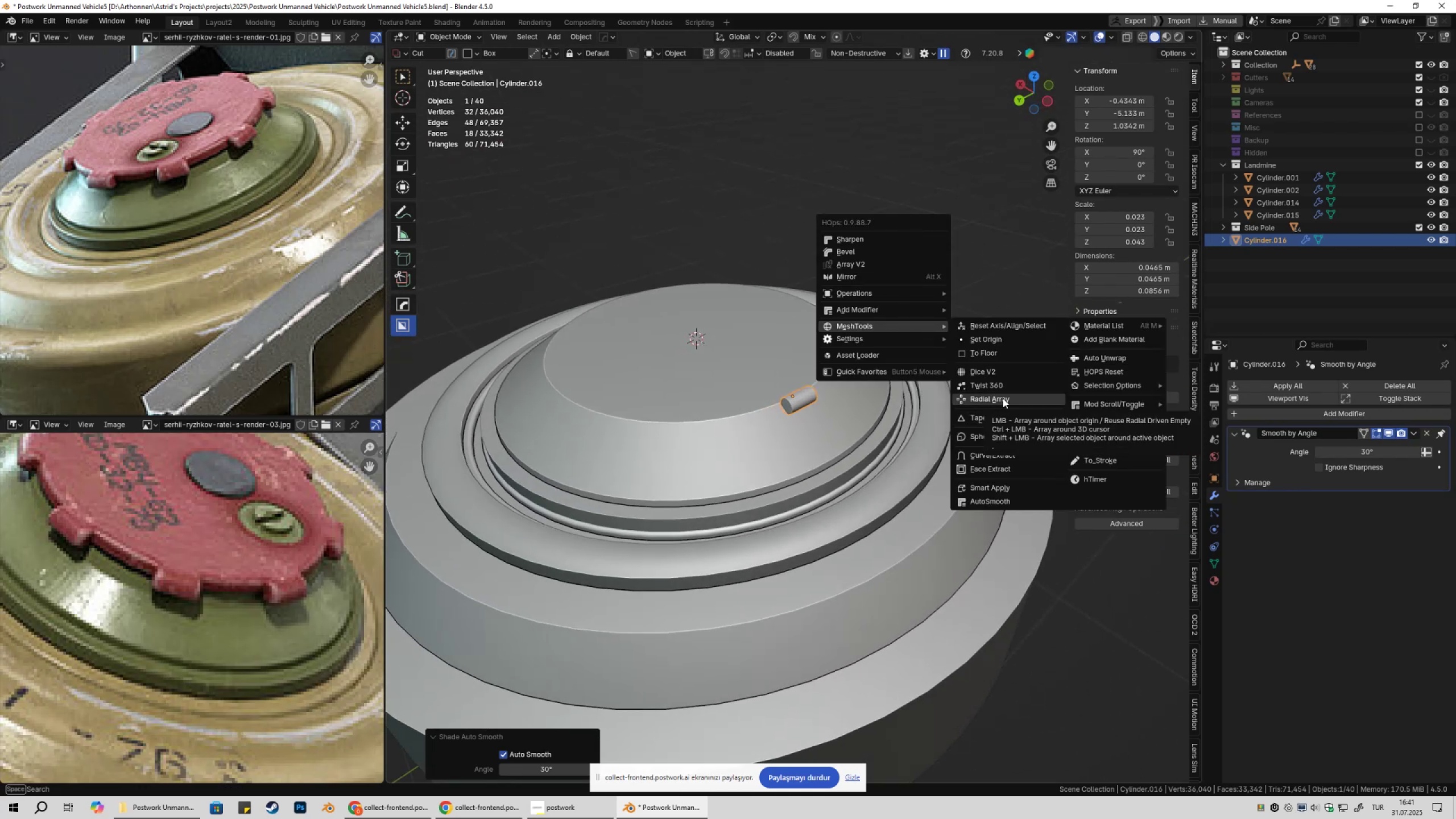 
hold_key(key=ControlLeft, duration=0.71)
left_click([1003, 398])
 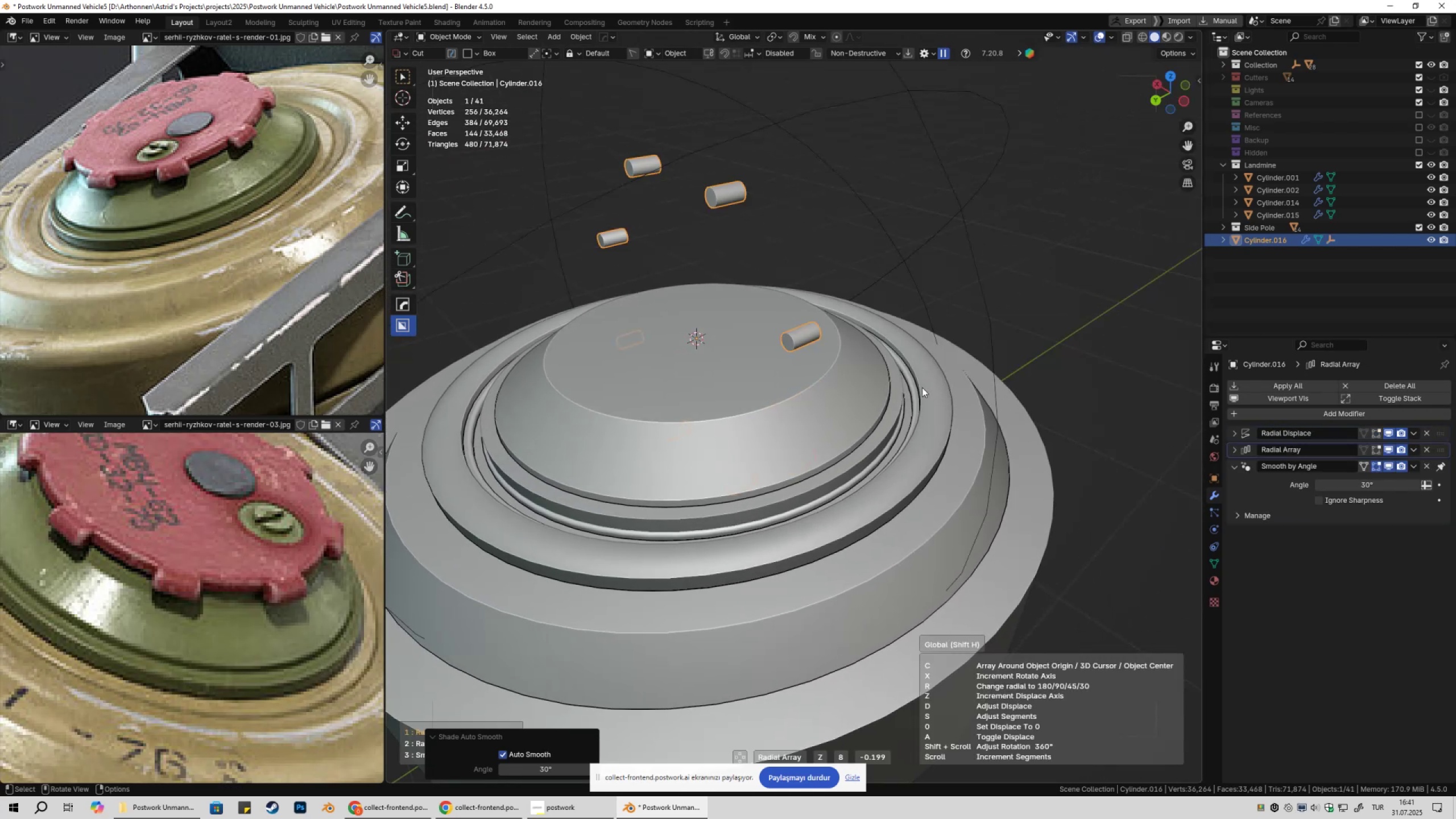 
scroll: coordinate [901, 385], scroll_direction: up, amount: 2.0
 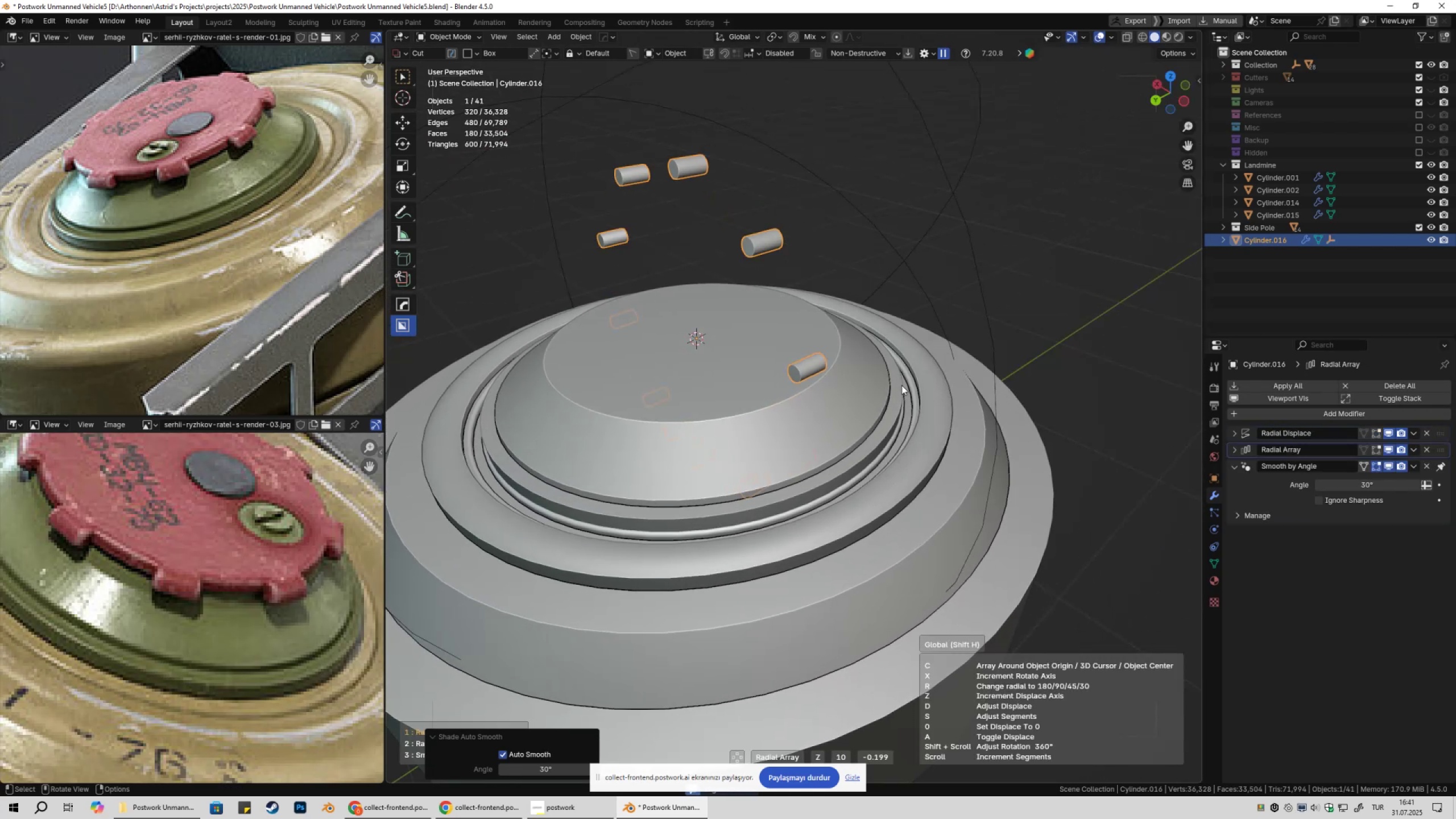 
scroll: coordinate [901, 385], scroll_direction: down, amount: 1.0
 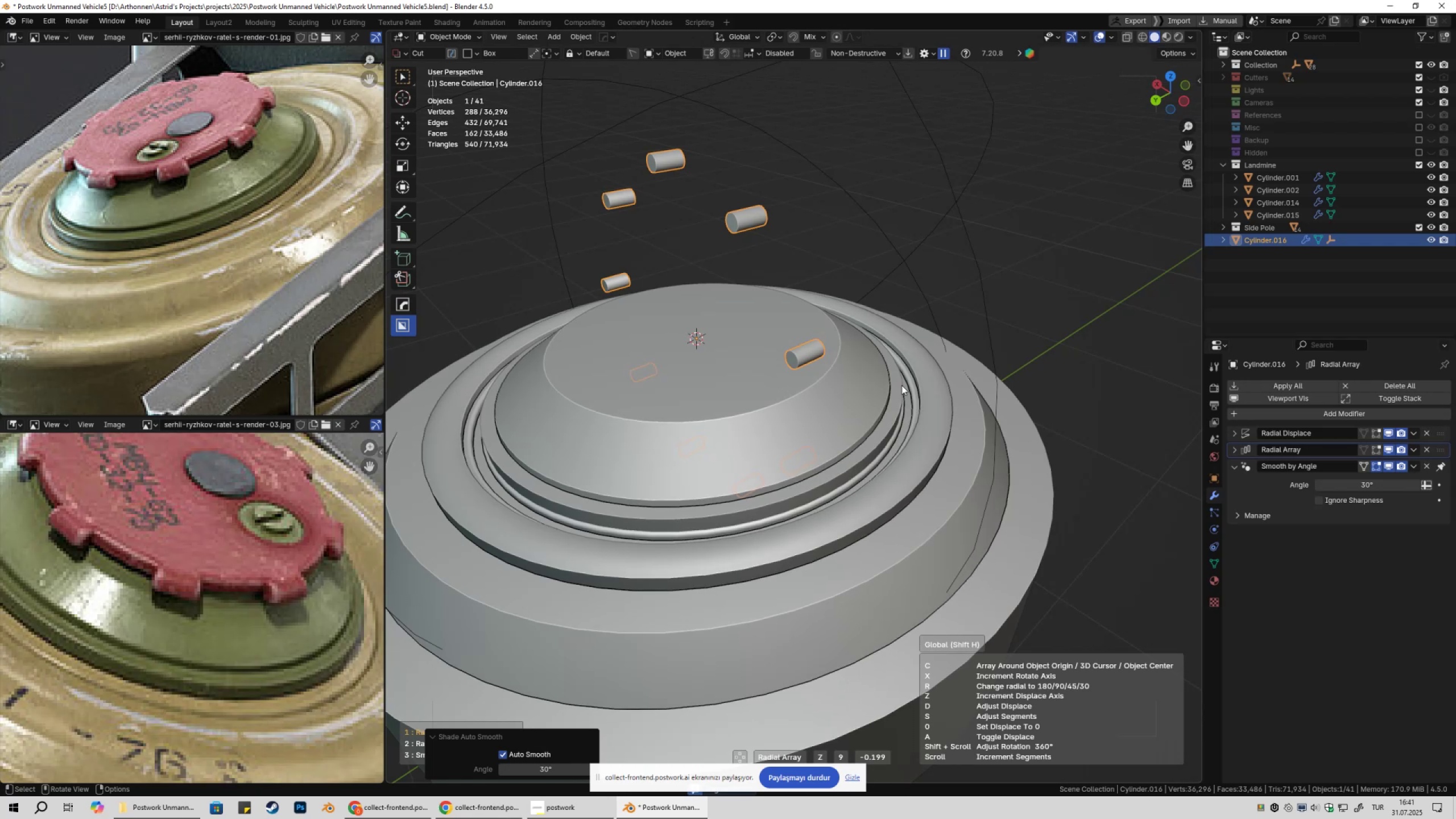 
scroll: coordinate [901, 385], scroll_direction: up, amount: 1.0
 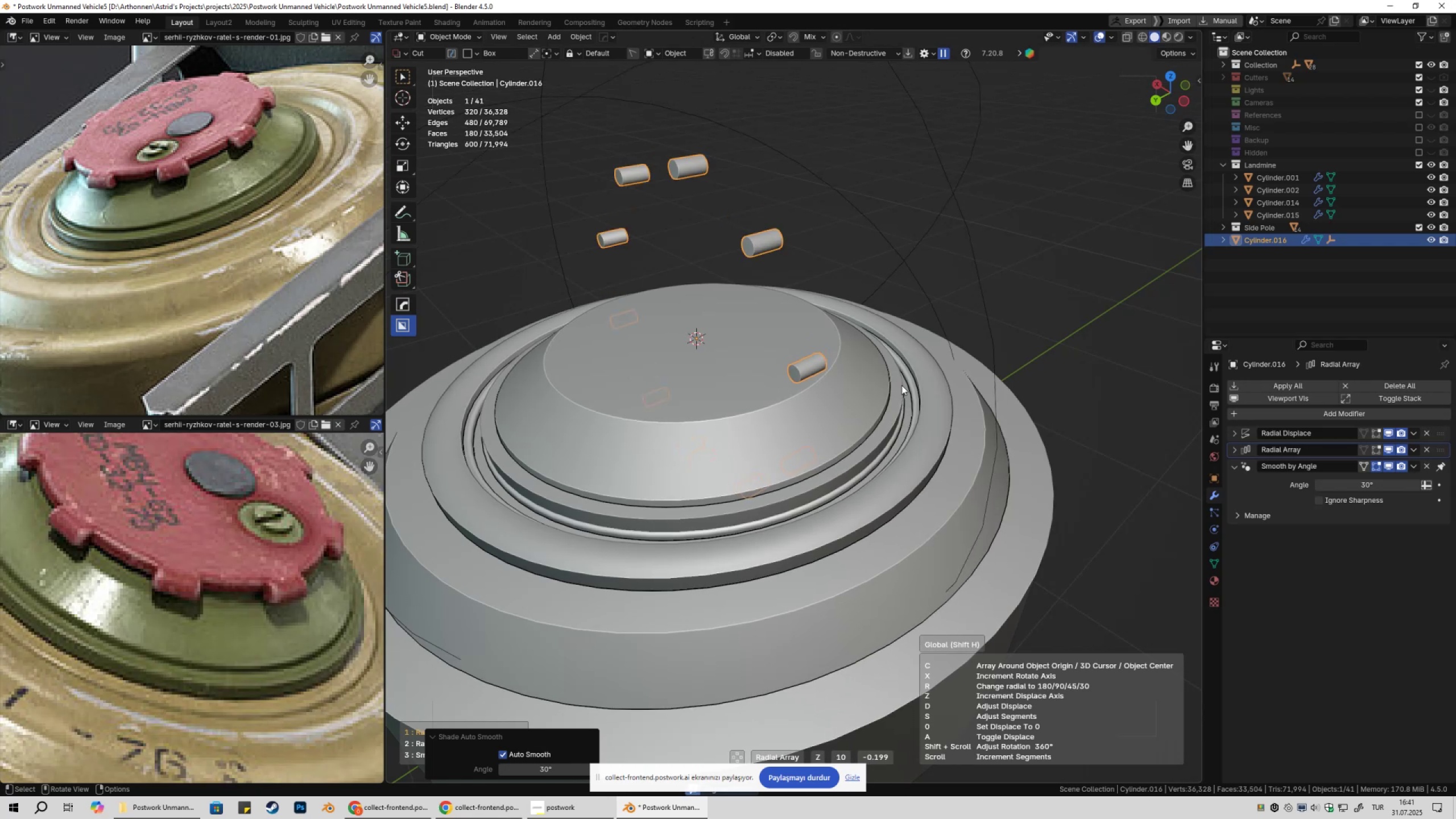 
type(cccccccccxx)
 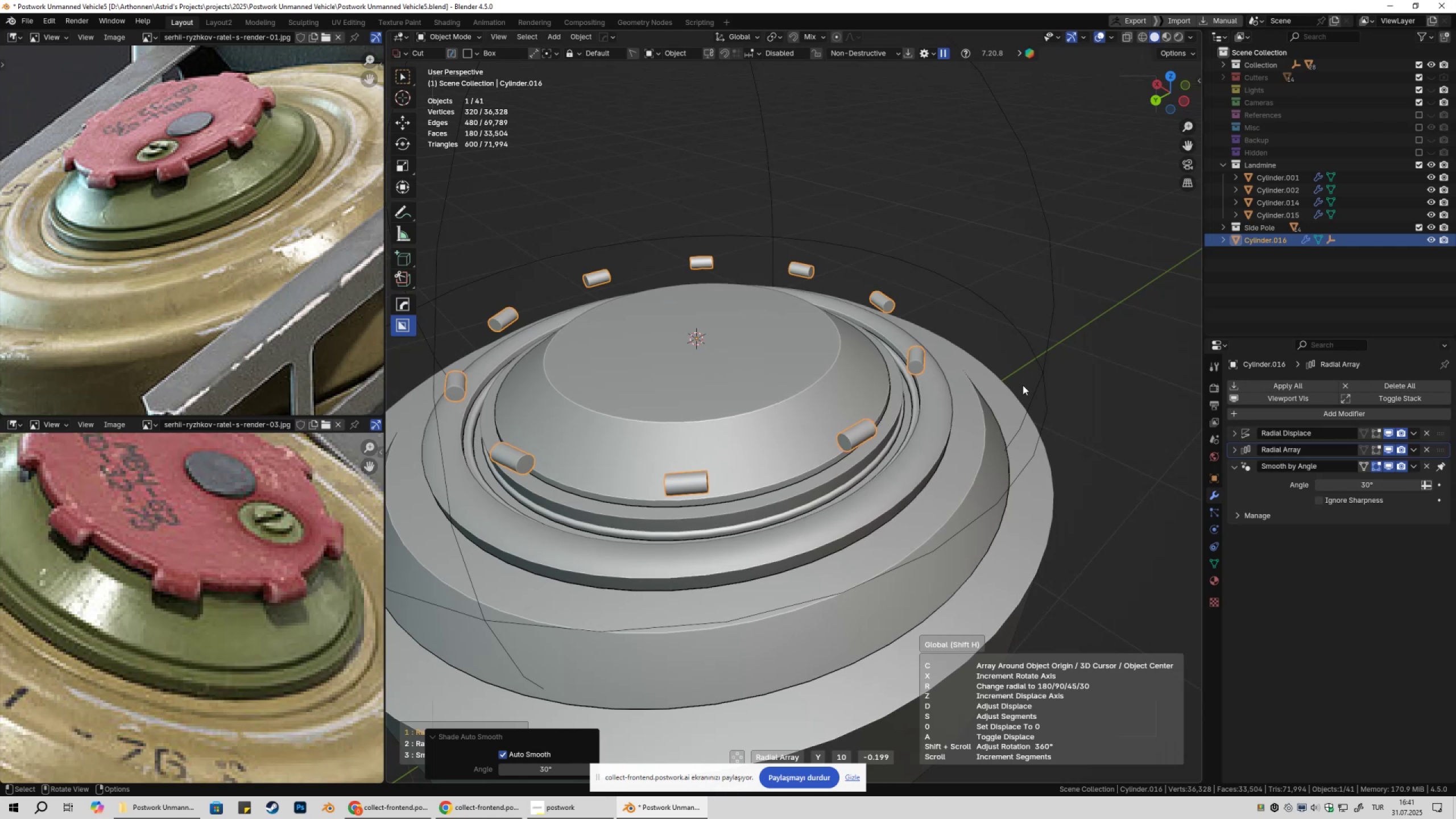 
wait(7.46)
 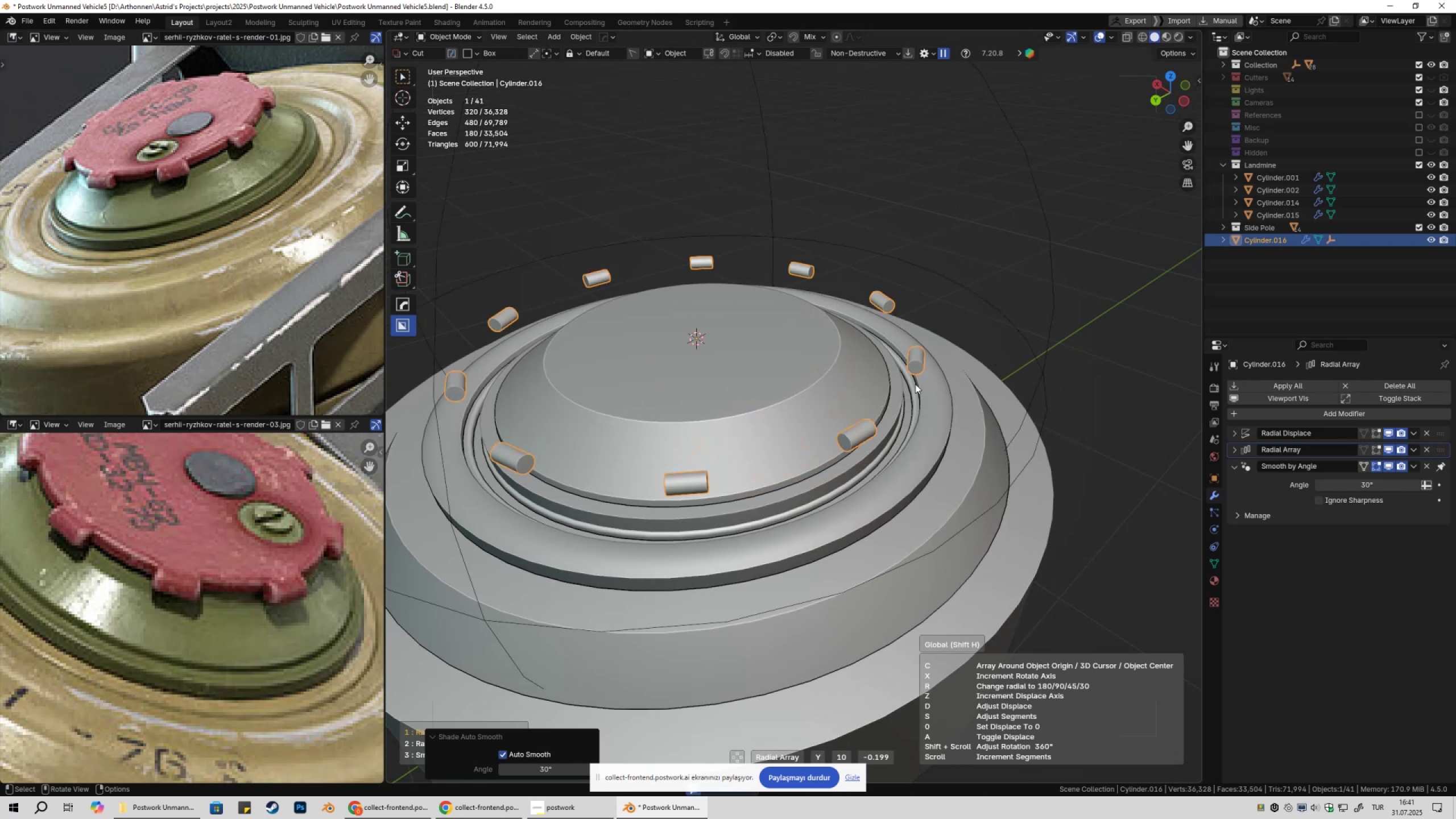 
left_click([1000, 214])
 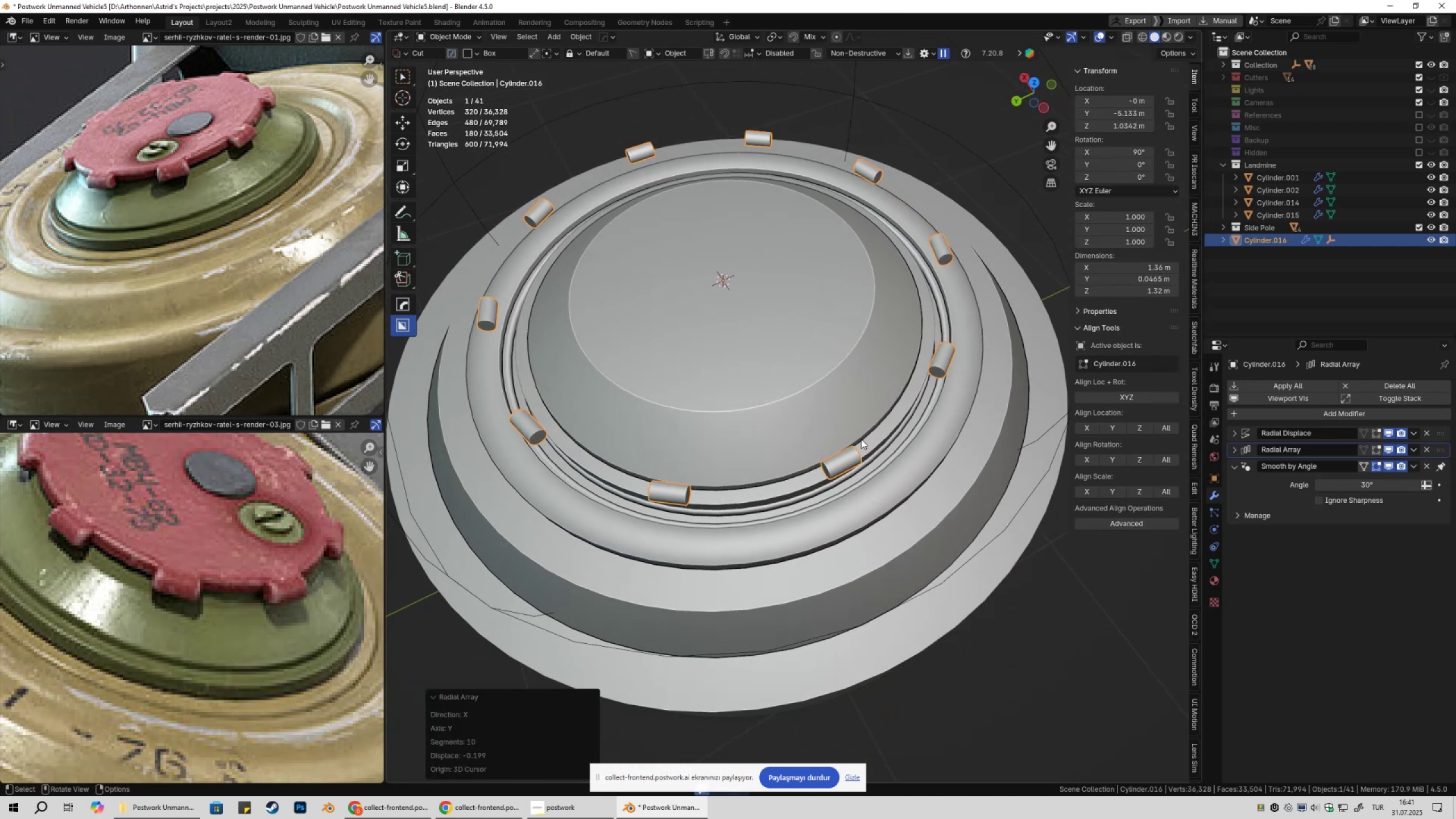 
left_click([851, 458])
 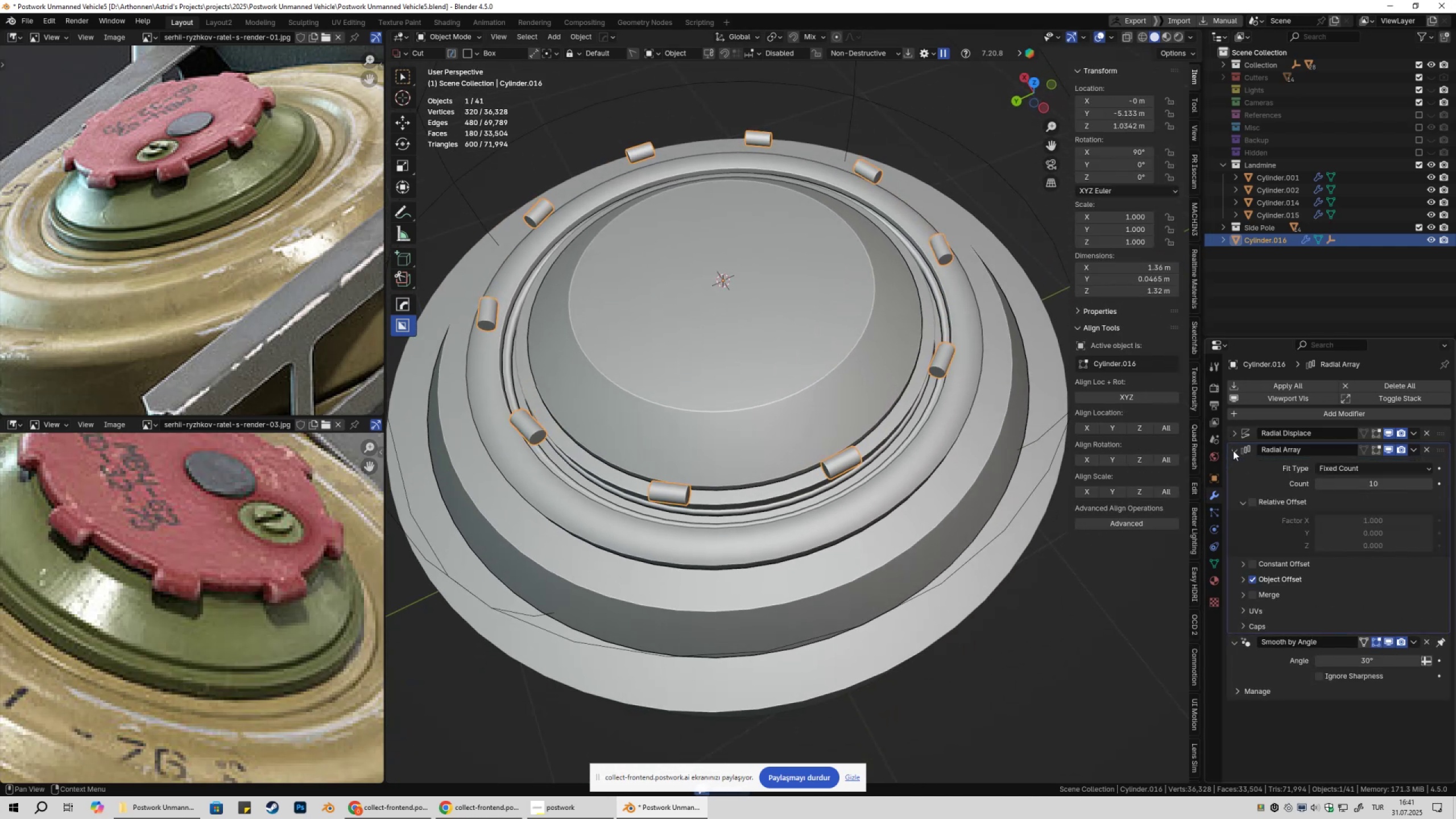 
triple_click([1232, 432])
 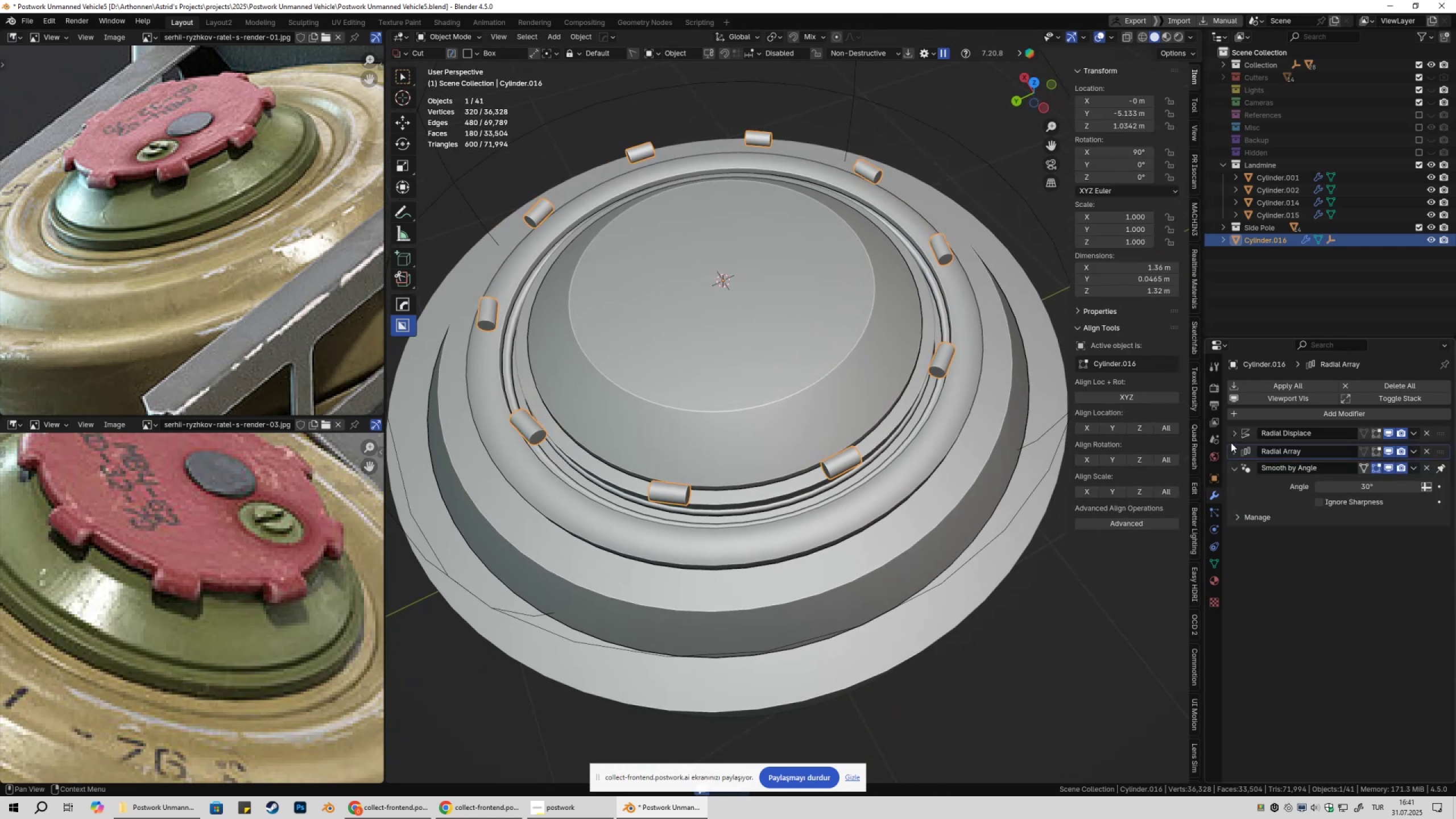 
double_click([1231, 453])
 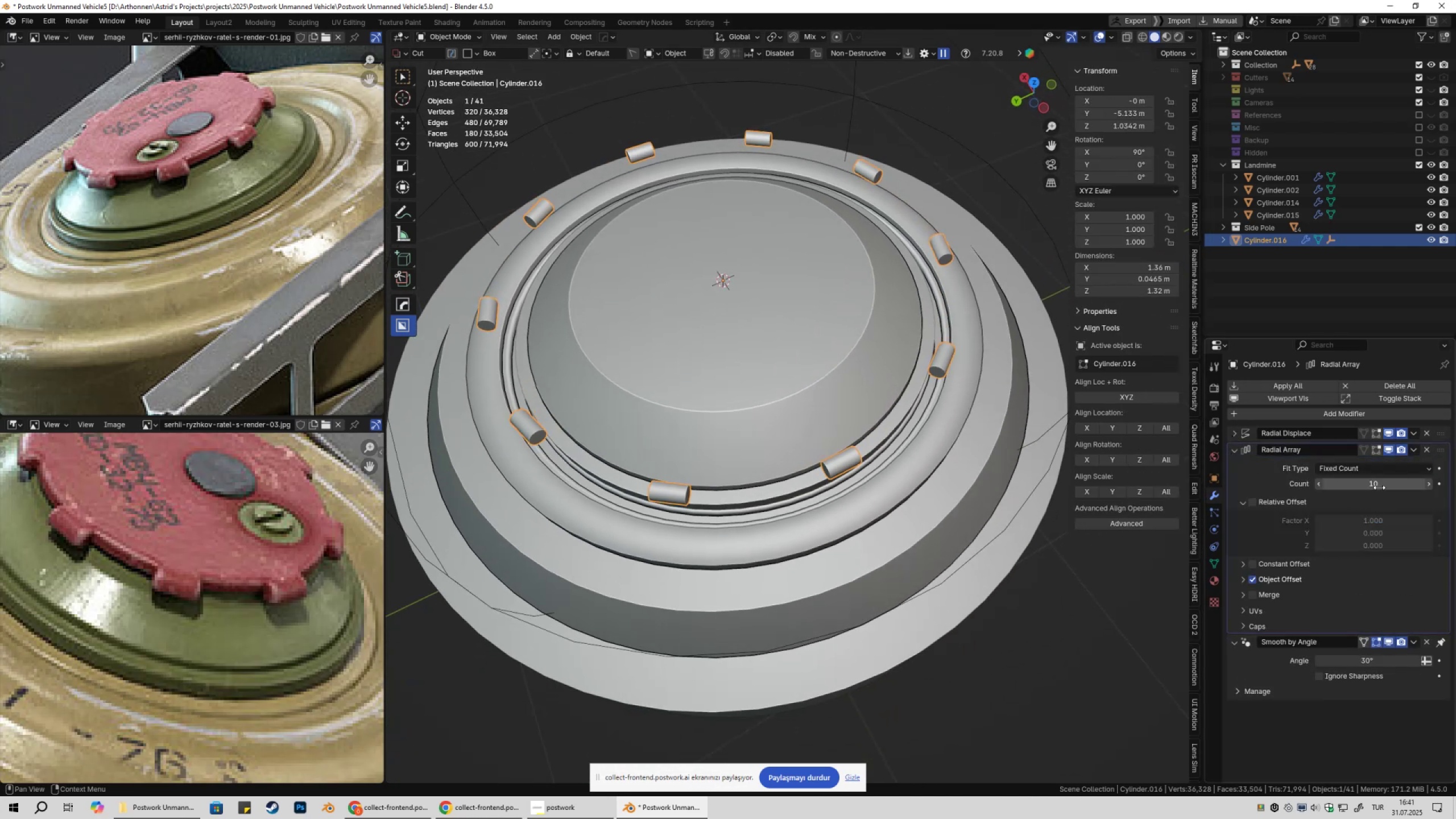 
left_click([1379, 487])
 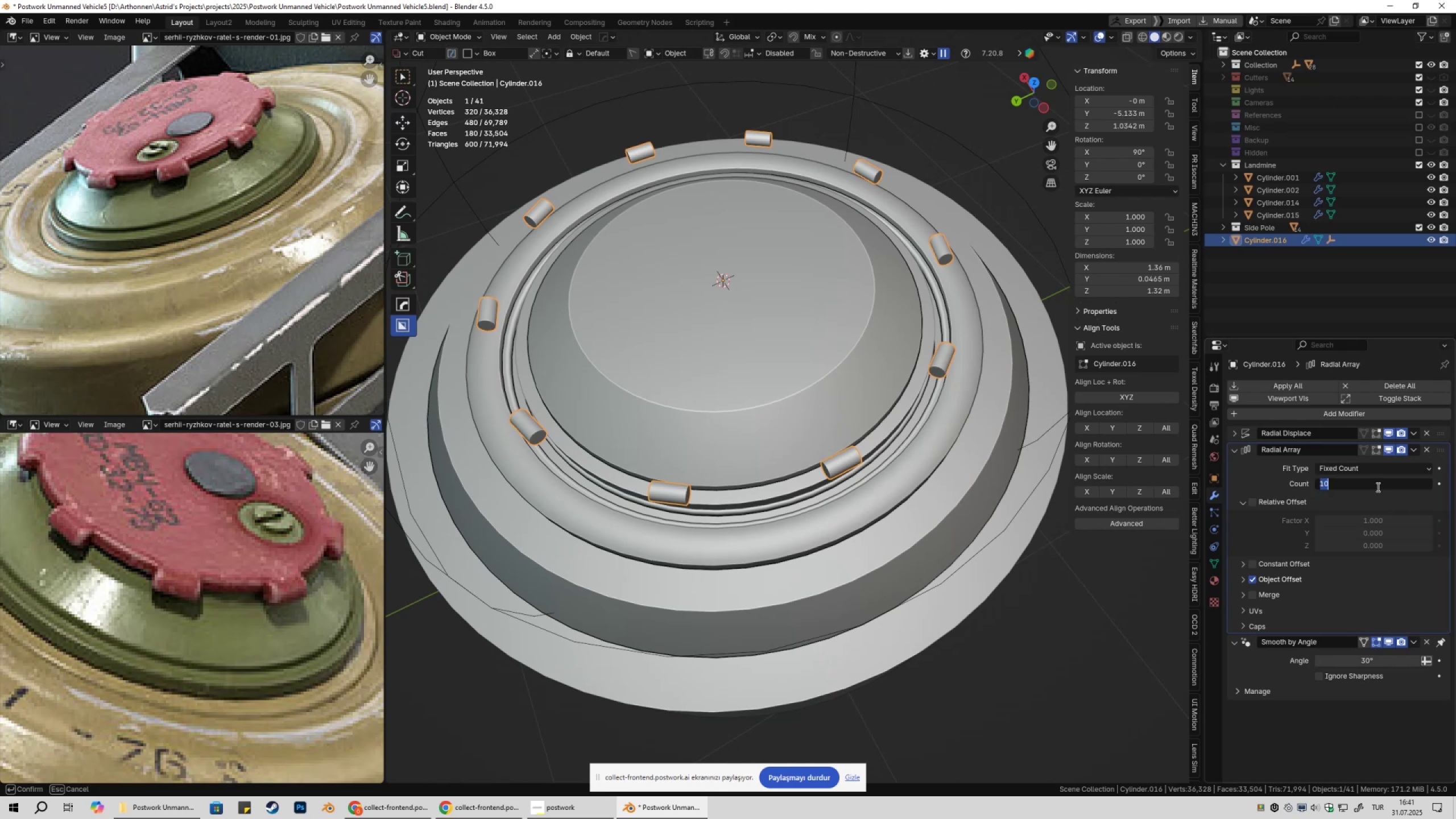 
key(Numpad8)
 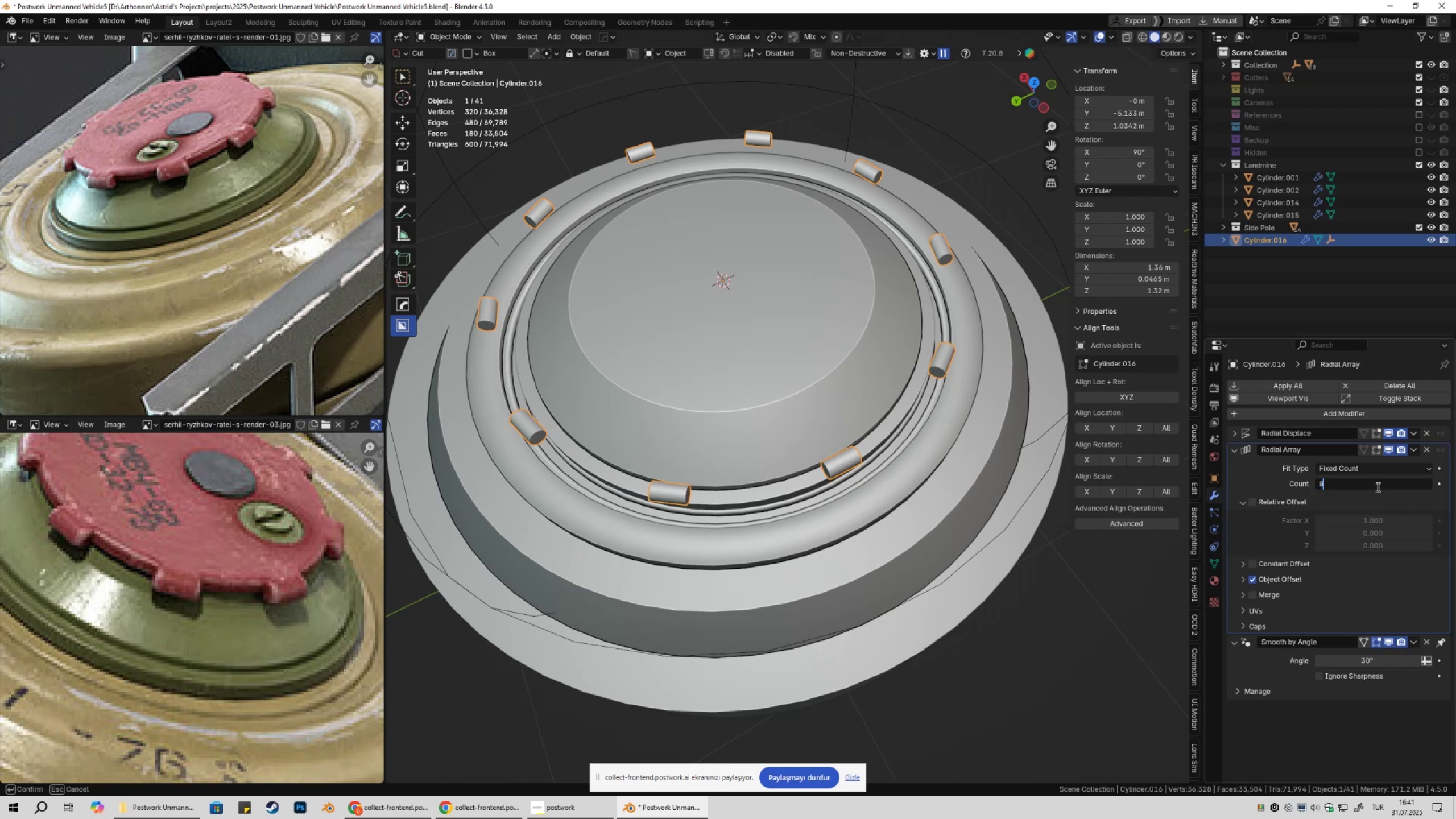 
key(NumpadEnter)
 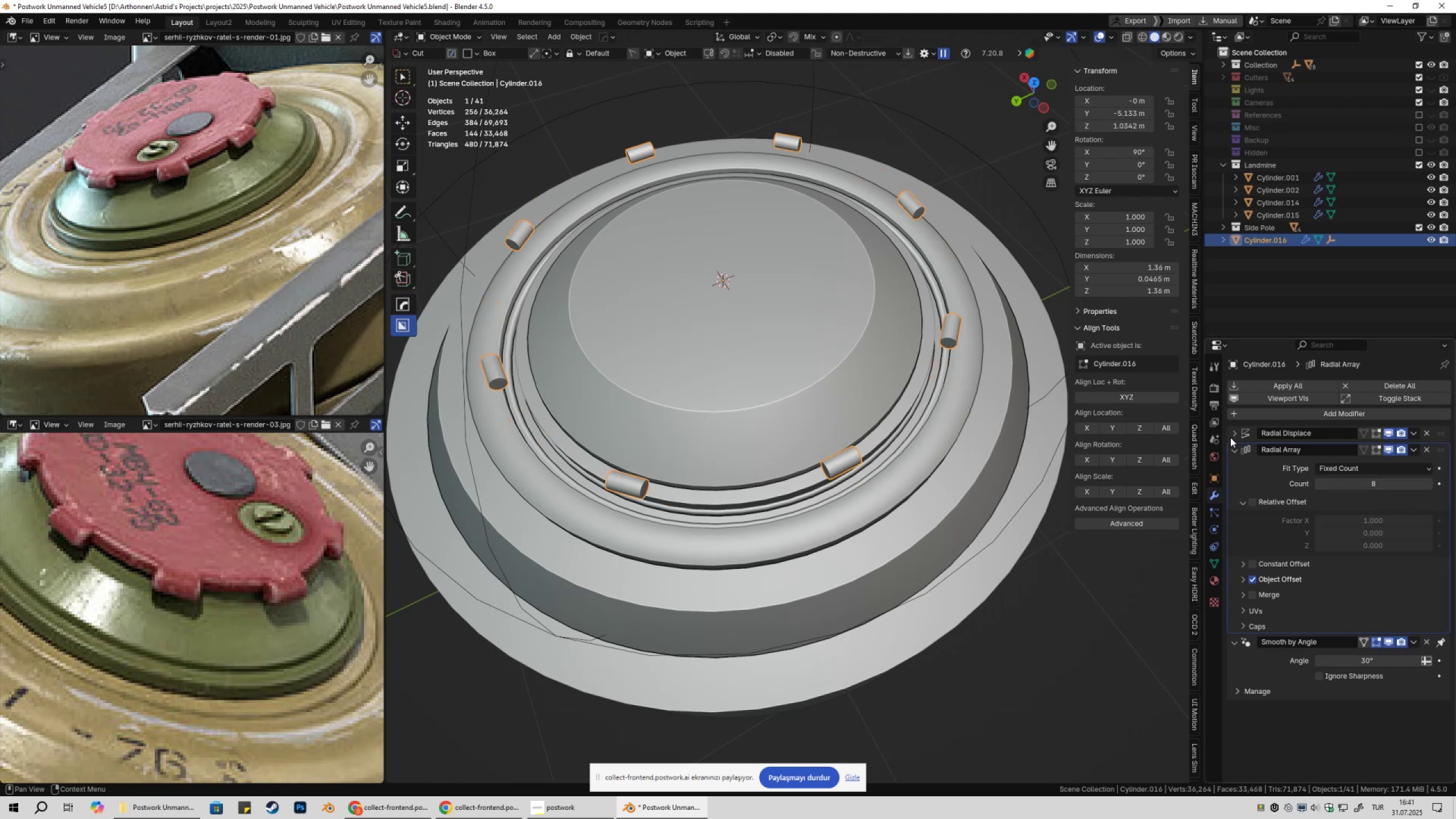 
left_click([1234, 436])
 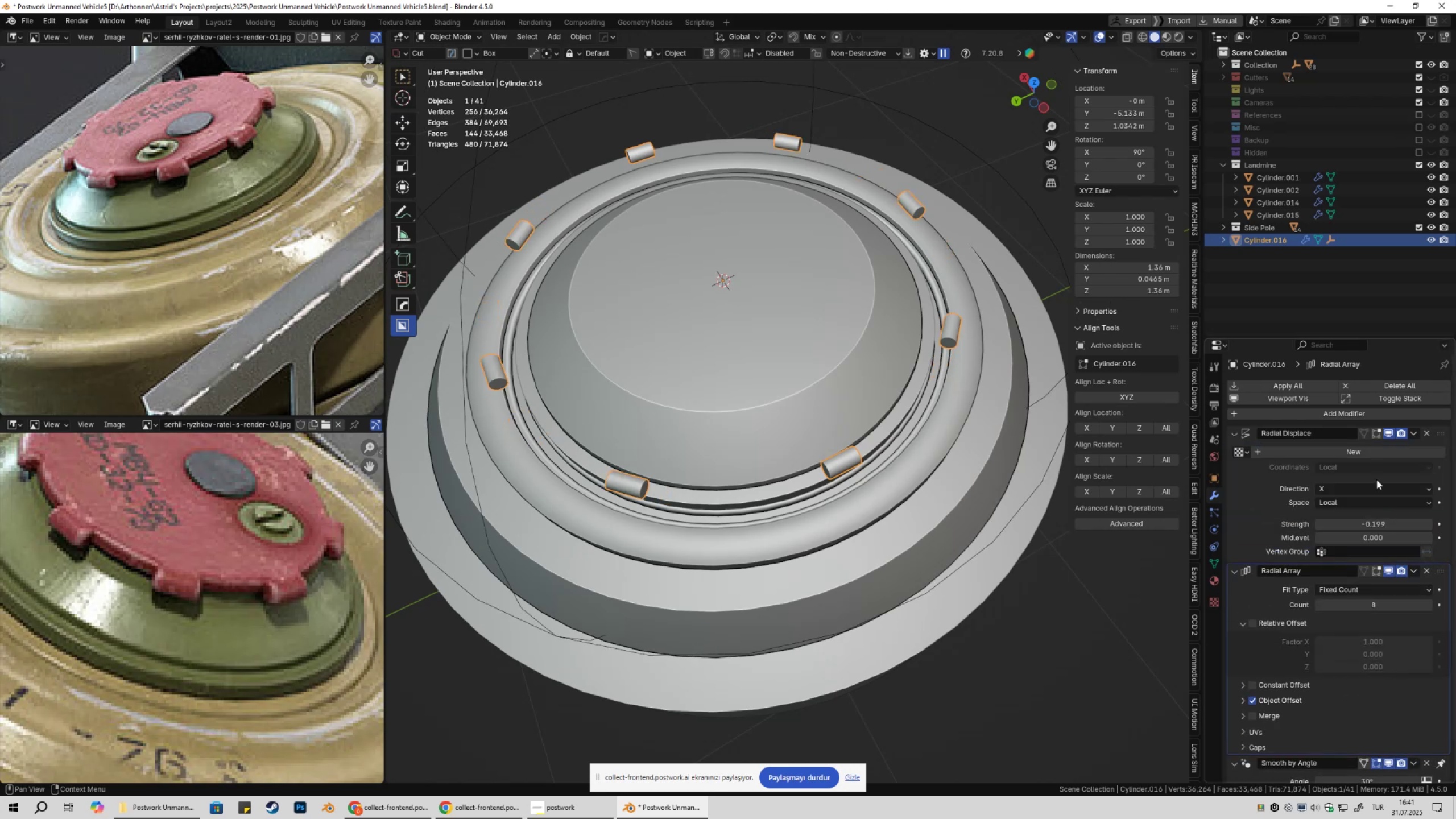 
hold_key(key=ShiftLeft, duration=1.53)
left_click_drag(start_coordinate=[1399, 527], to_coordinate=[245, 529])
 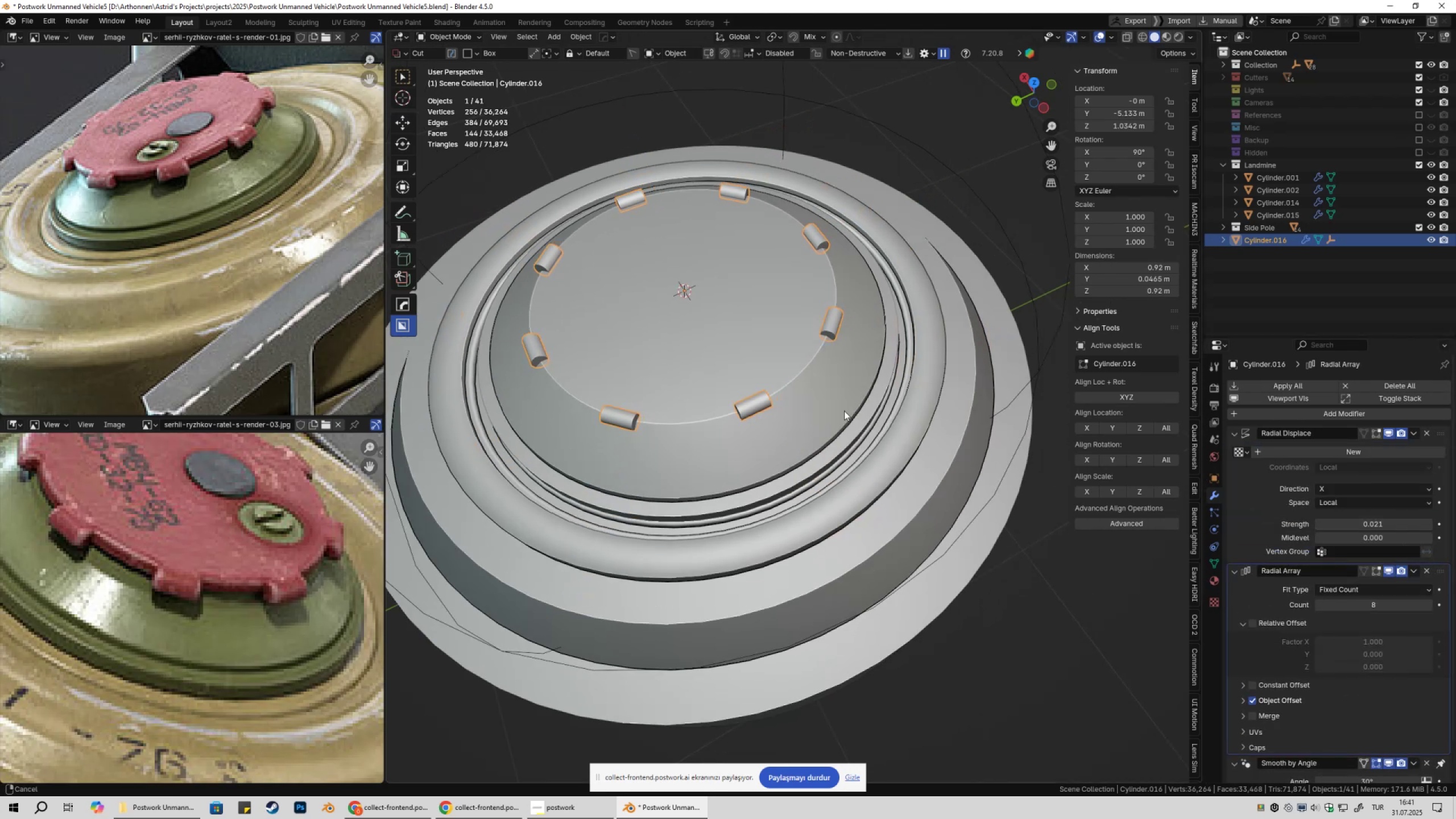 
hold_key(key=ShiftLeft, duration=1.52)
 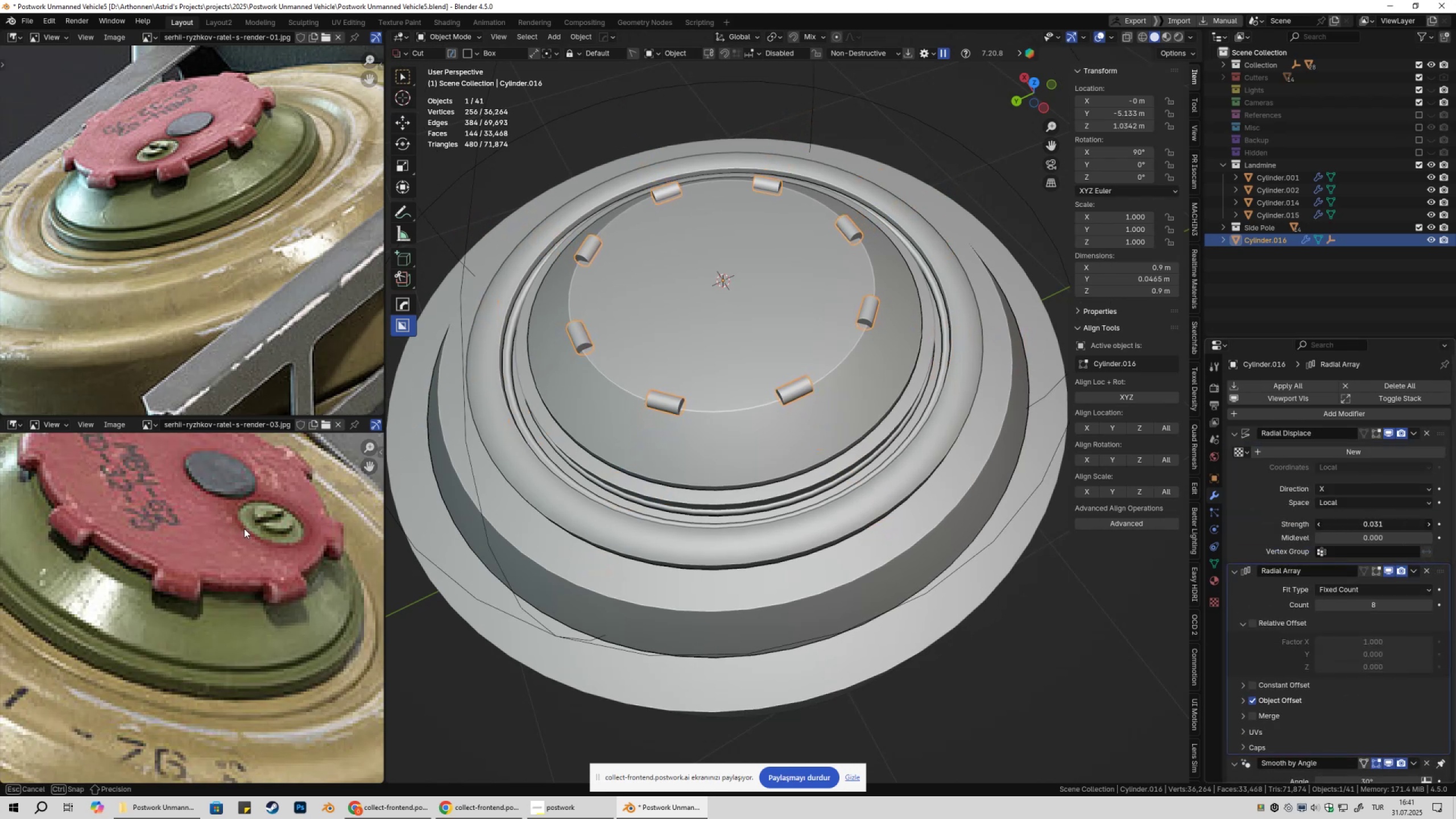 
hold_key(key=ShiftLeft, duration=1.51)
 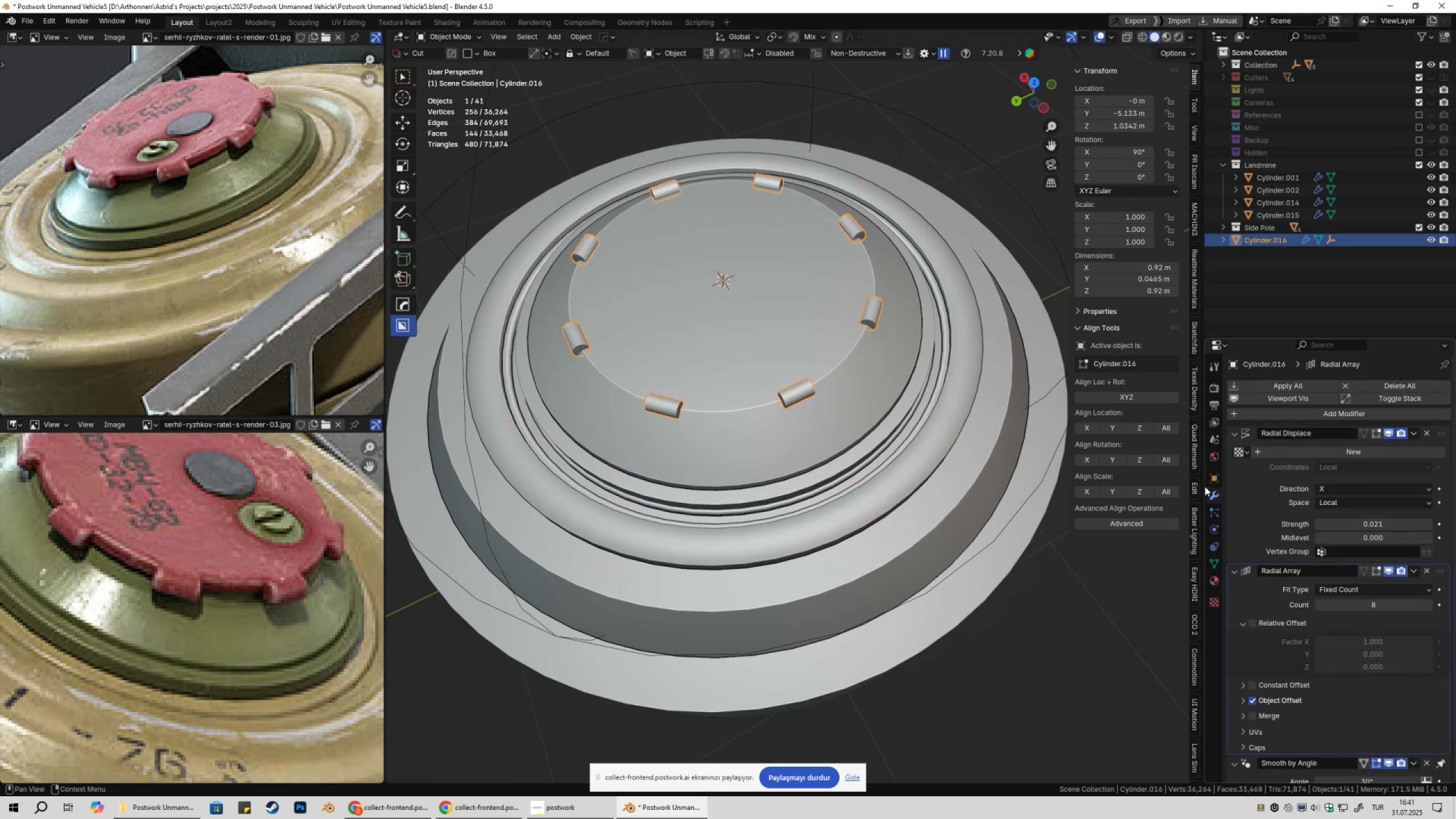 
key(Shift+ShiftLeft)
 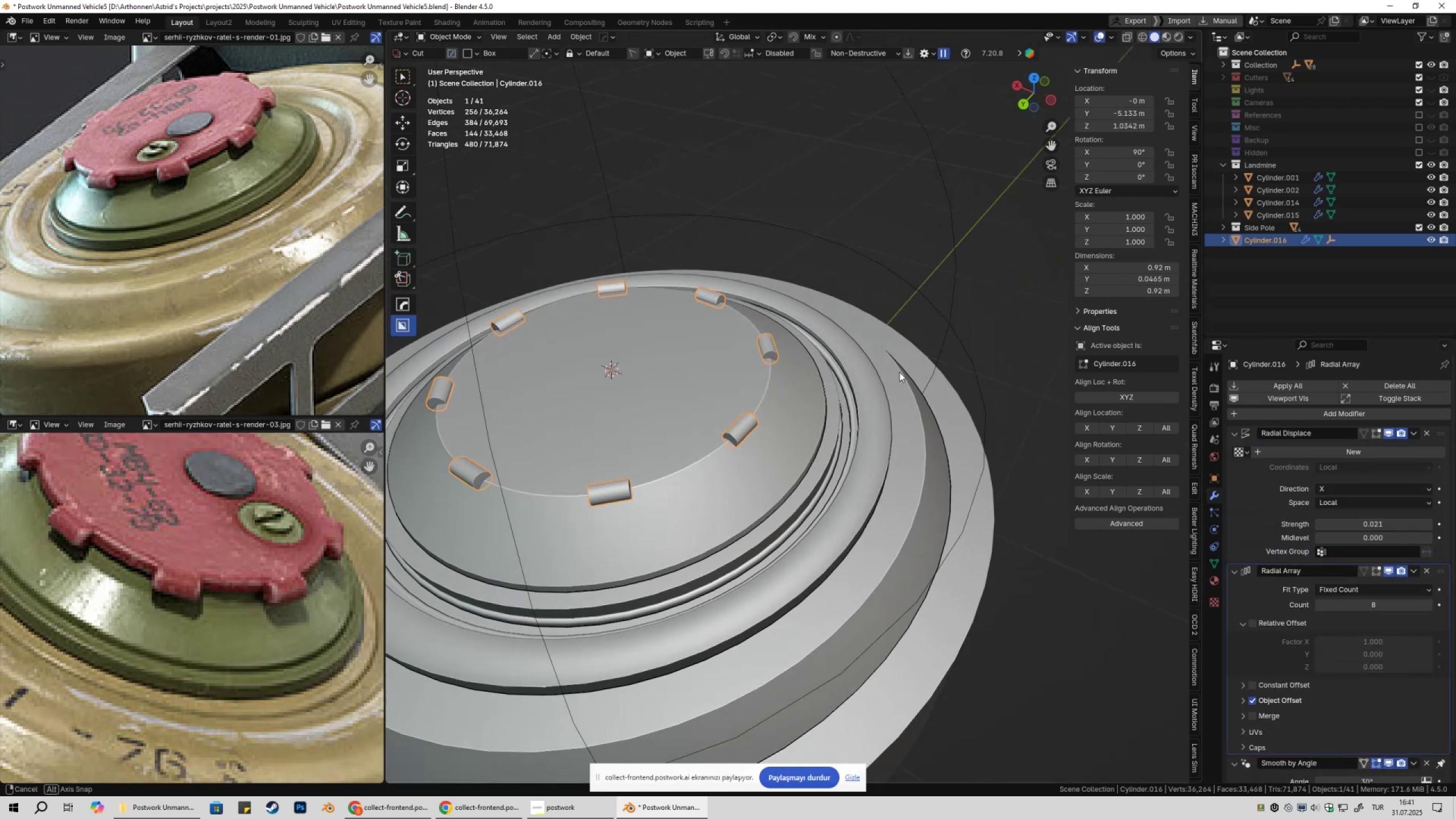 
scroll: coordinate [807, 459], scroll_direction: up, amount: 3.0
 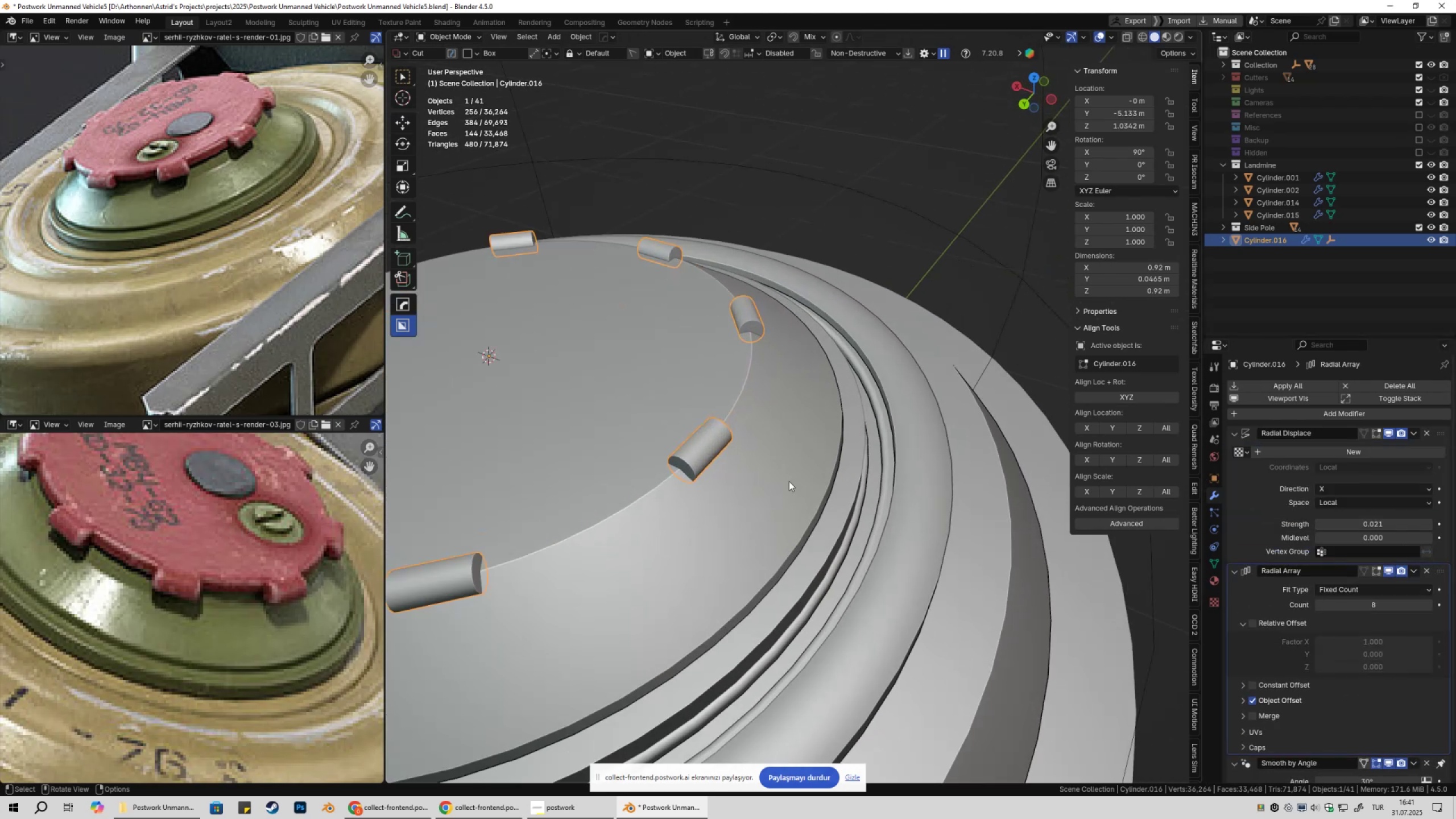 
key(Shift+ShiftLeft)
 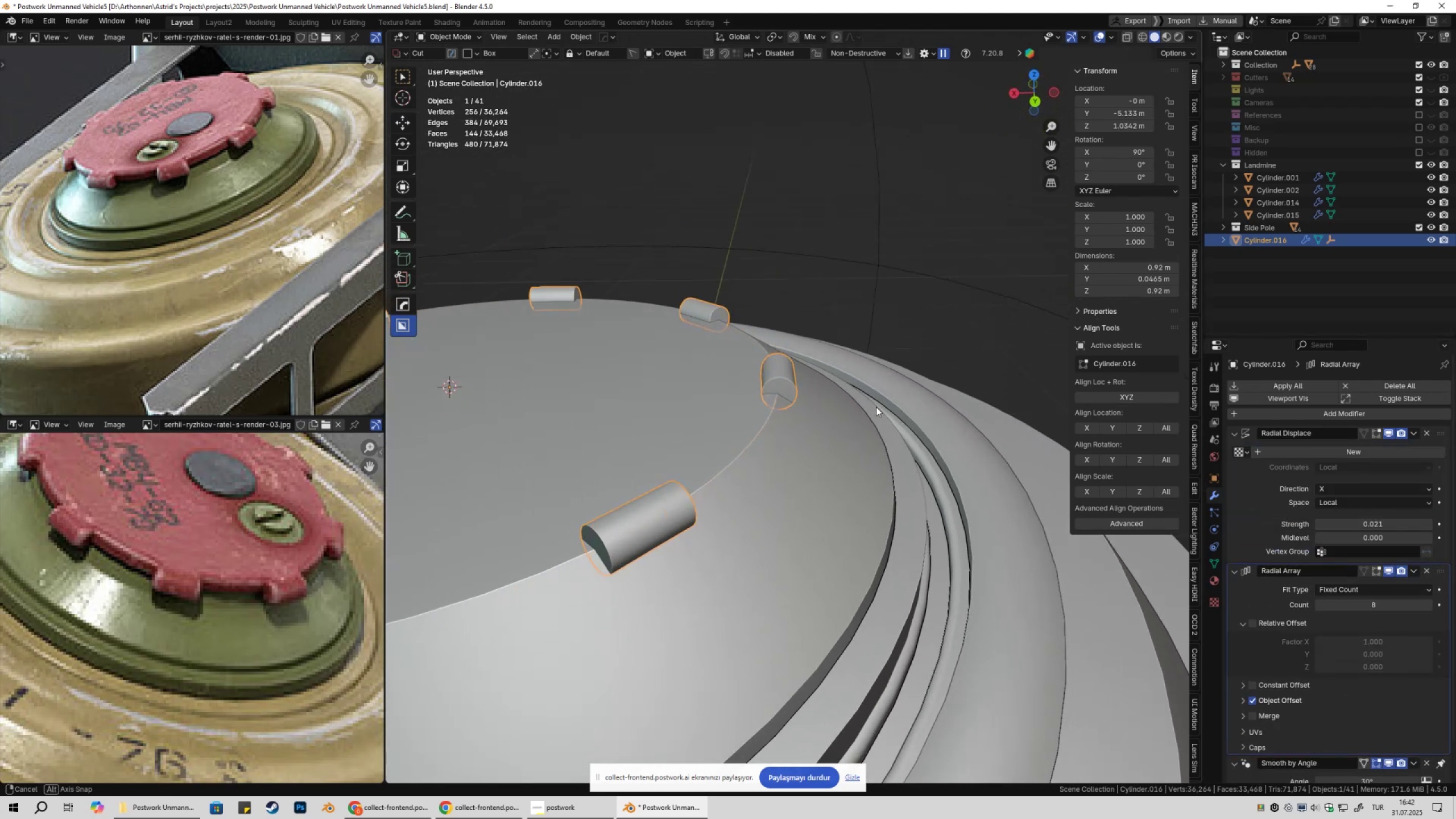 
scroll: coordinate [870, 395], scroll_direction: up, amount: 5.0
 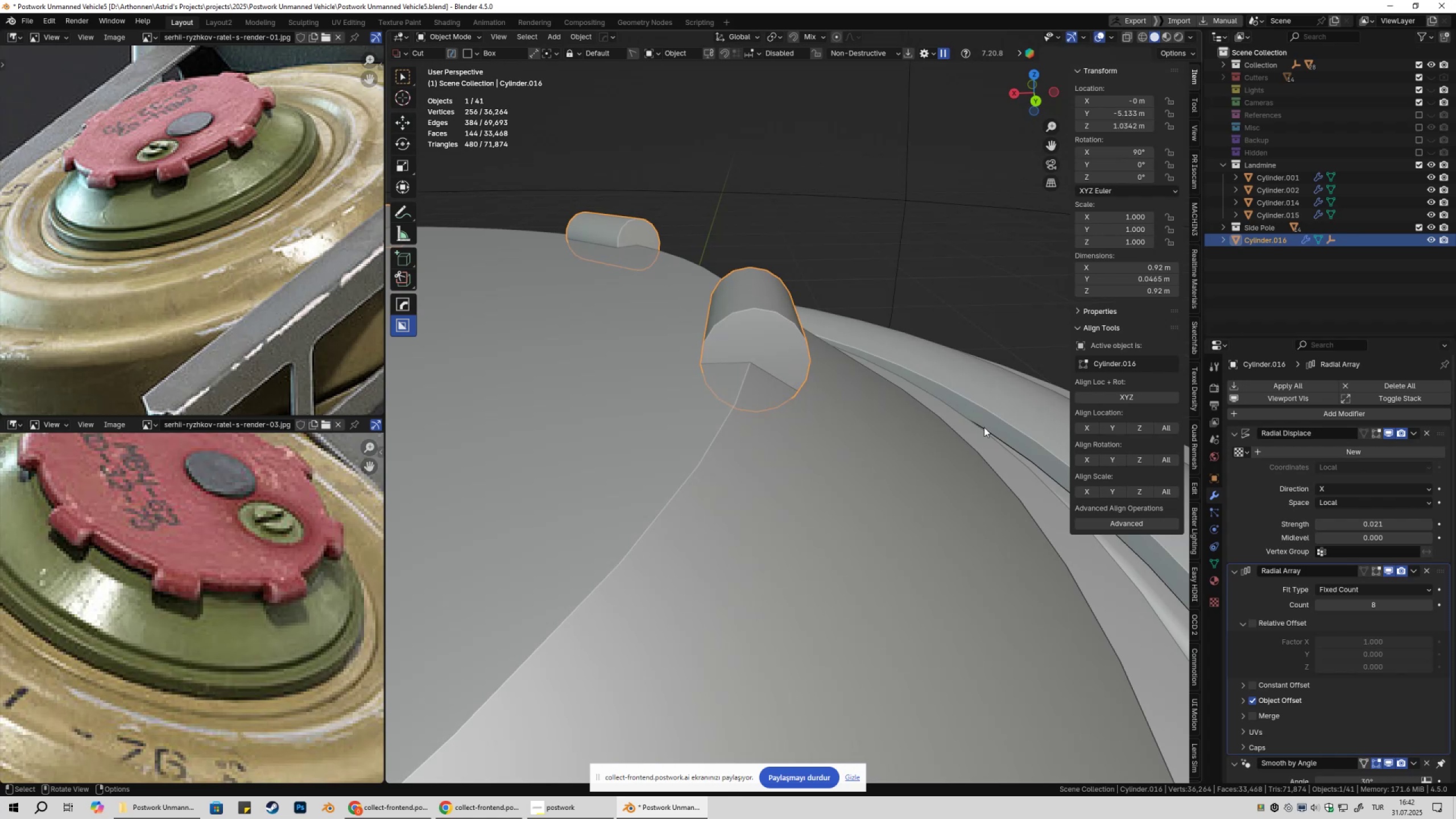 
hold_key(key=ShiftLeft, duration=1.54)
left_click_drag(start_coordinate=[1398, 527], to_coordinate=[234, 527])
 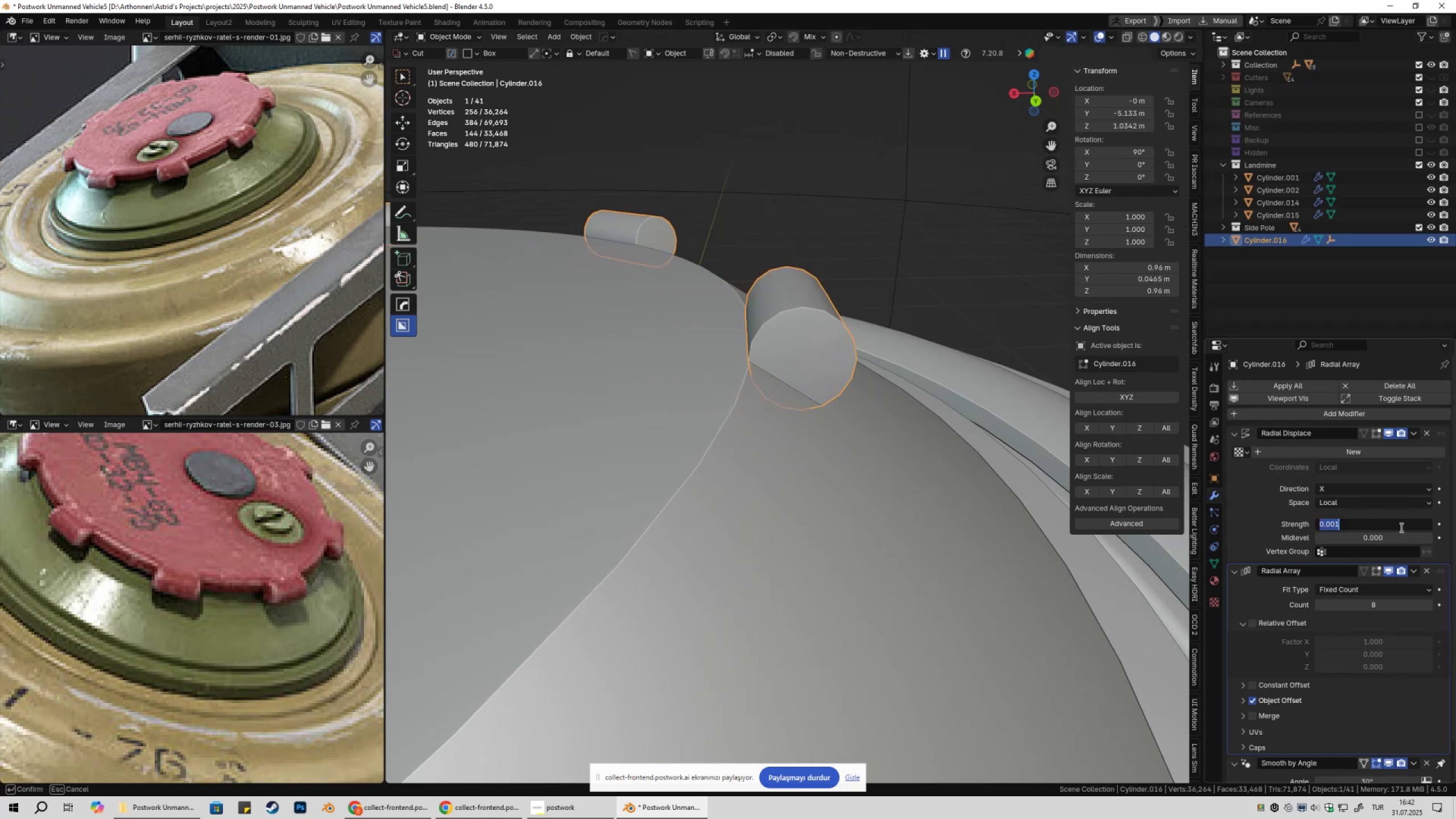 
hold_key(key=ShiftLeft, duration=1.51)
 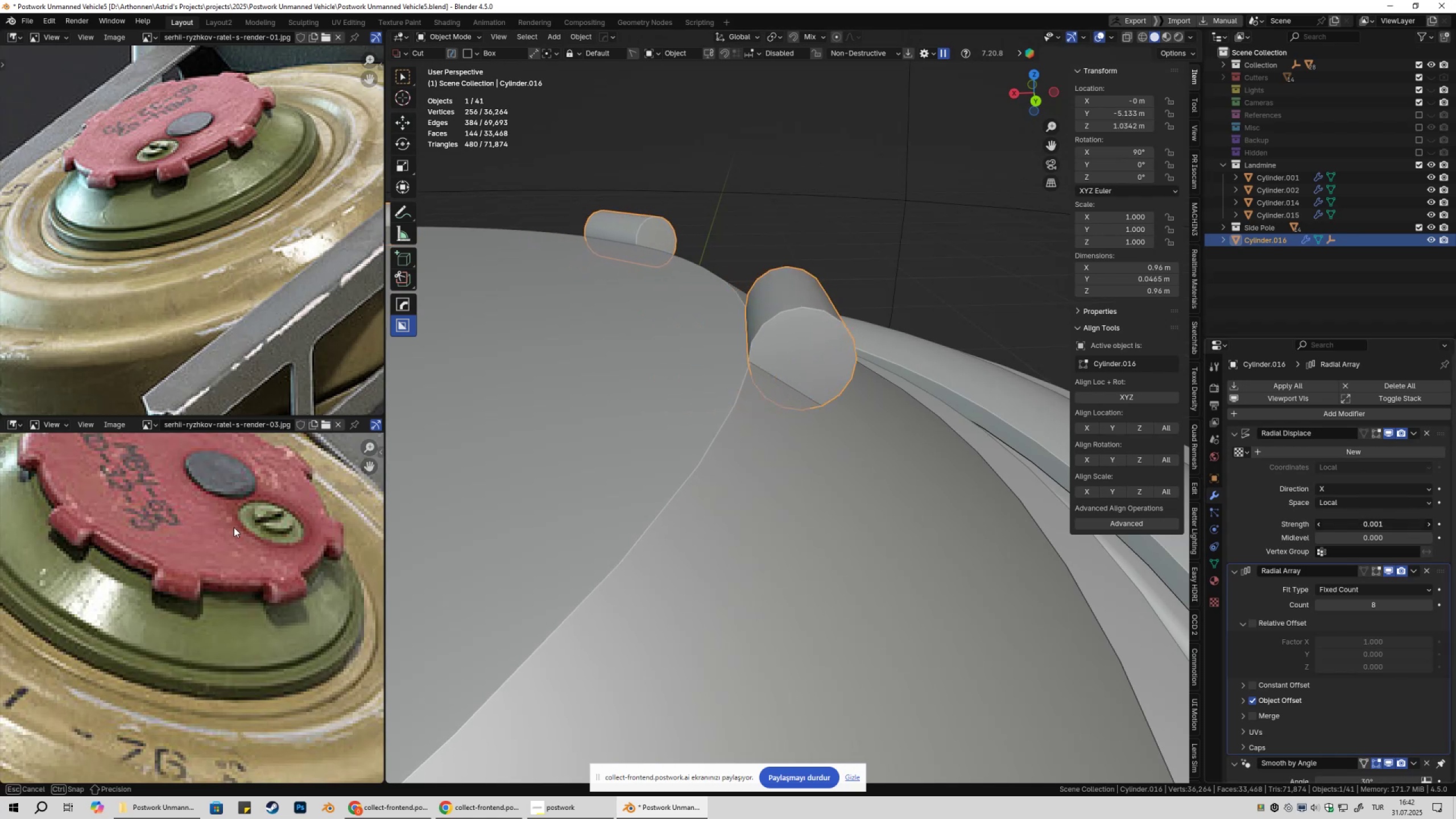 
hold_key(key=ShiftLeft, duration=0.82)
 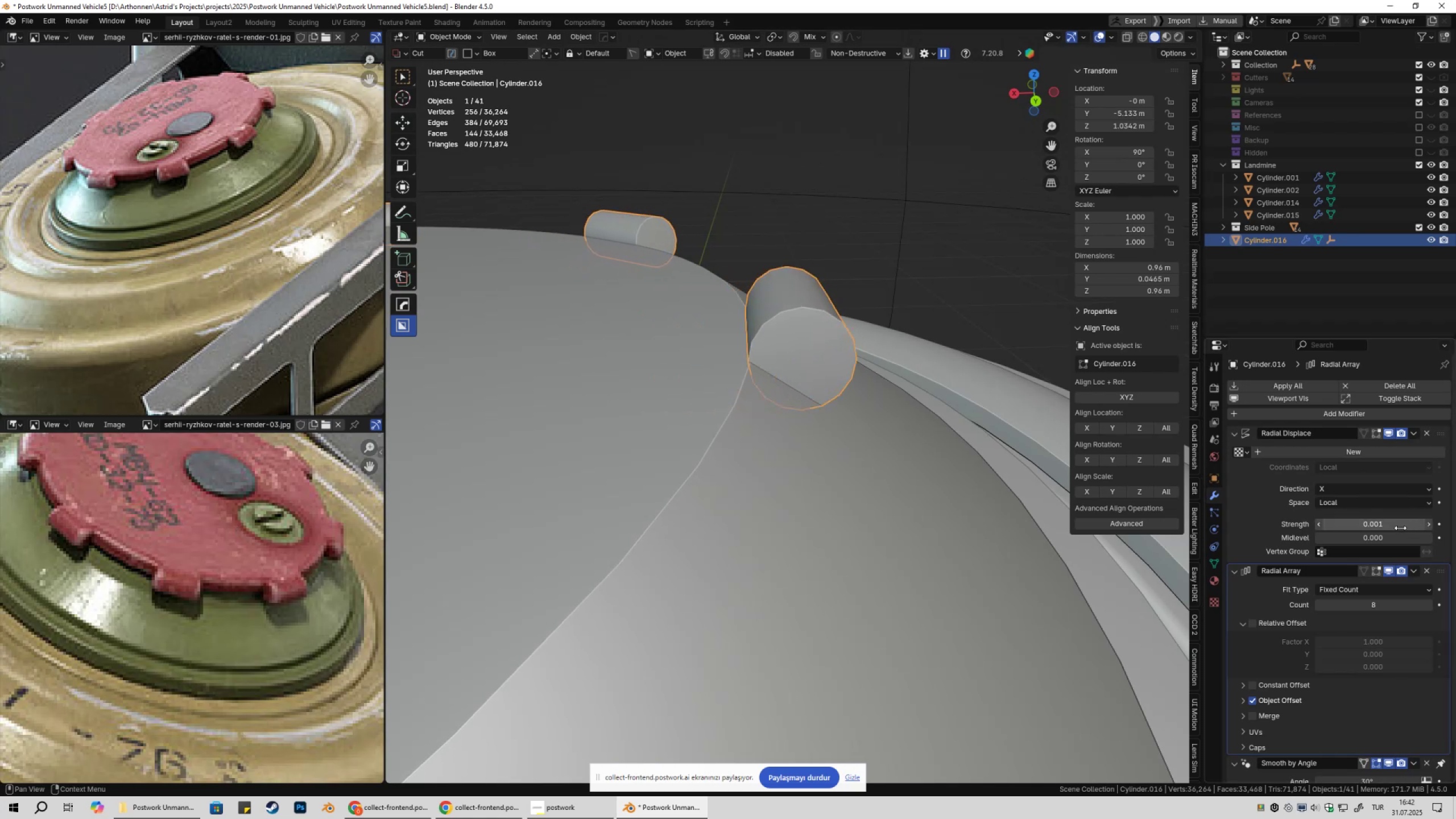 
left_click([1400, 528])
 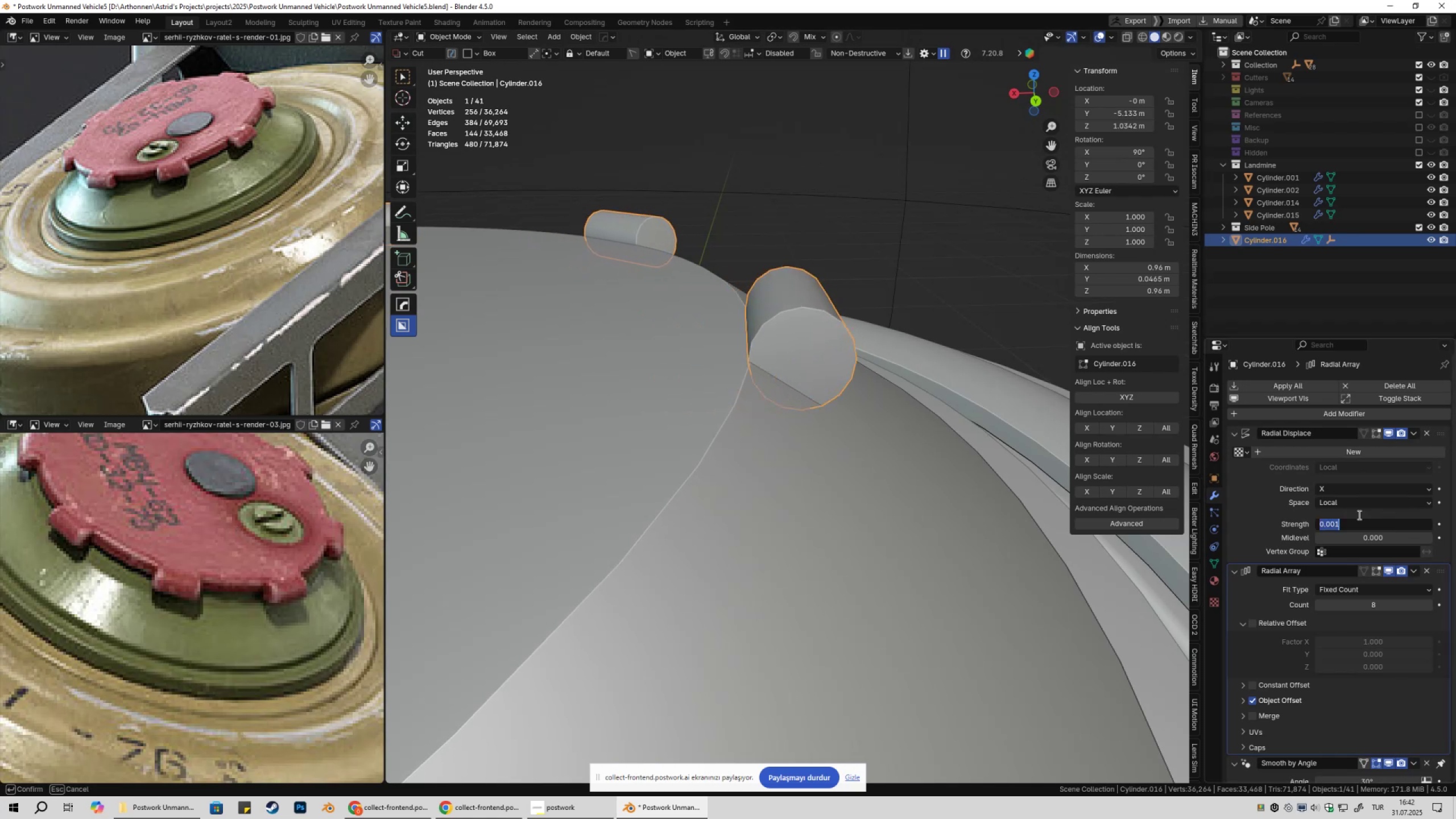 
key(Numpad0)
 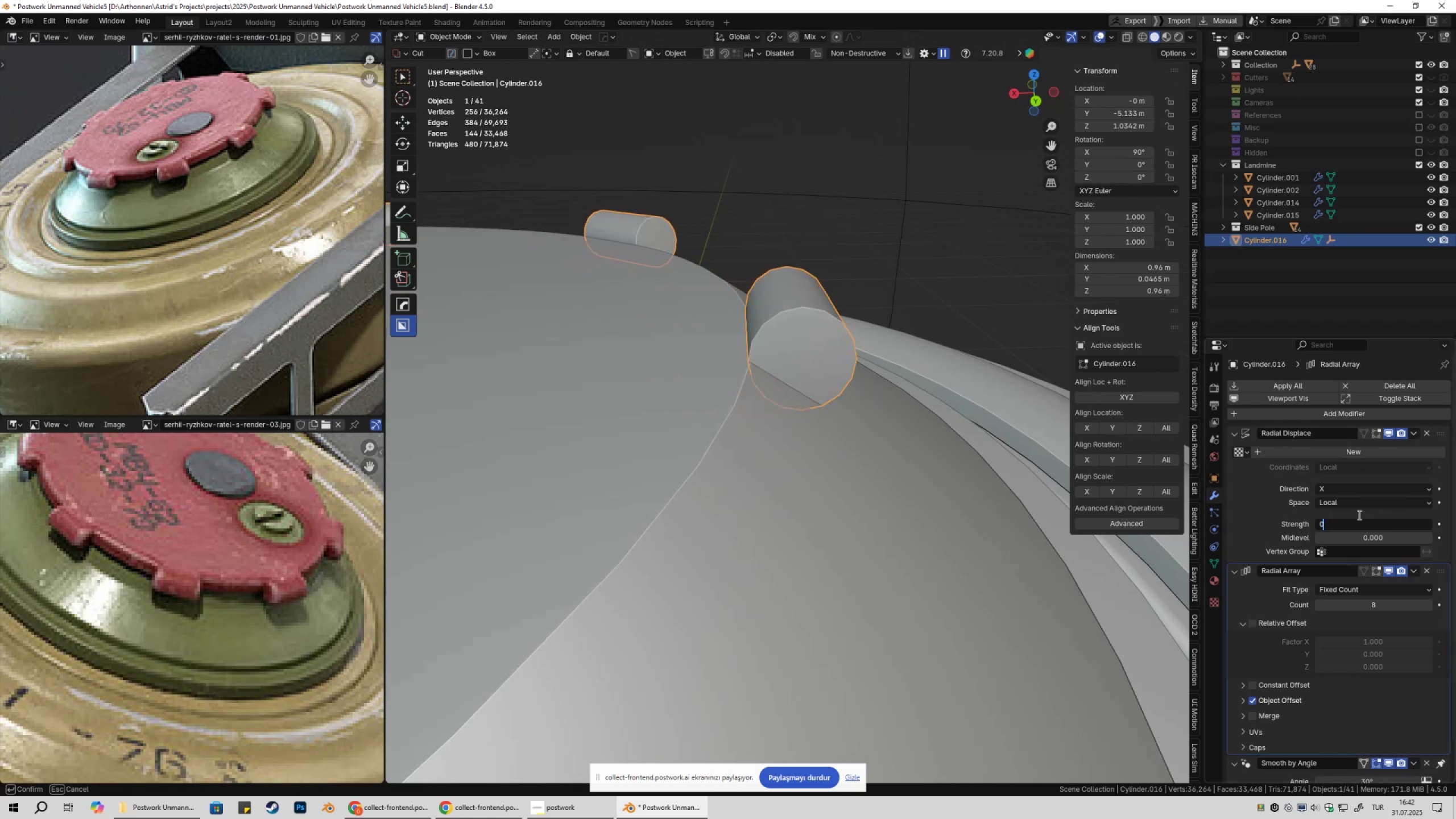 
key(NumpadEnter)
 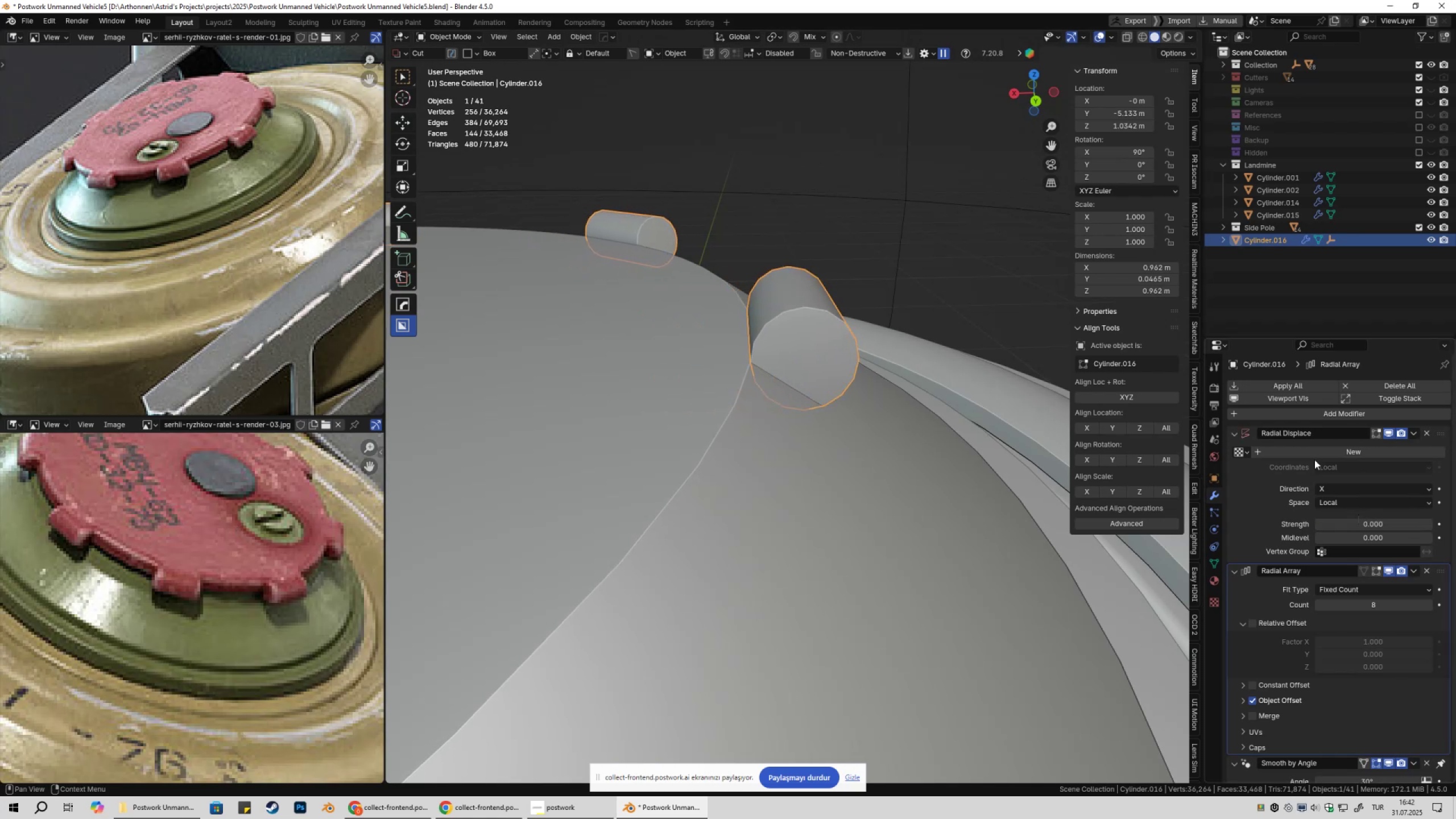 
scroll: coordinate [915, 368], scroll_direction: down, amount: 11.0
 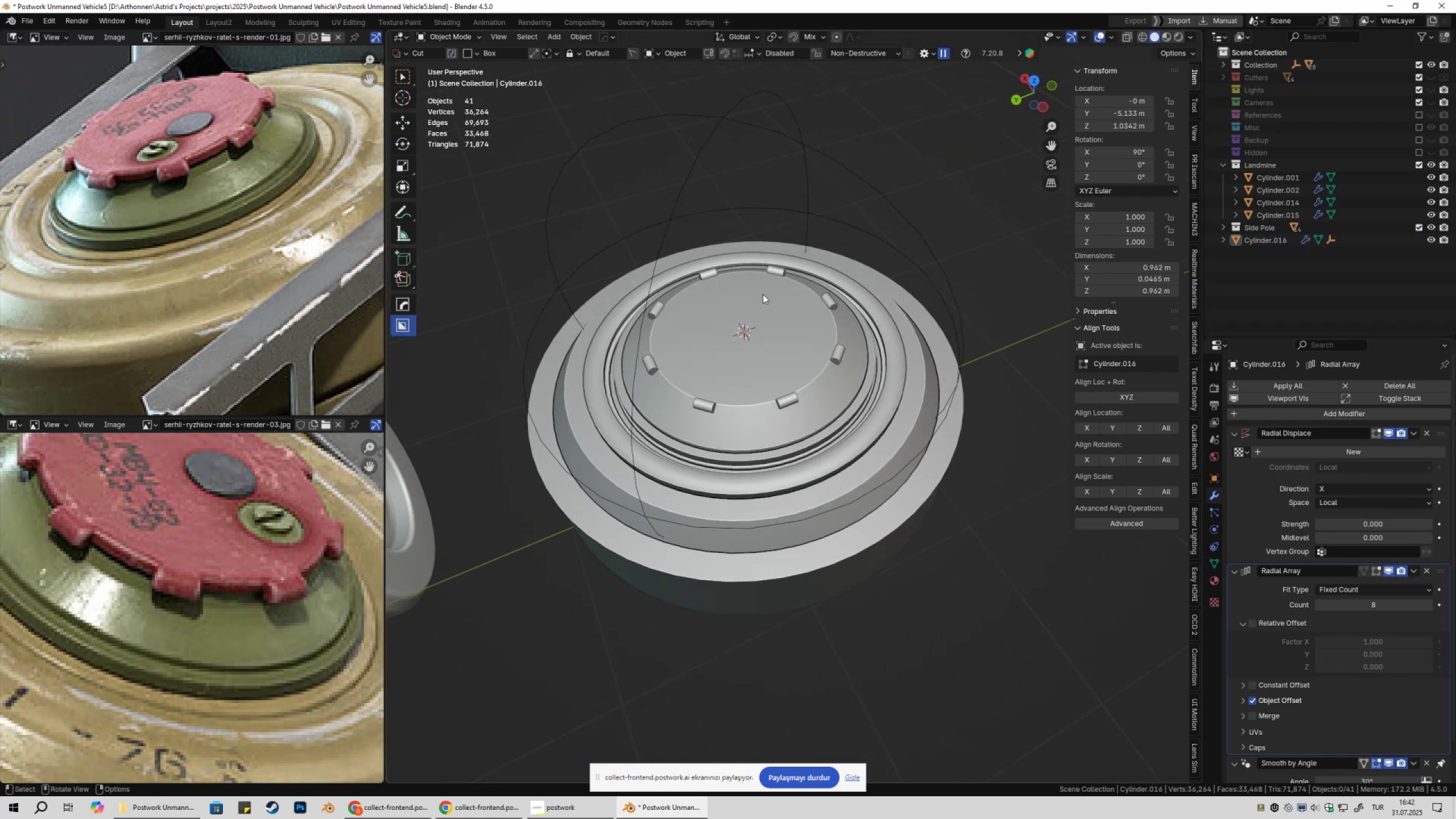 
left_click([705, 120])
 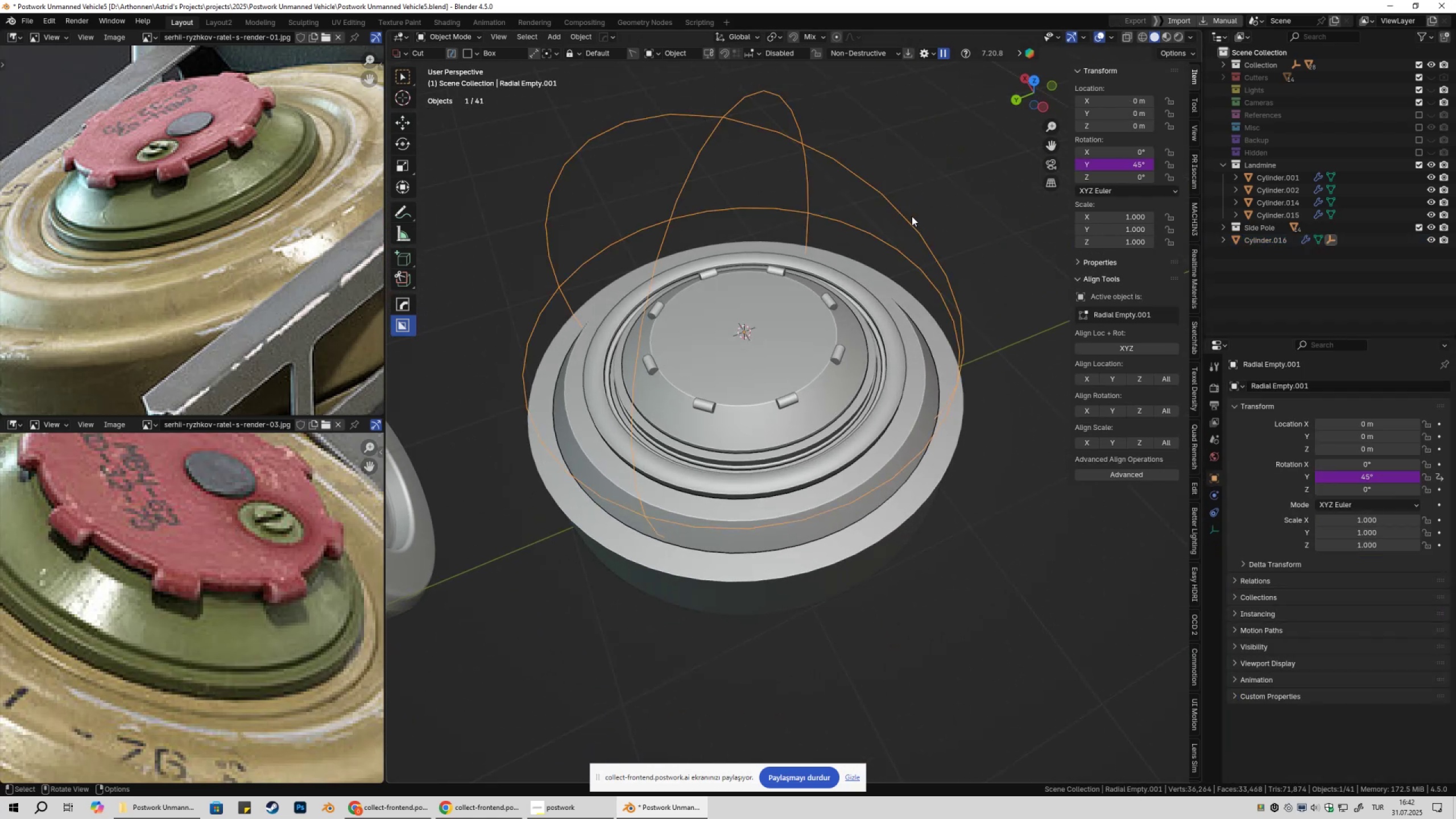 
right_click([912, 216])
 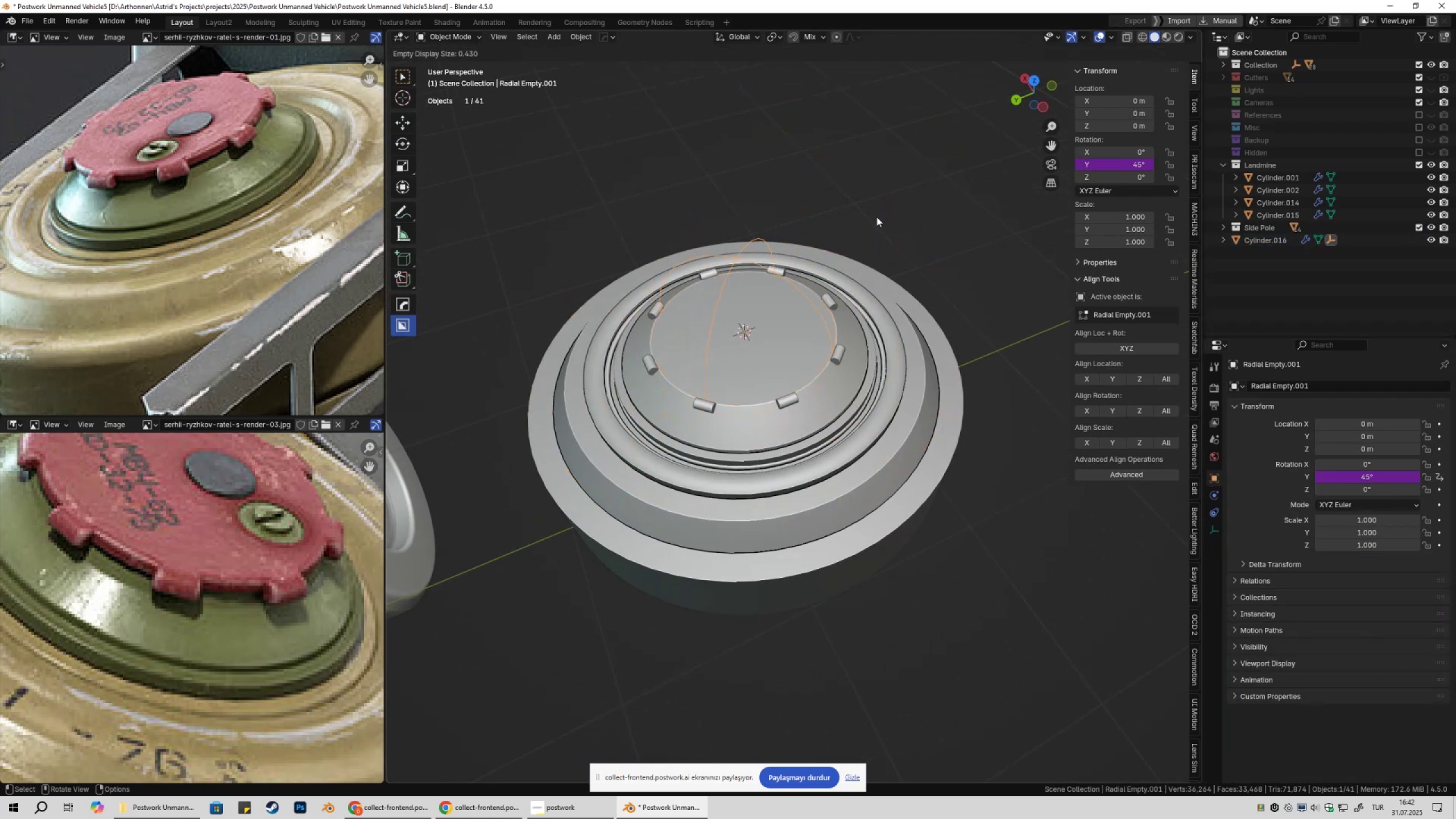 
type(gz)
key(Escape)
 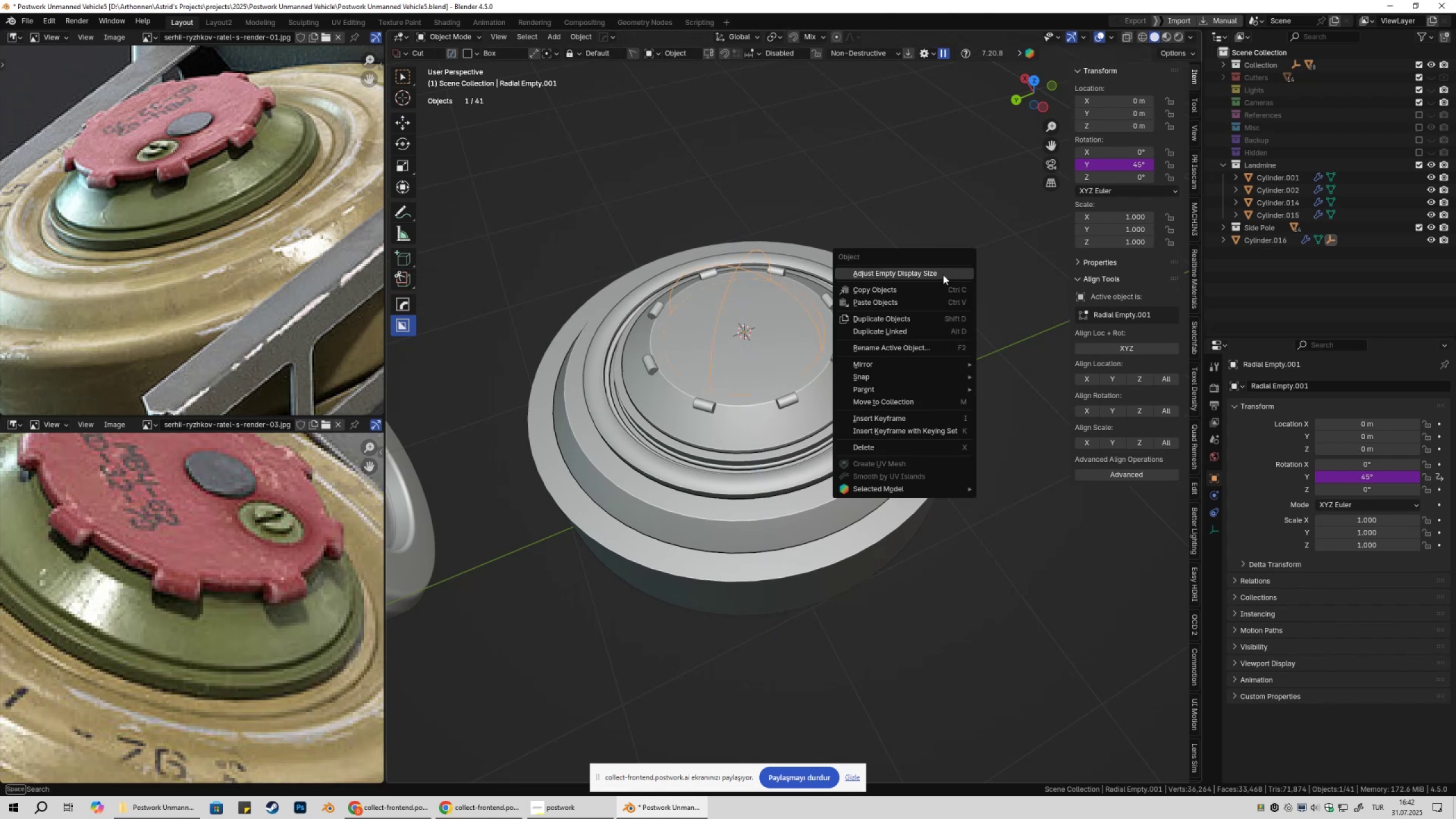 
left_click([943, 275])
 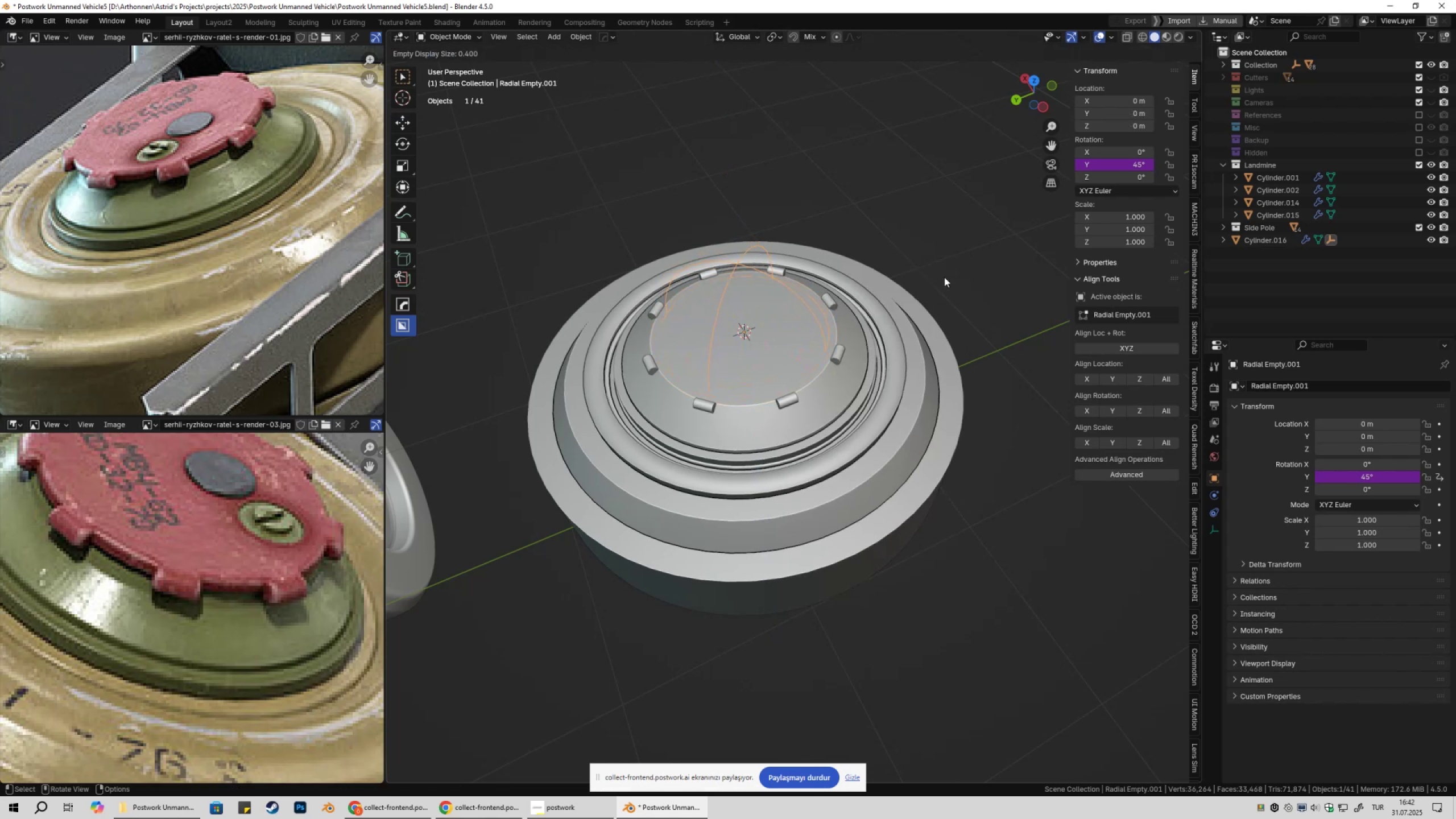 
hold_key(key=ShiftLeft, duration=1.52)
left_click([945, 276])
 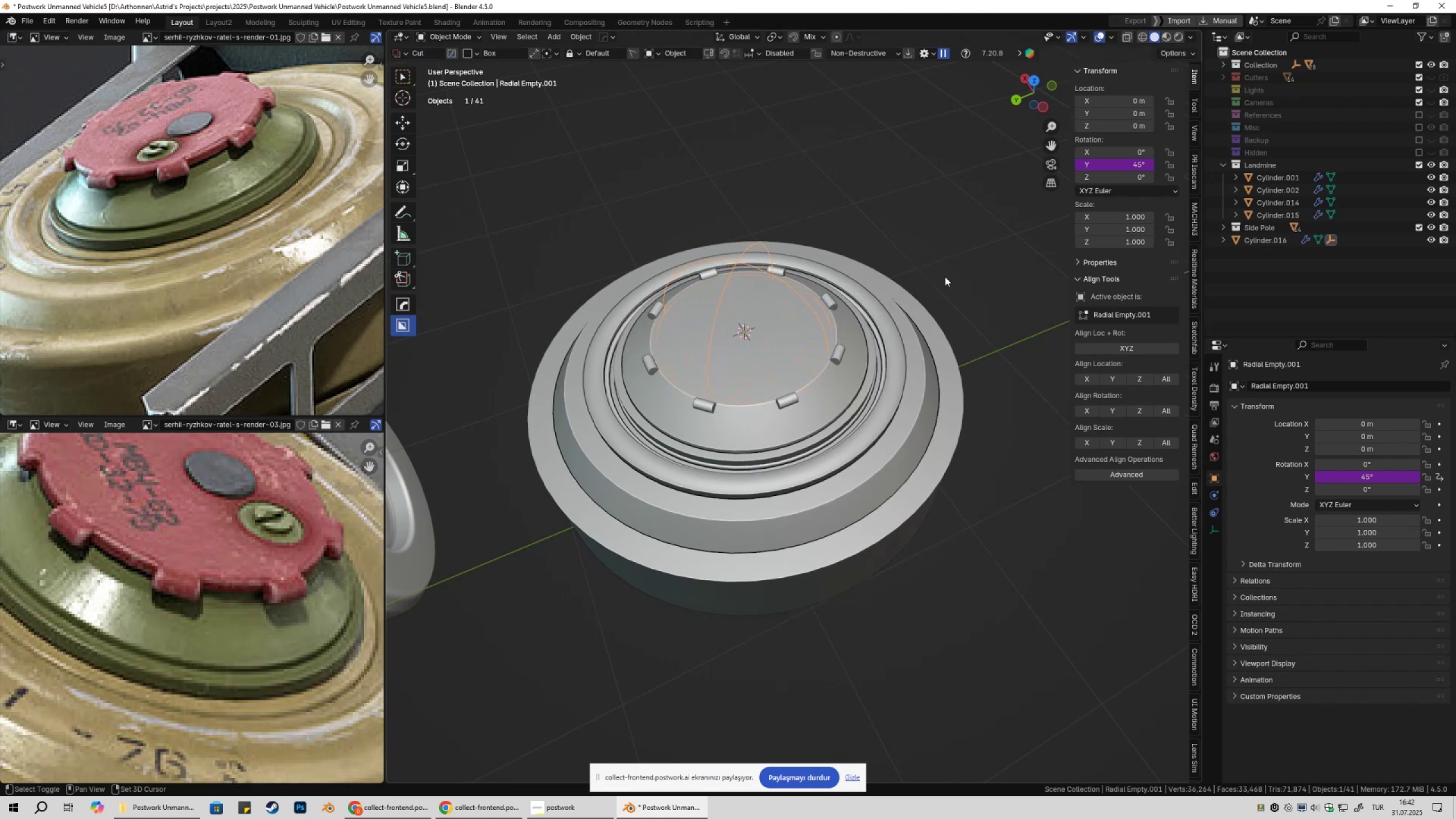 
key(Shift+ShiftLeft)
 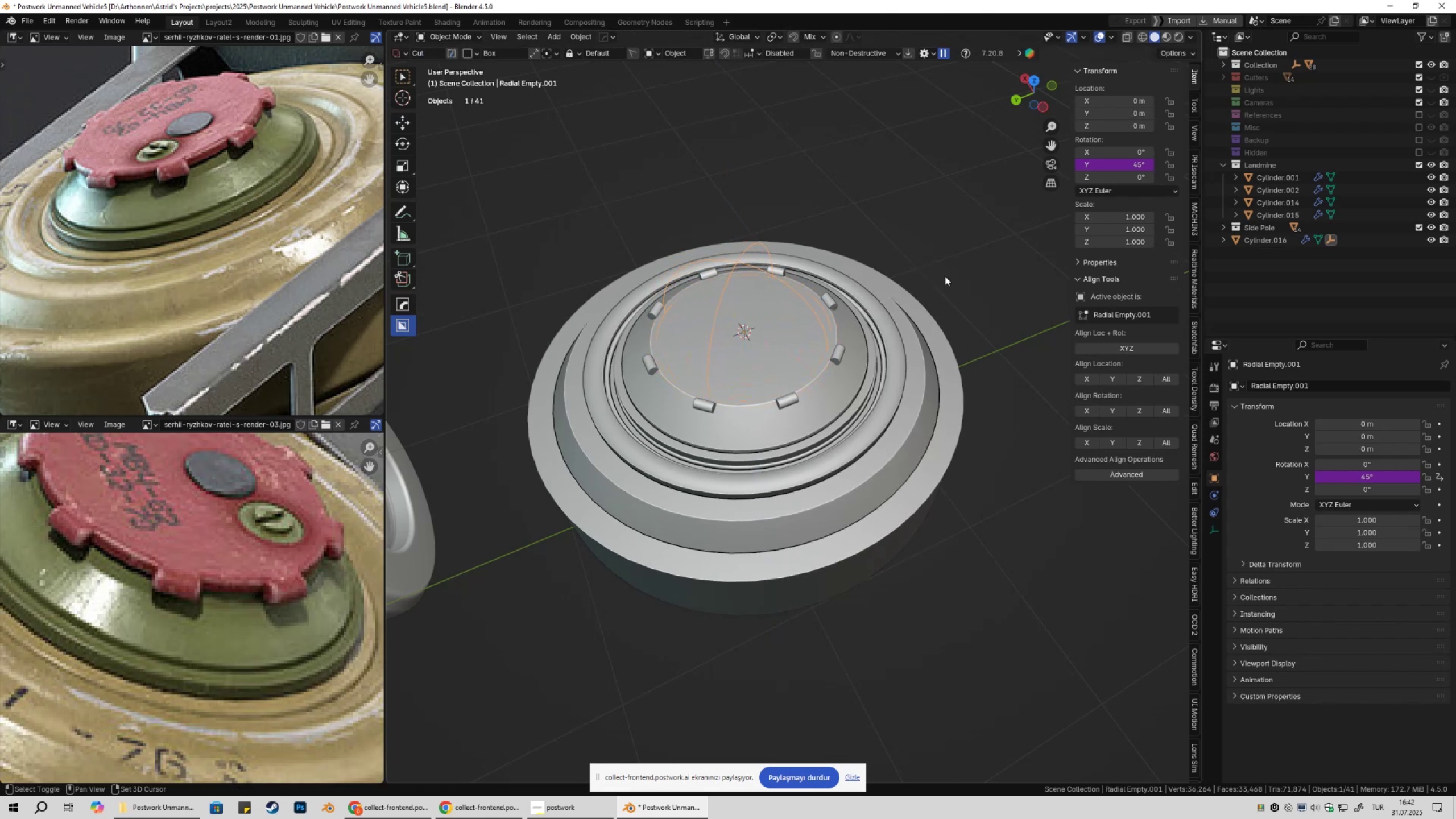 
key(Shift+ShiftLeft)
 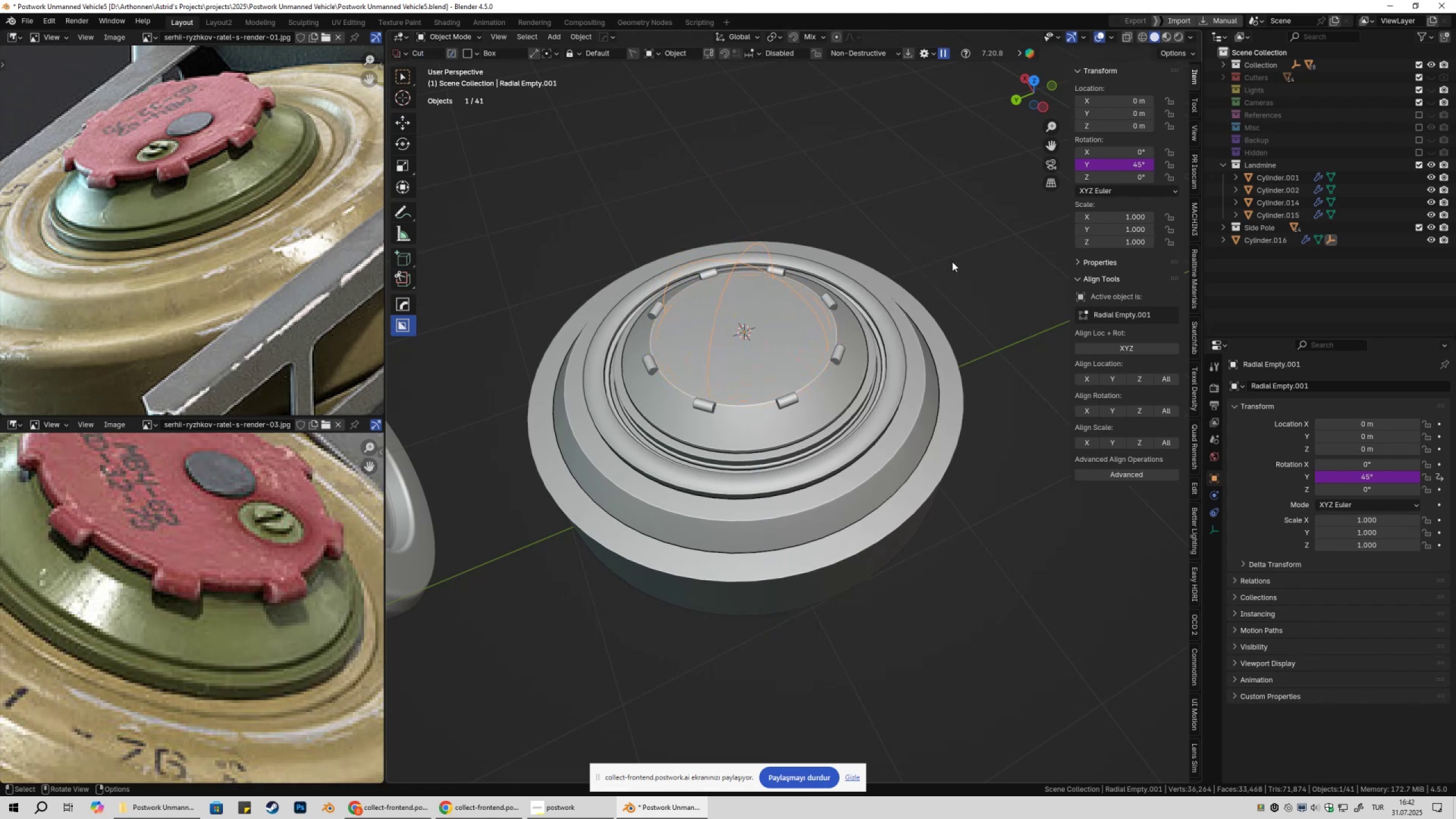 
key(Shift+ShiftLeft)
 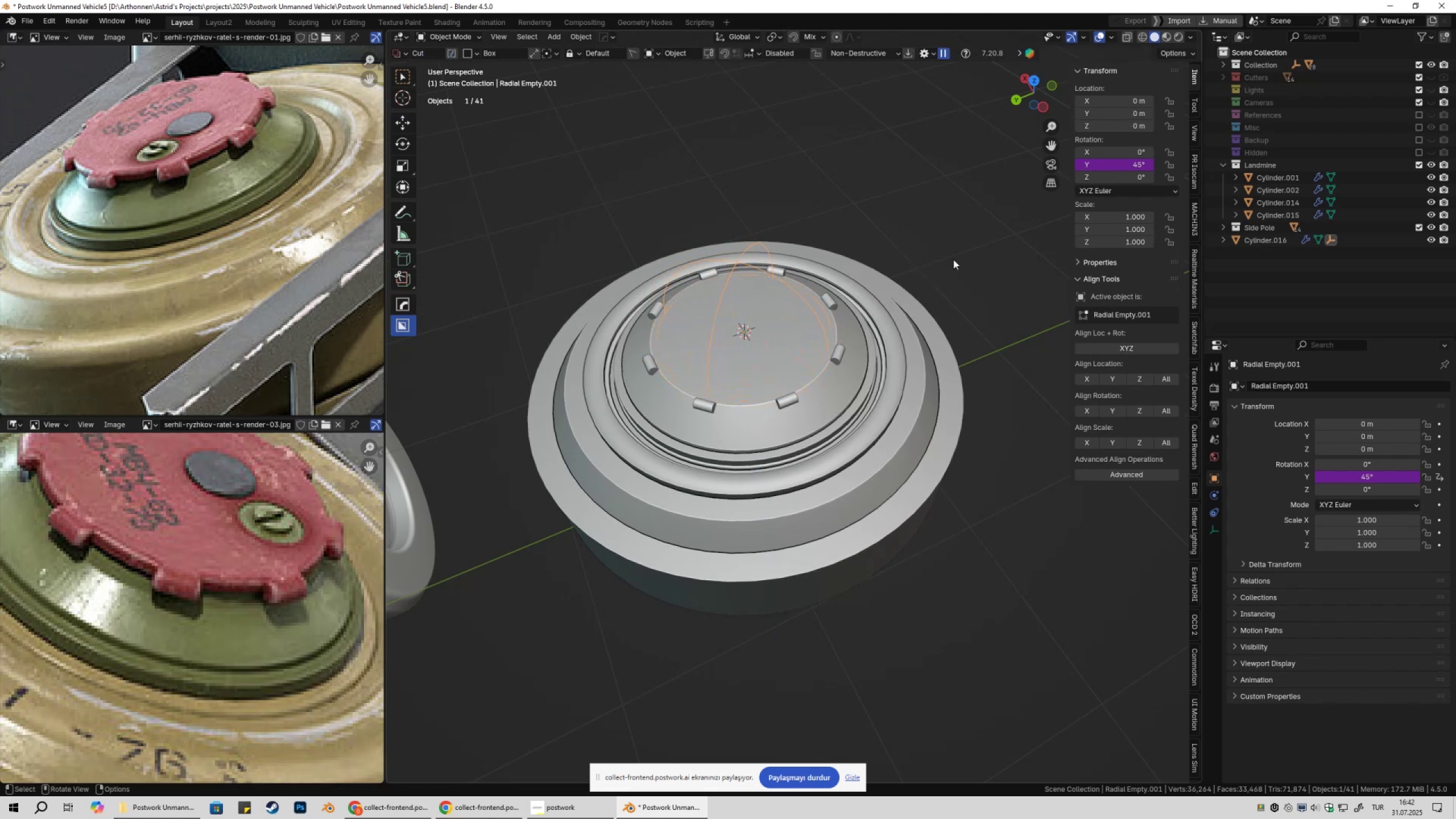 
double_click([953, 259])
 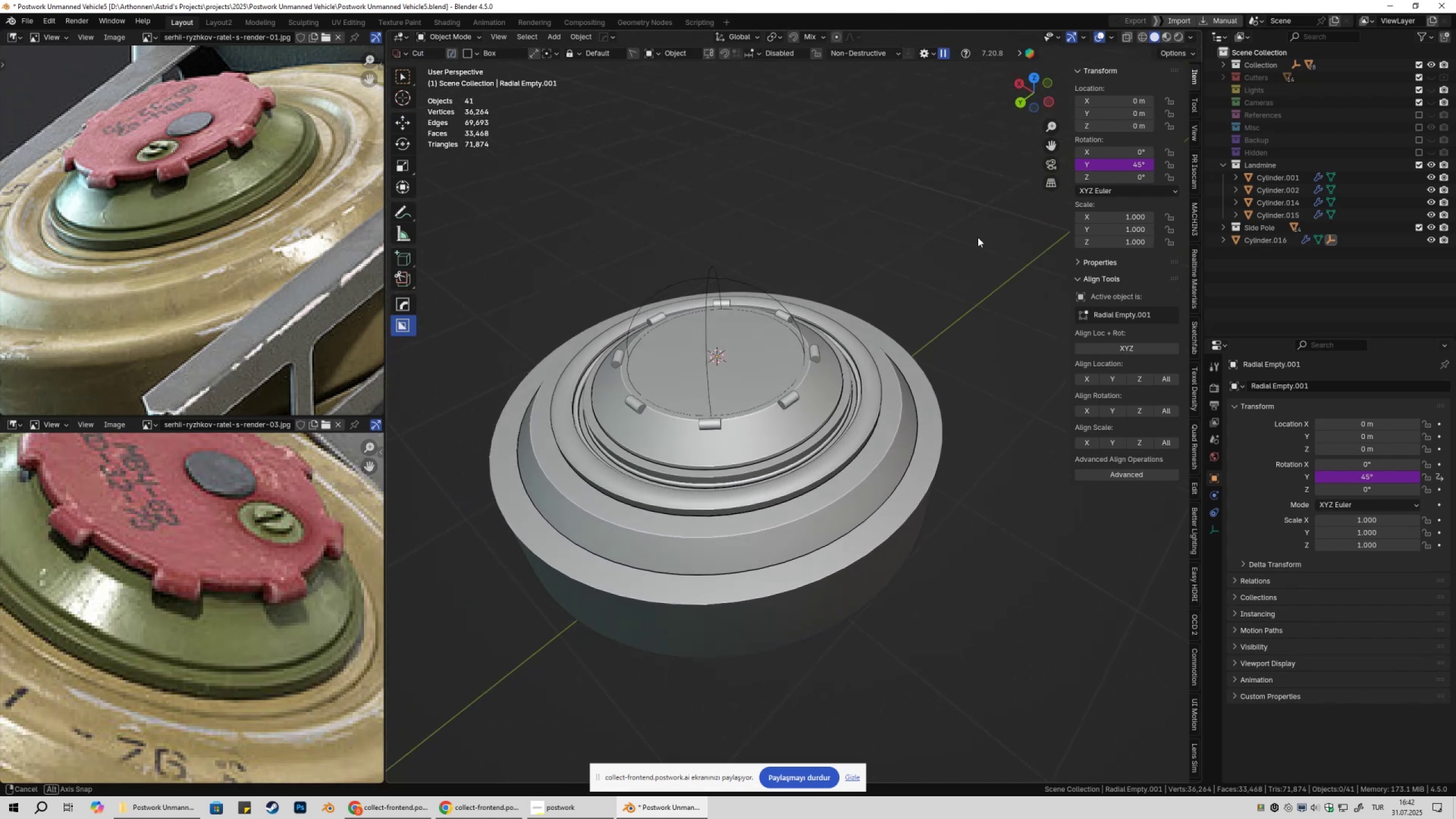 
scroll: coordinate [859, 394], scroll_direction: up, amount: 4.0
 